 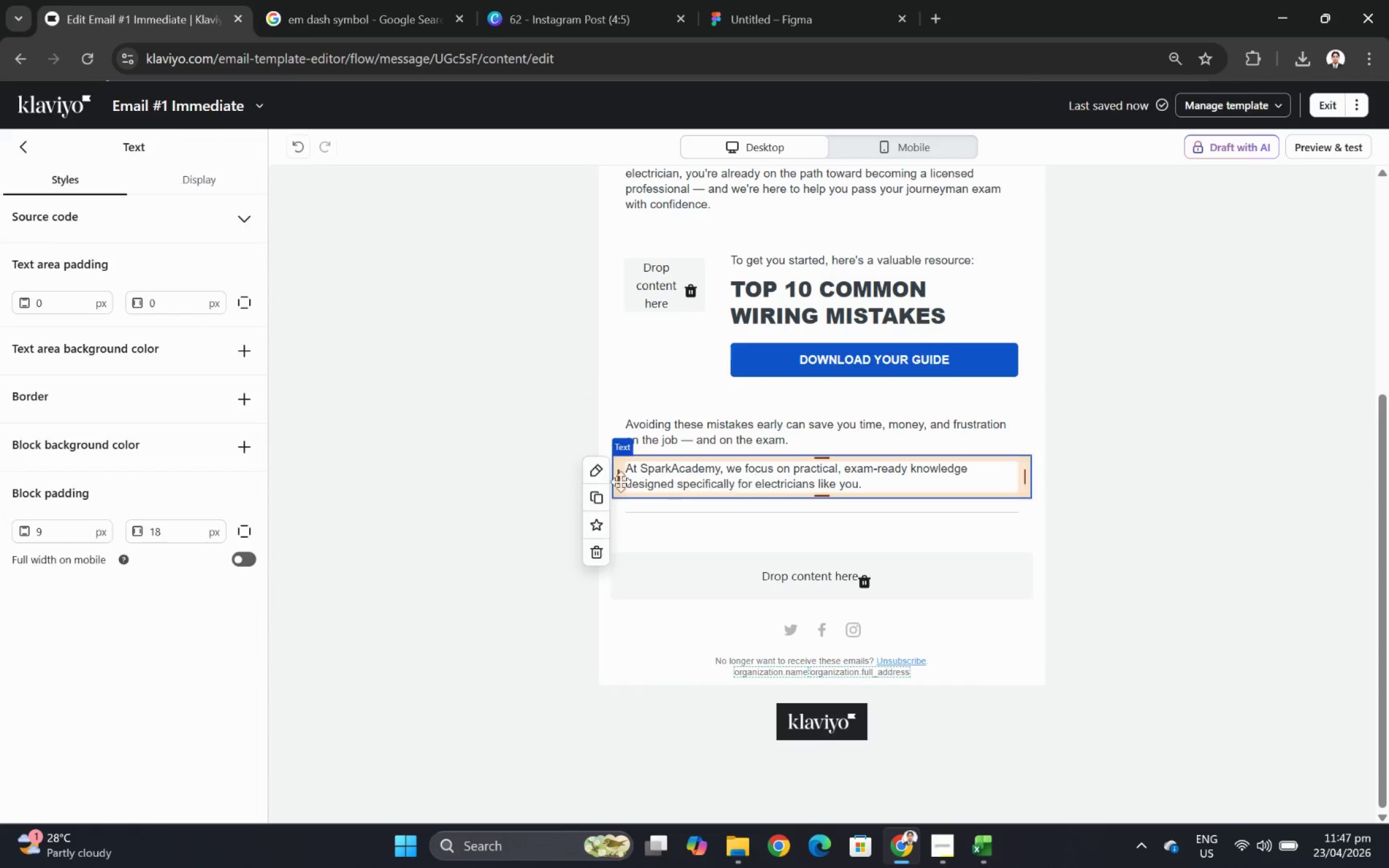 
left_click([593, 491])
 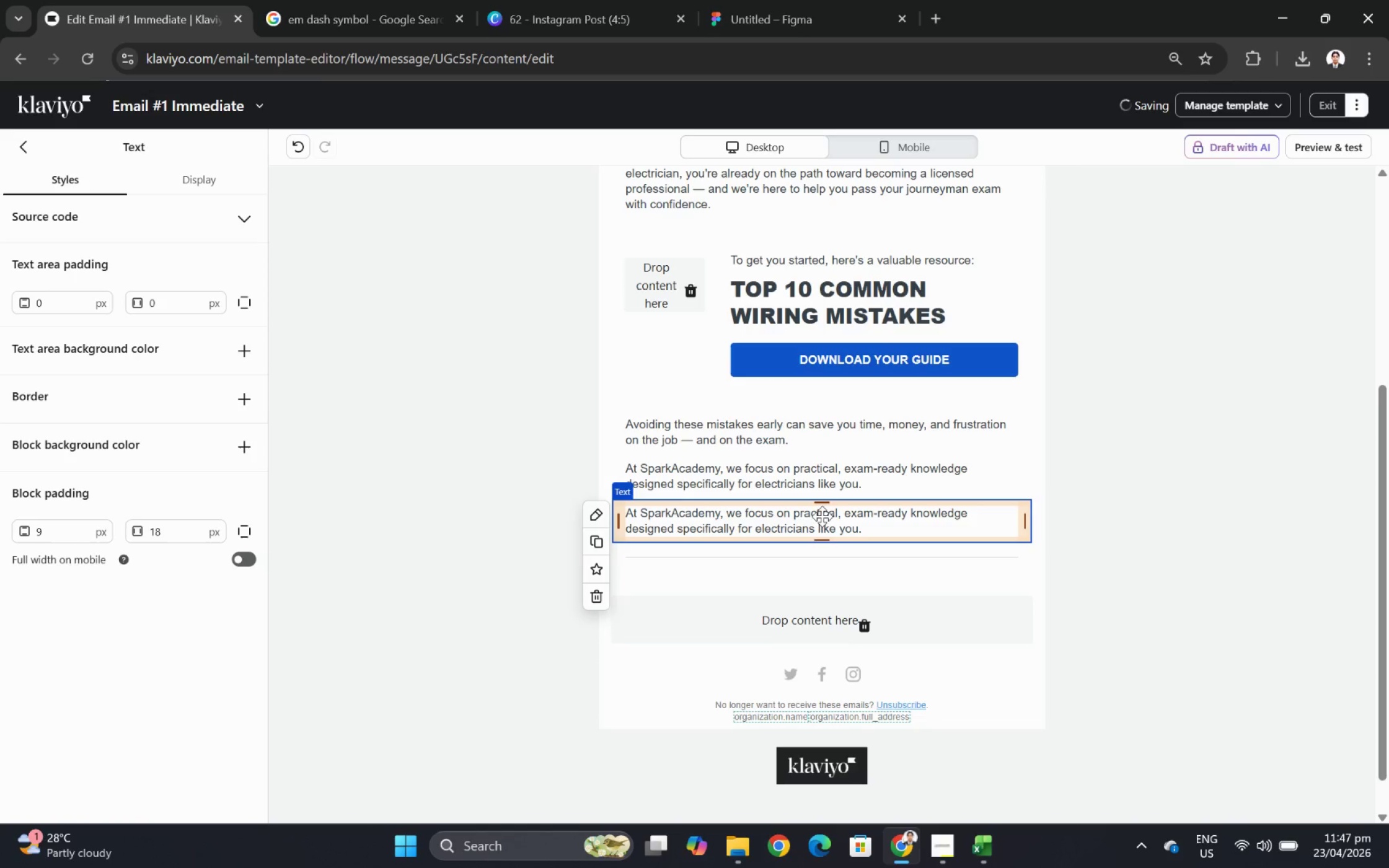 
left_click_drag(start_coordinate=[821, 515], to_coordinate=[824, 577])
 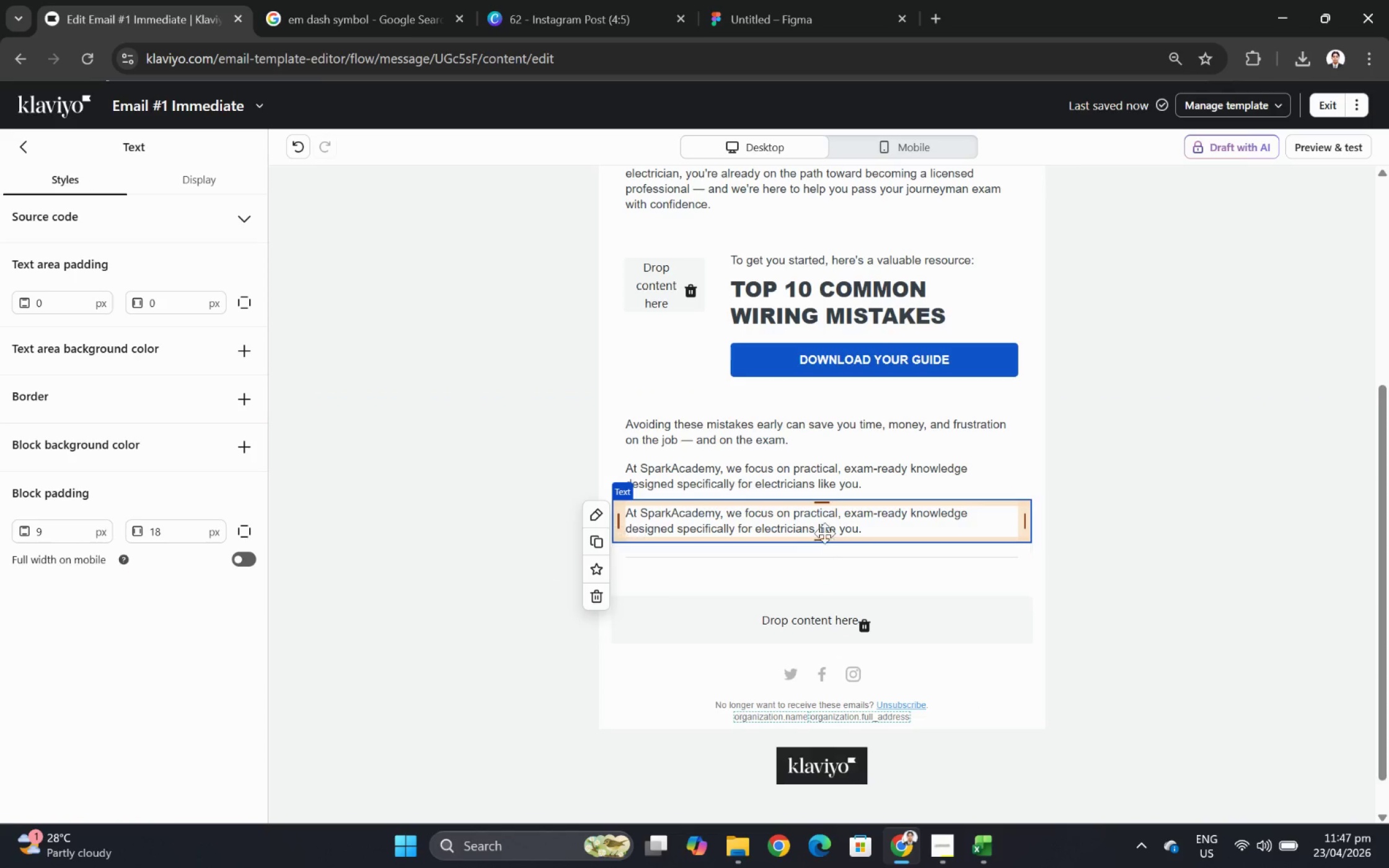 
left_click_drag(start_coordinate=[826, 511], to_coordinate=[830, 594])
 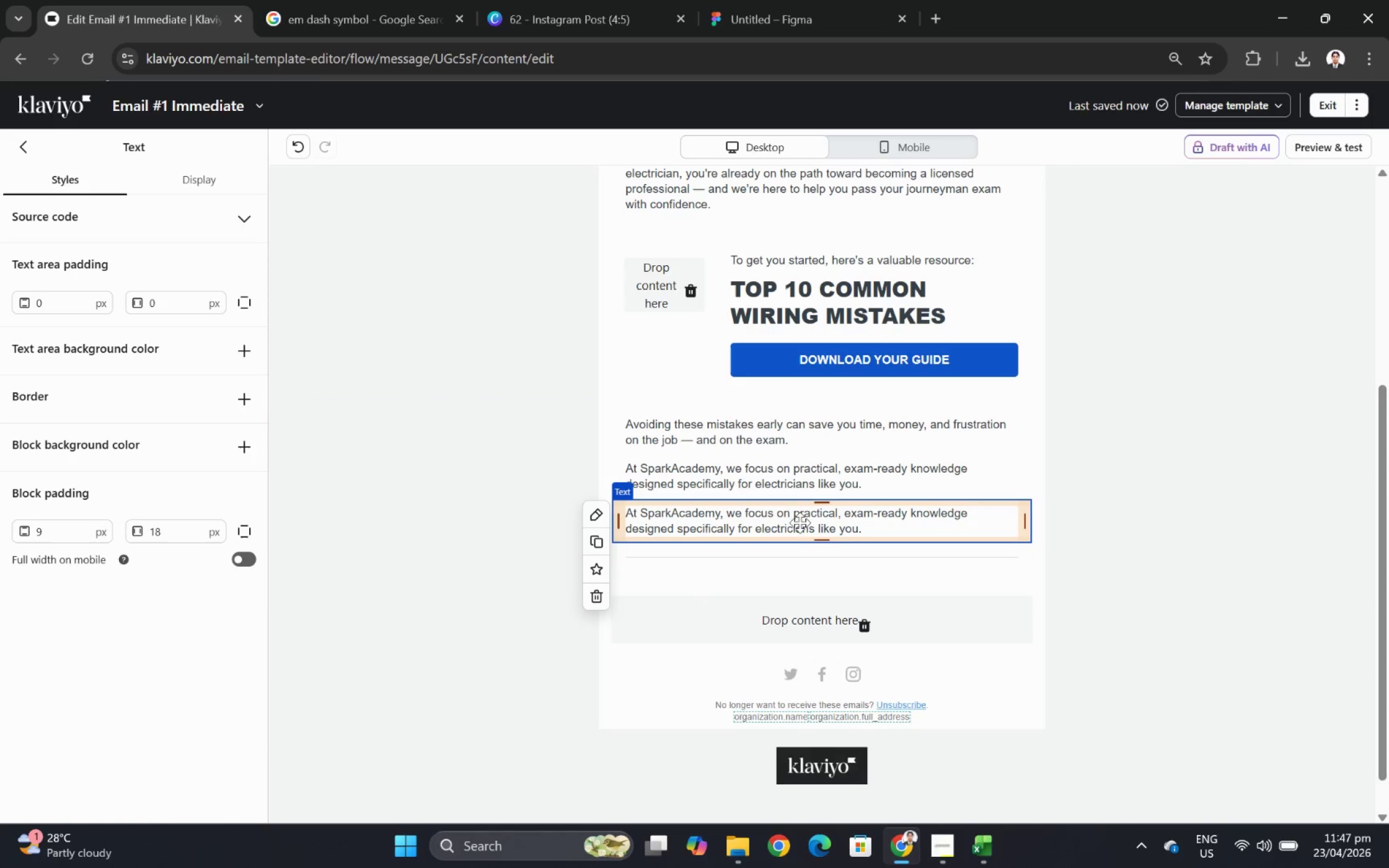 
left_click_drag(start_coordinate=[799, 511], to_coordinate=[801, 562])
 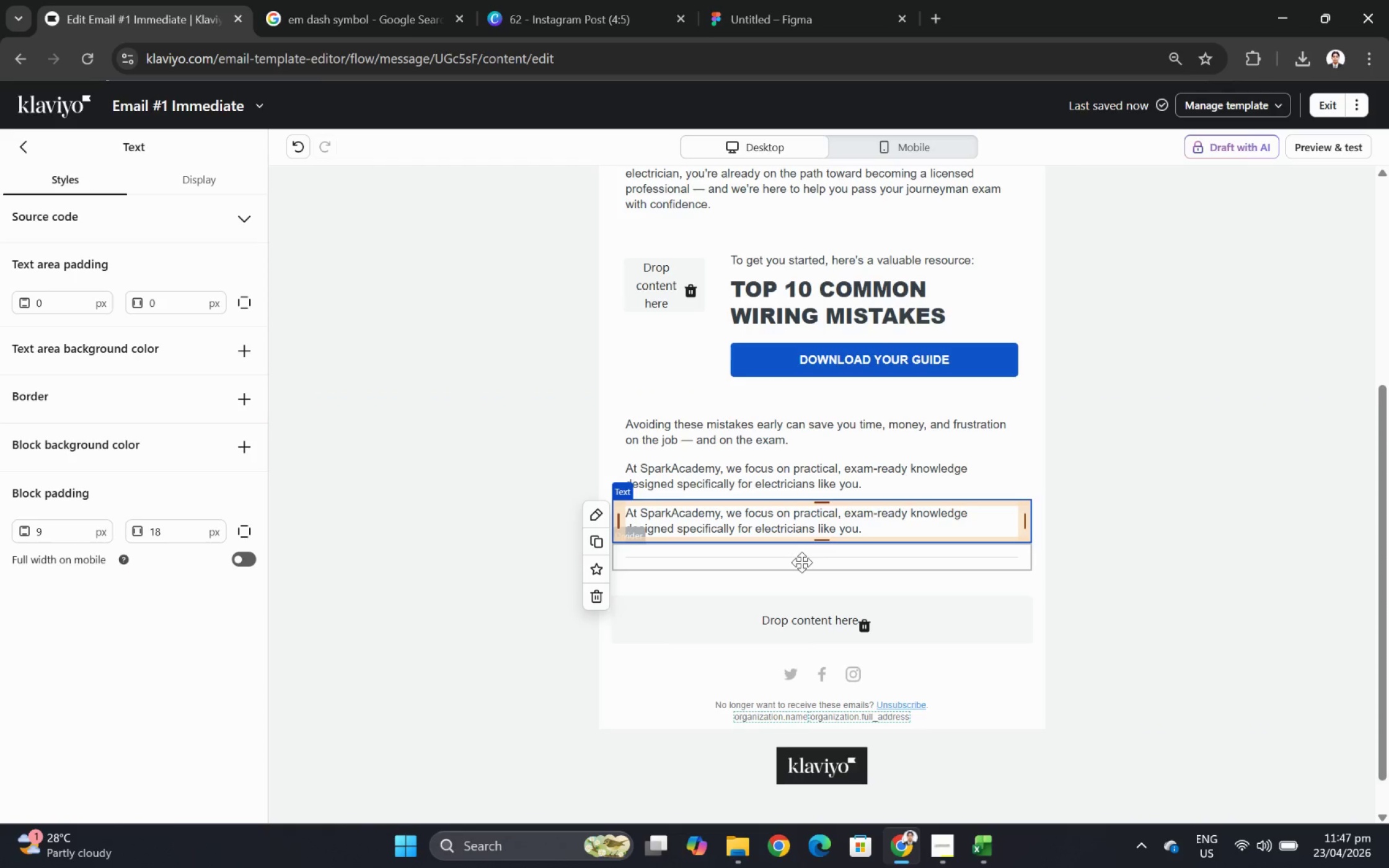 
left_click_drag(start_coordinate=[799, 556], to_coordinate=[799, 511])
 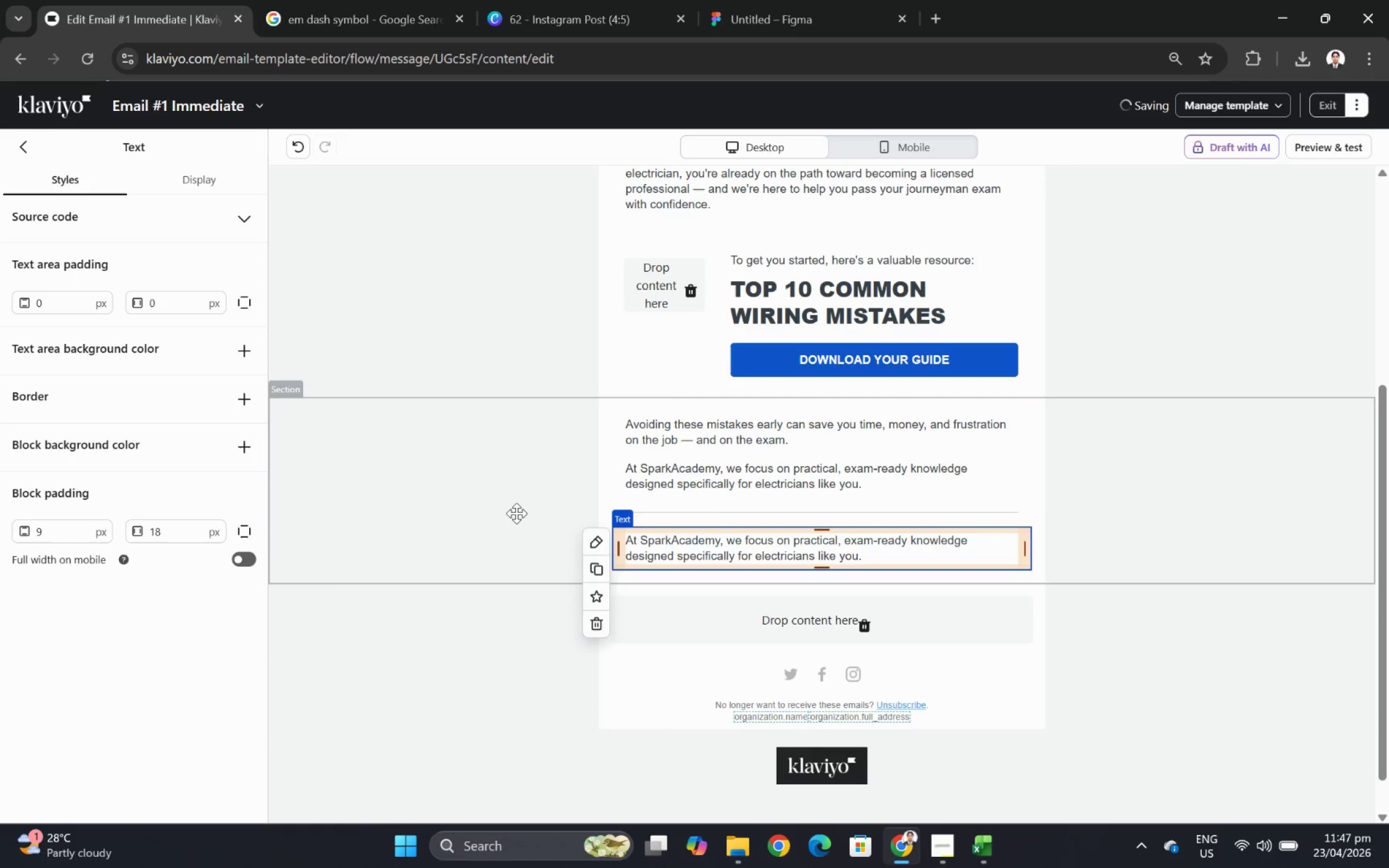 
left_click([509, 514])
 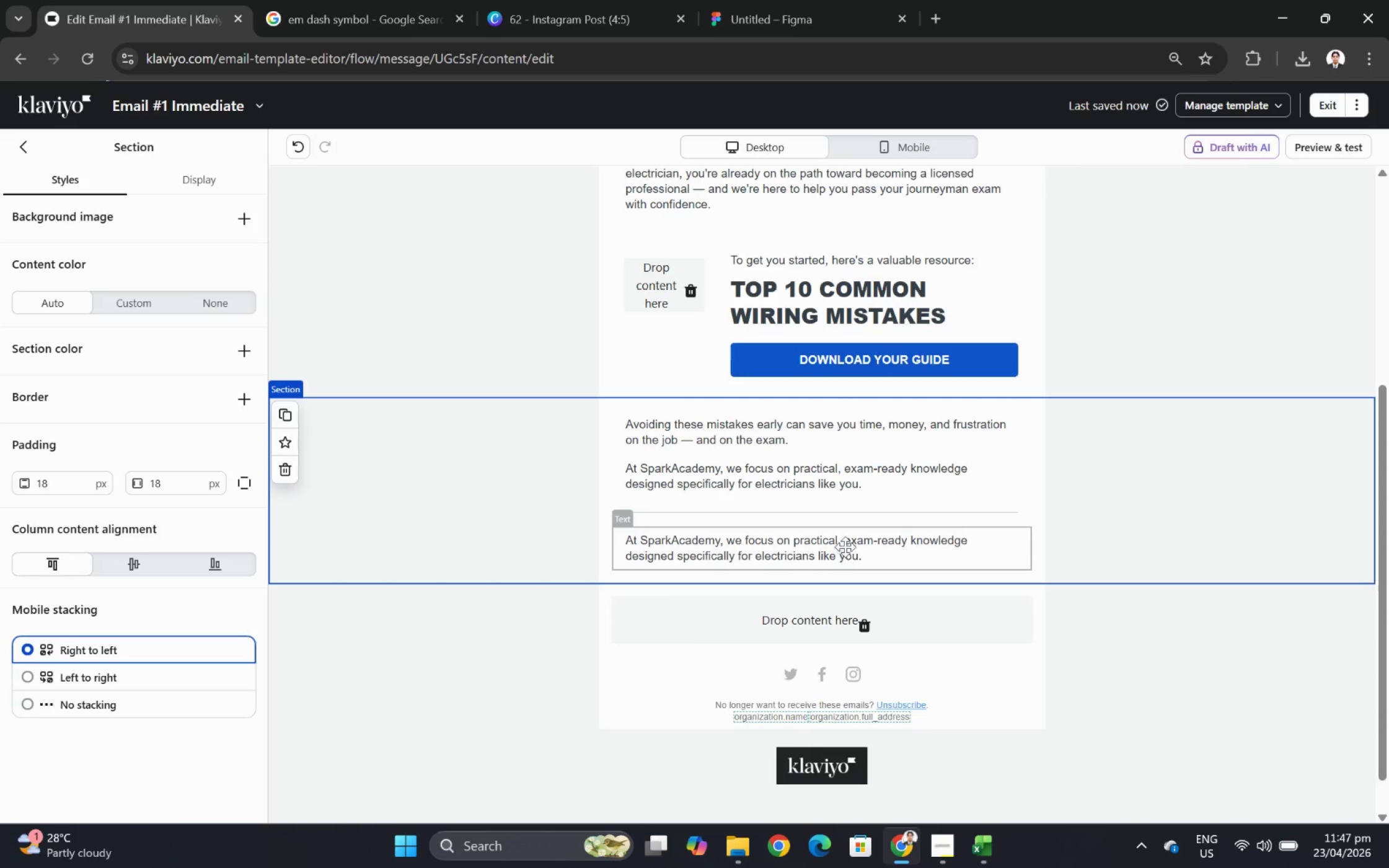 
double_click([842, 543])
 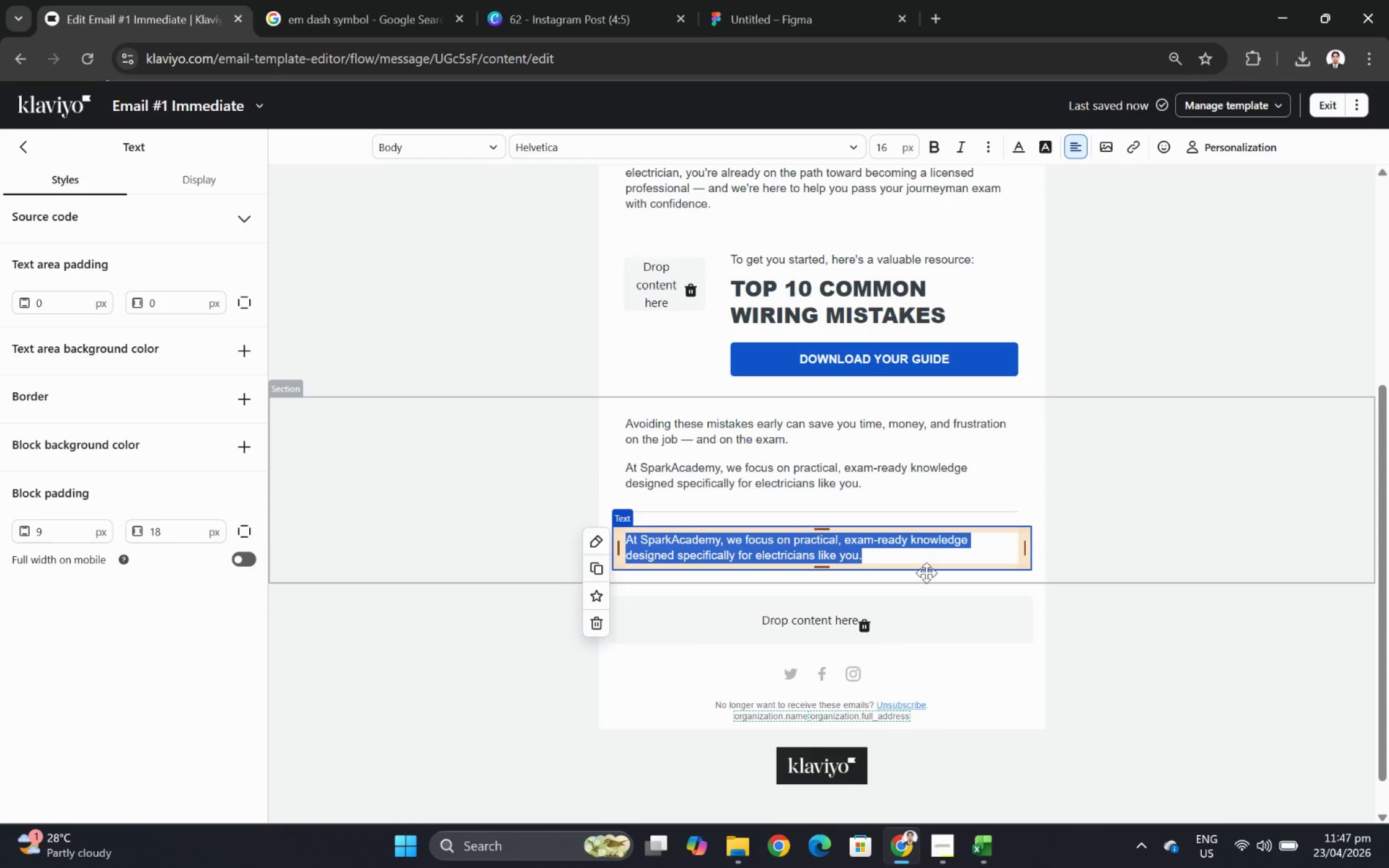 
wait(12.99)
 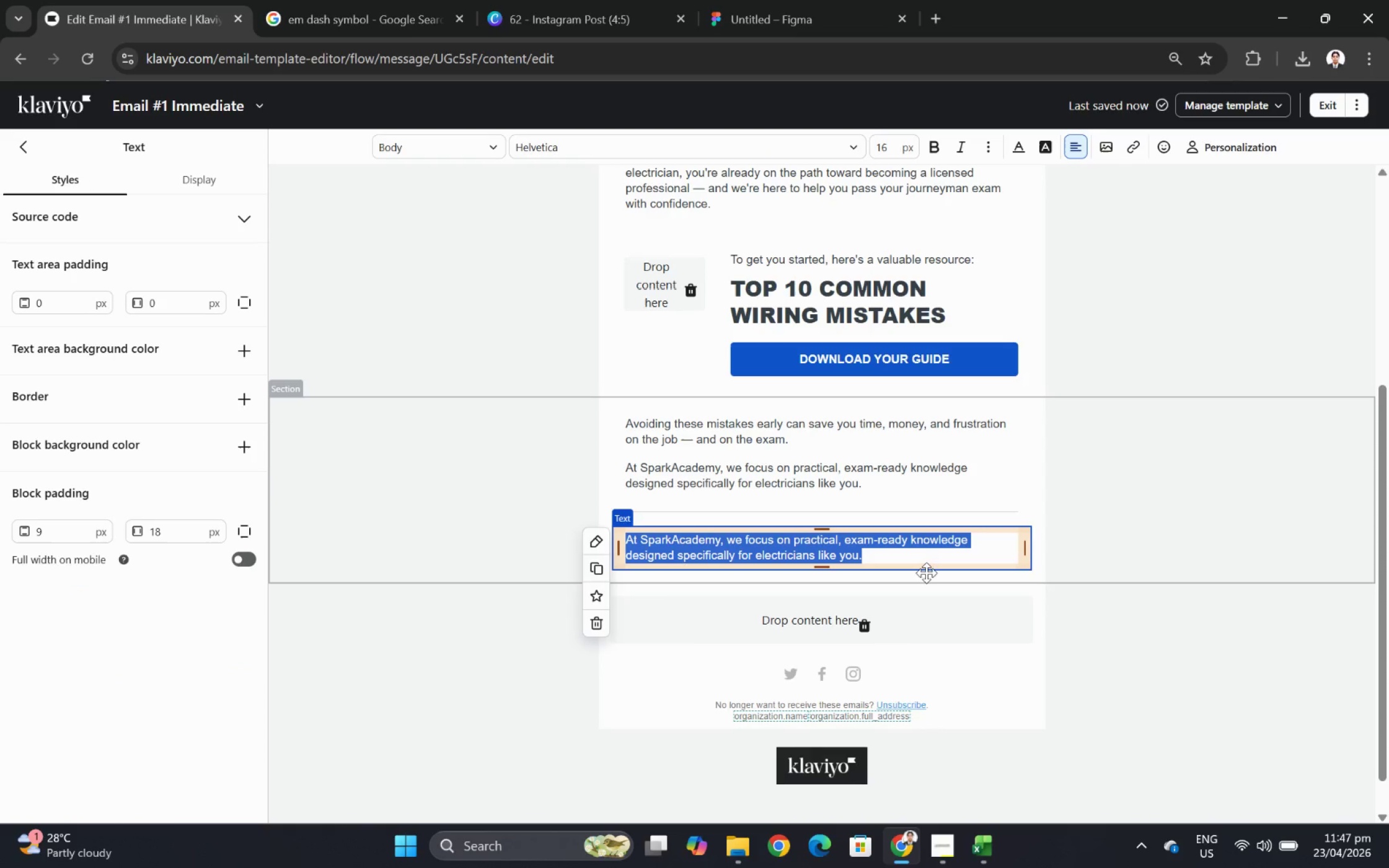 
type(QUi)
key(Backspace)
key(Backspace)
type(uick heads up: Most apprentices don't realize)
 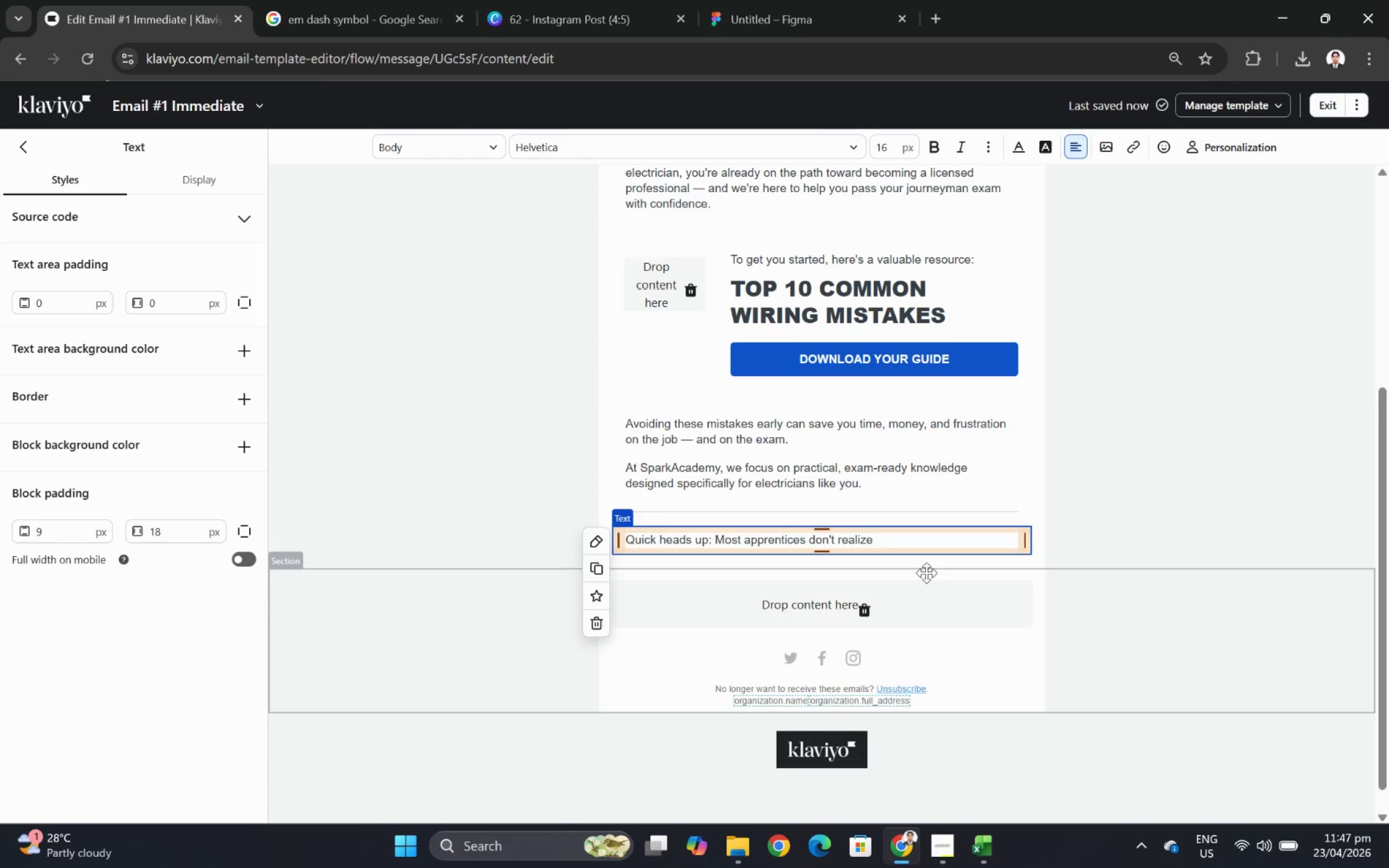 
type( they're making at least 3 of these mistakes daily)
 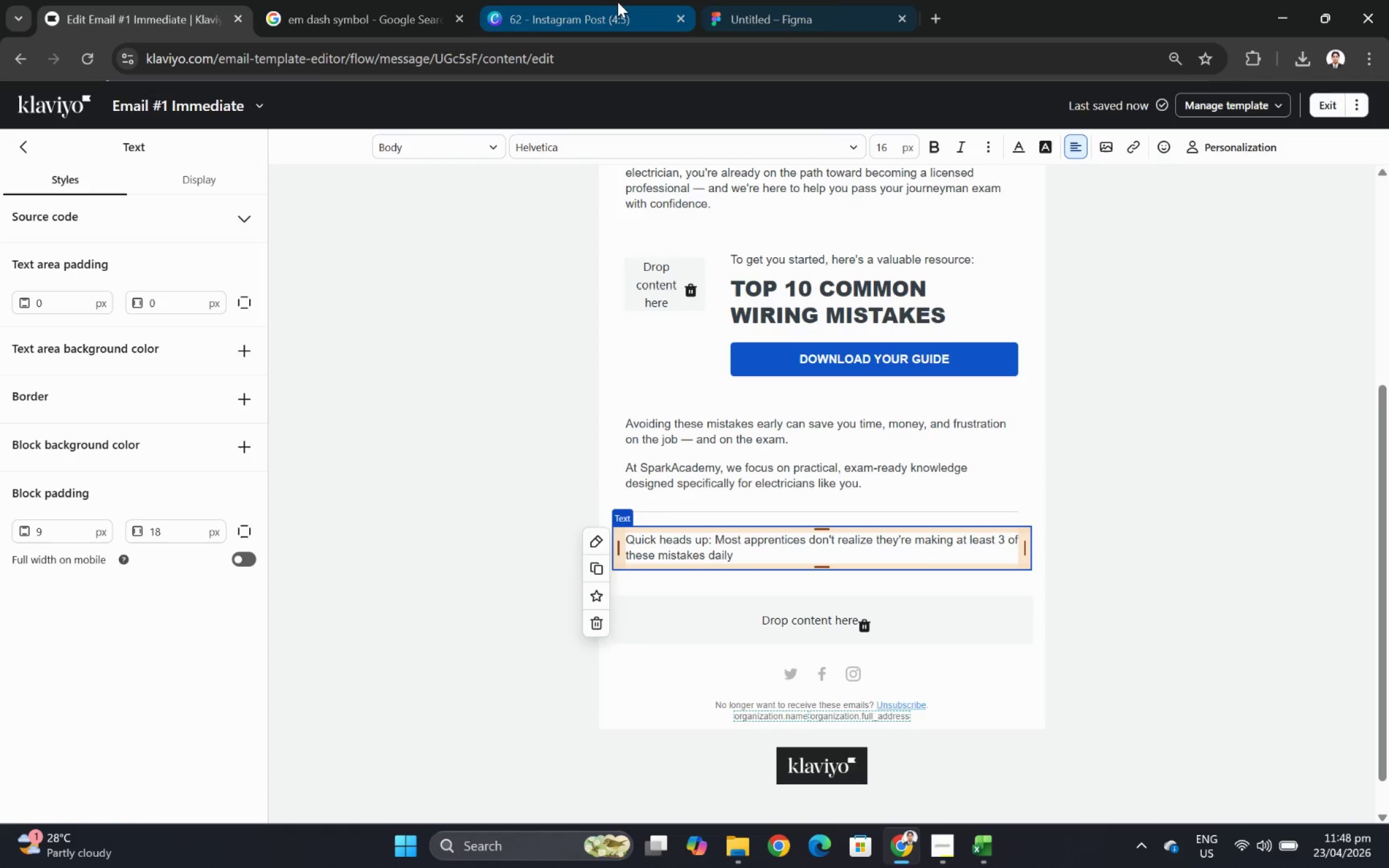 
wait(5.38)
 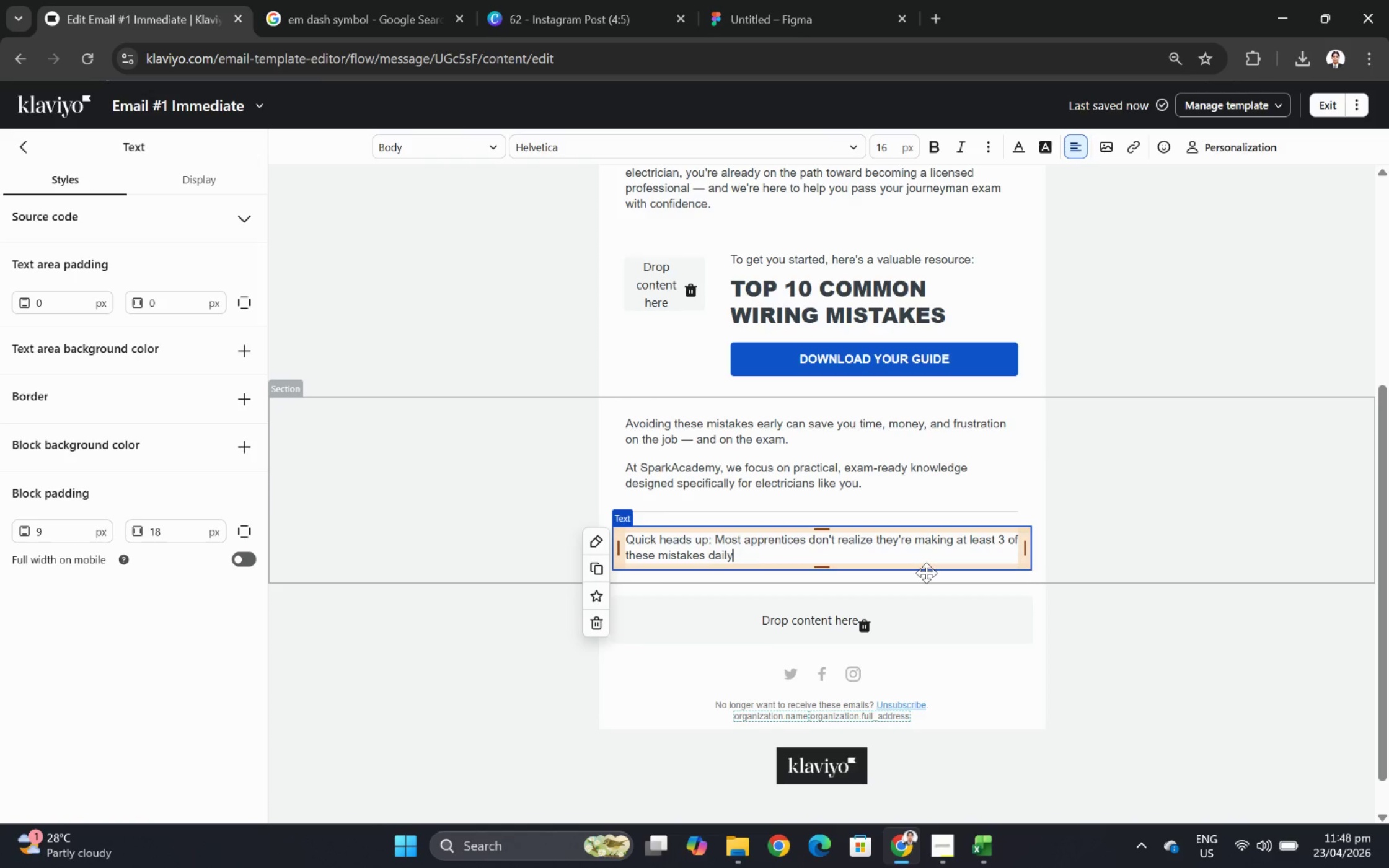 
left_click([347, 0])
 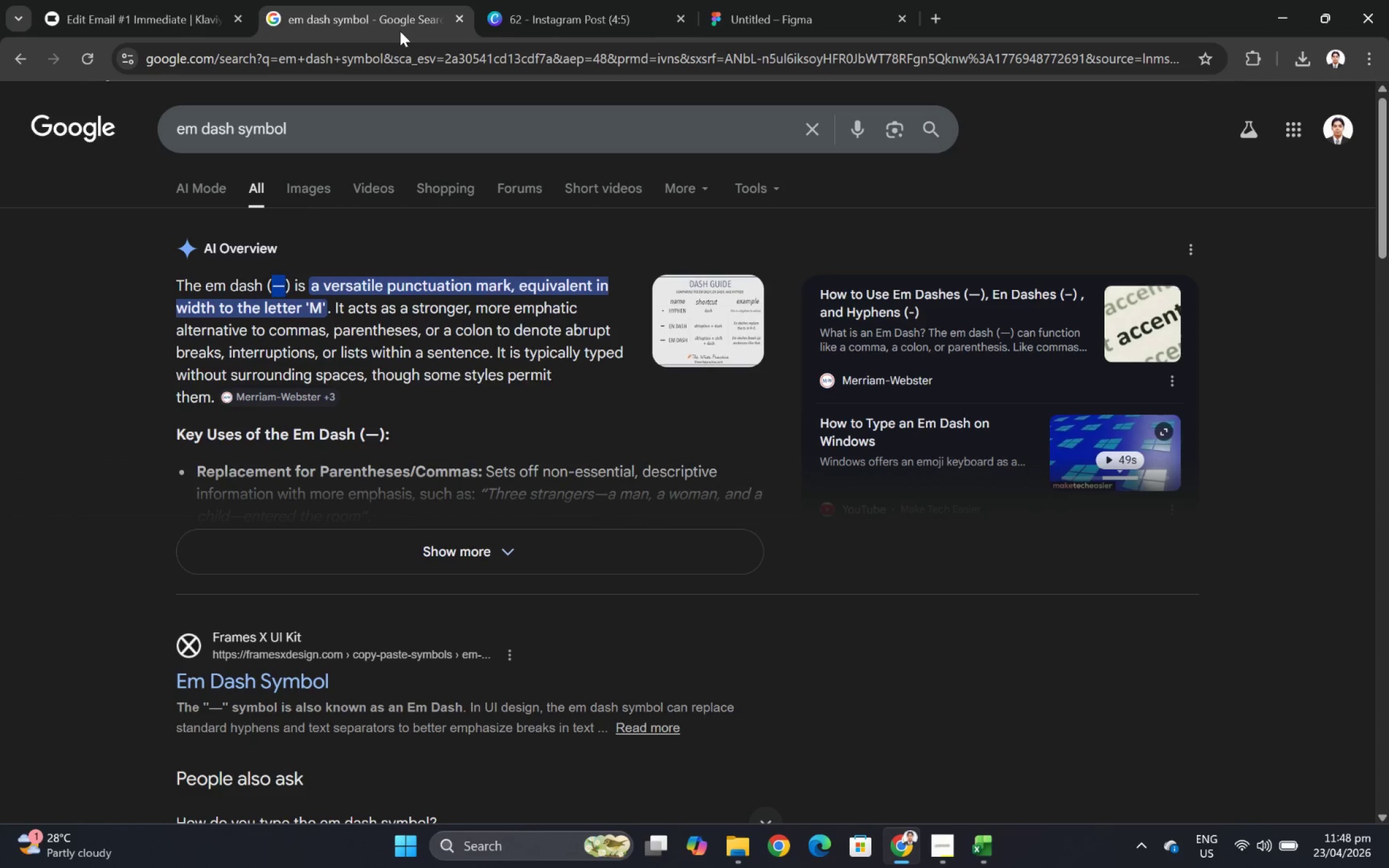 
key(Control+C)
 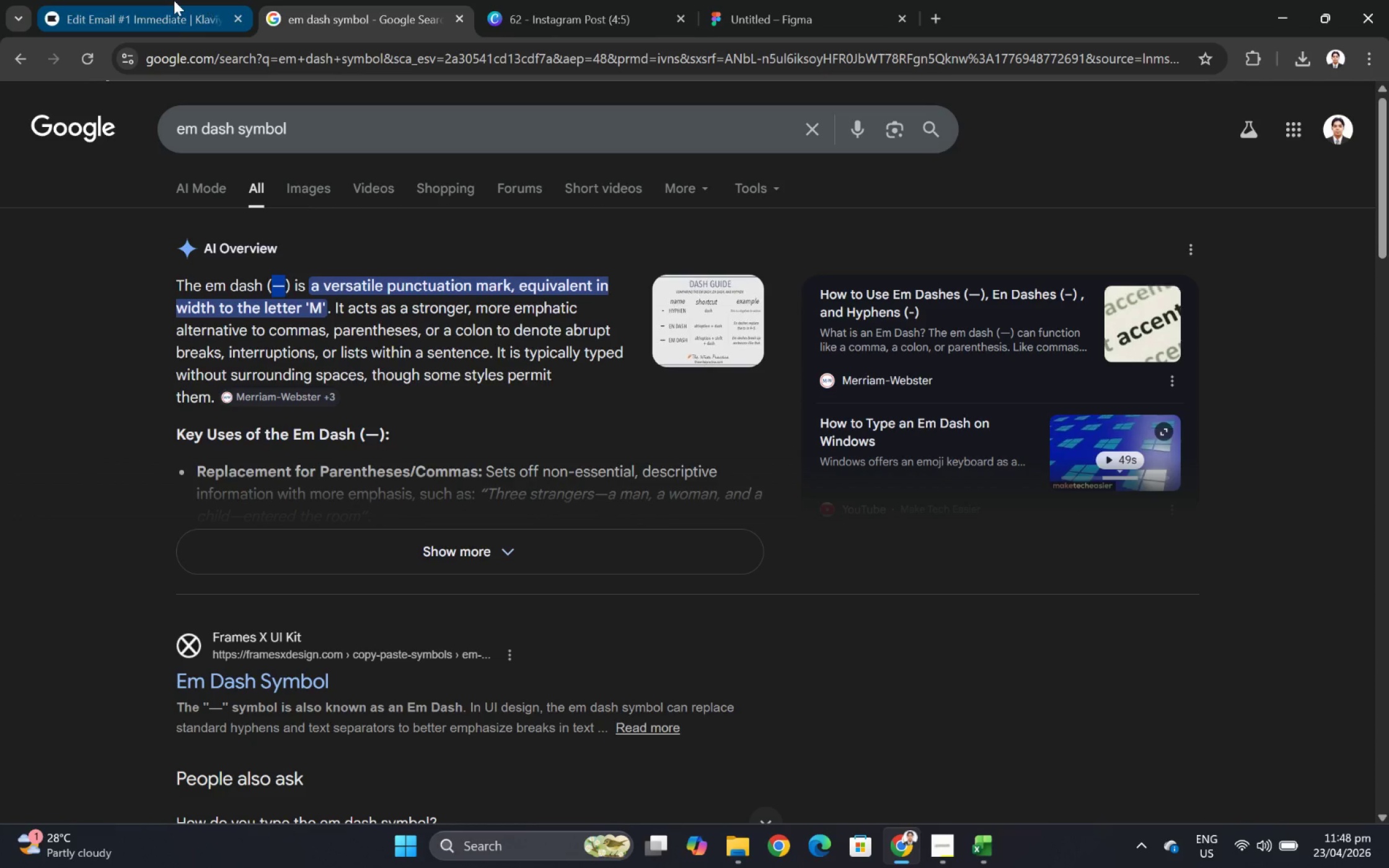 
left_click([170, 0])
 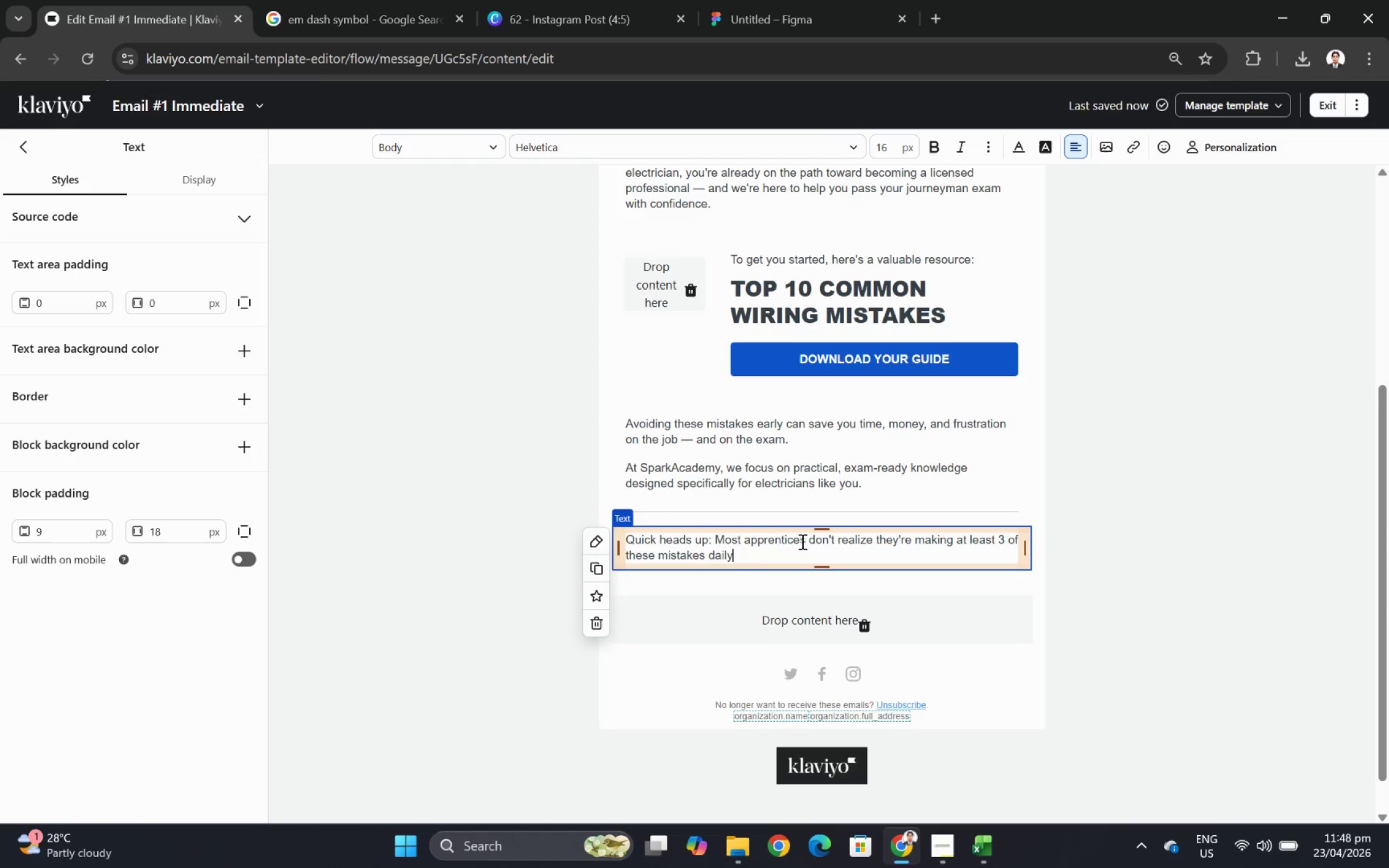 
key(Space)
 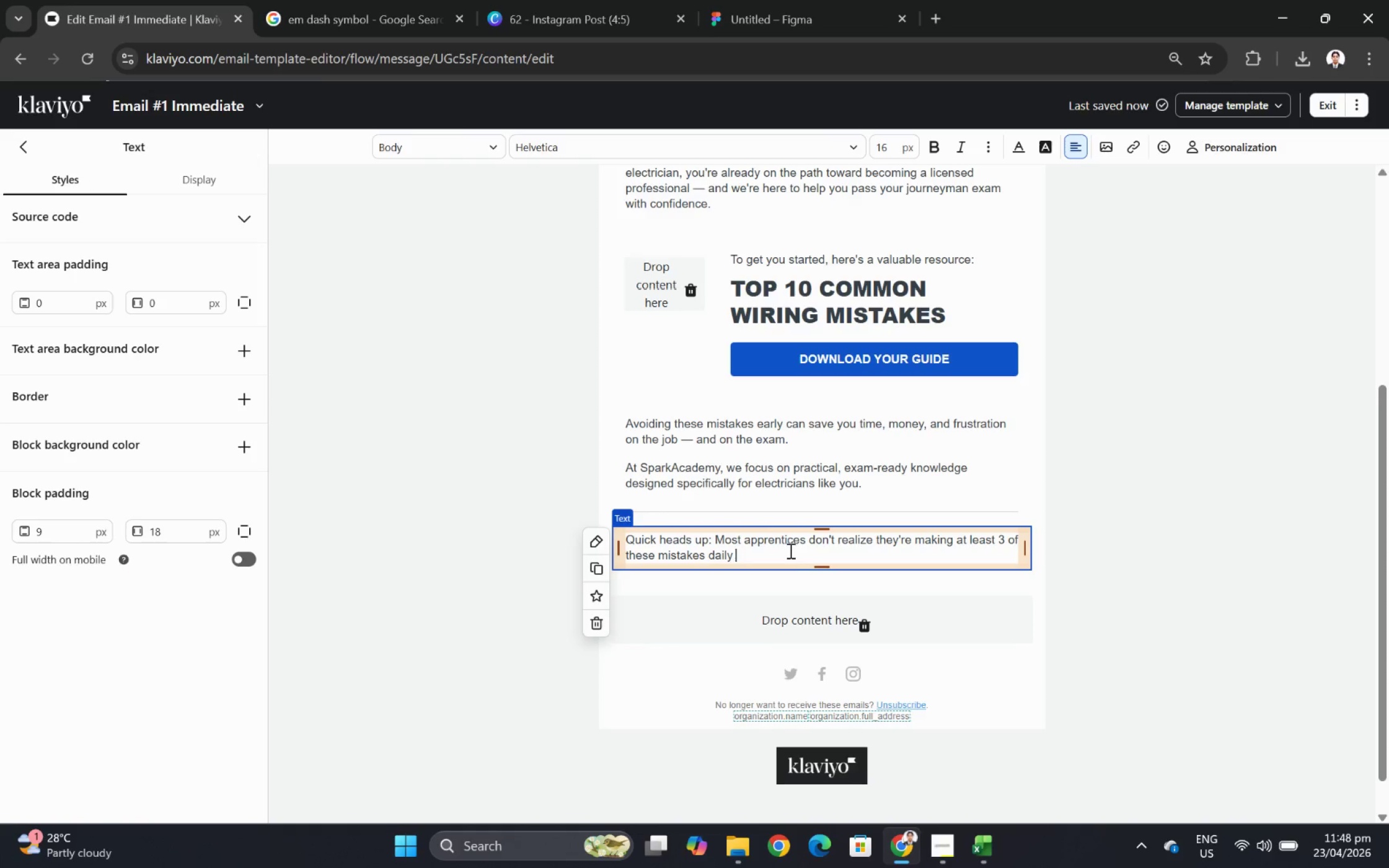 
key(Control+ControlLeft)
 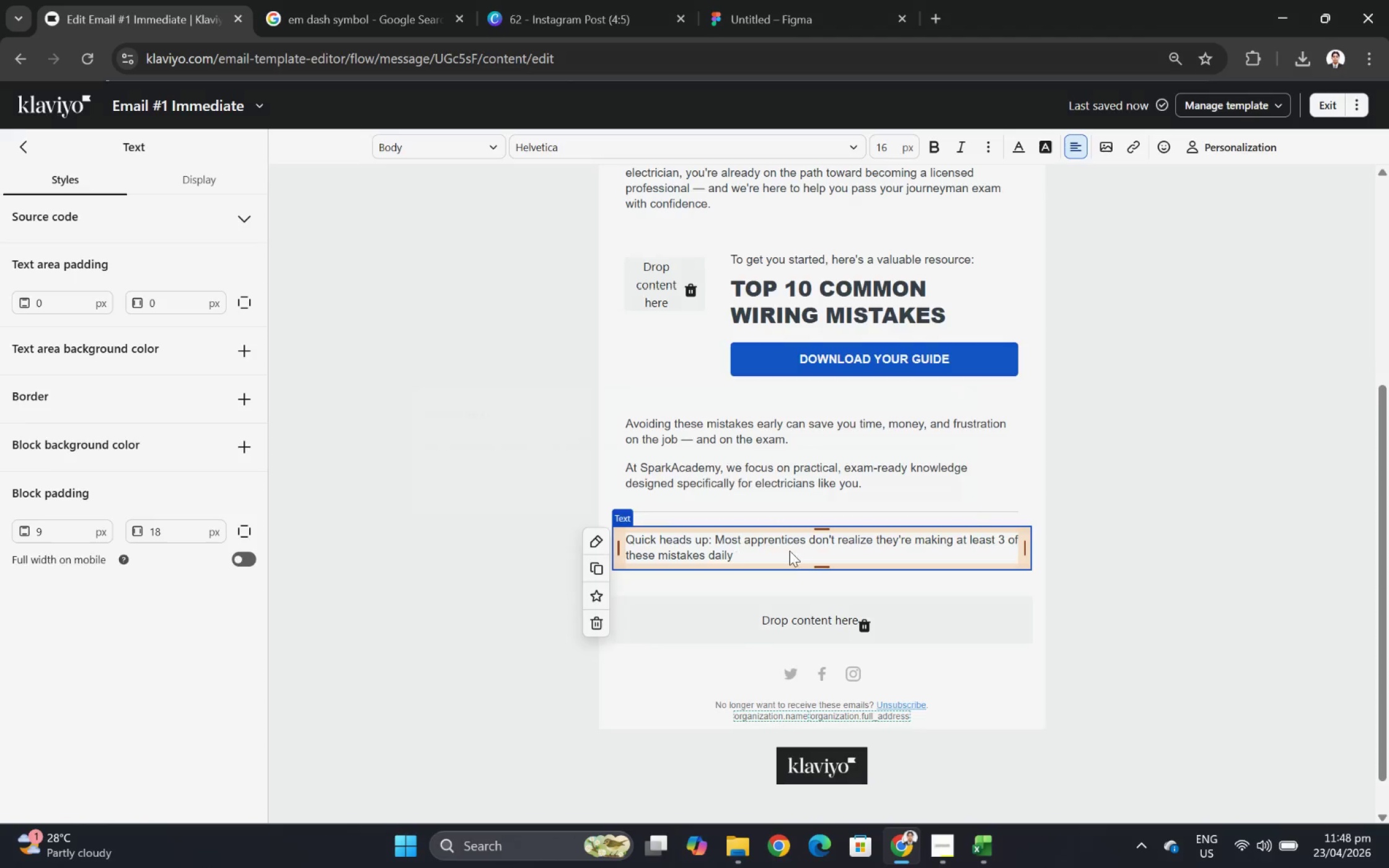 
key(Control+V)
 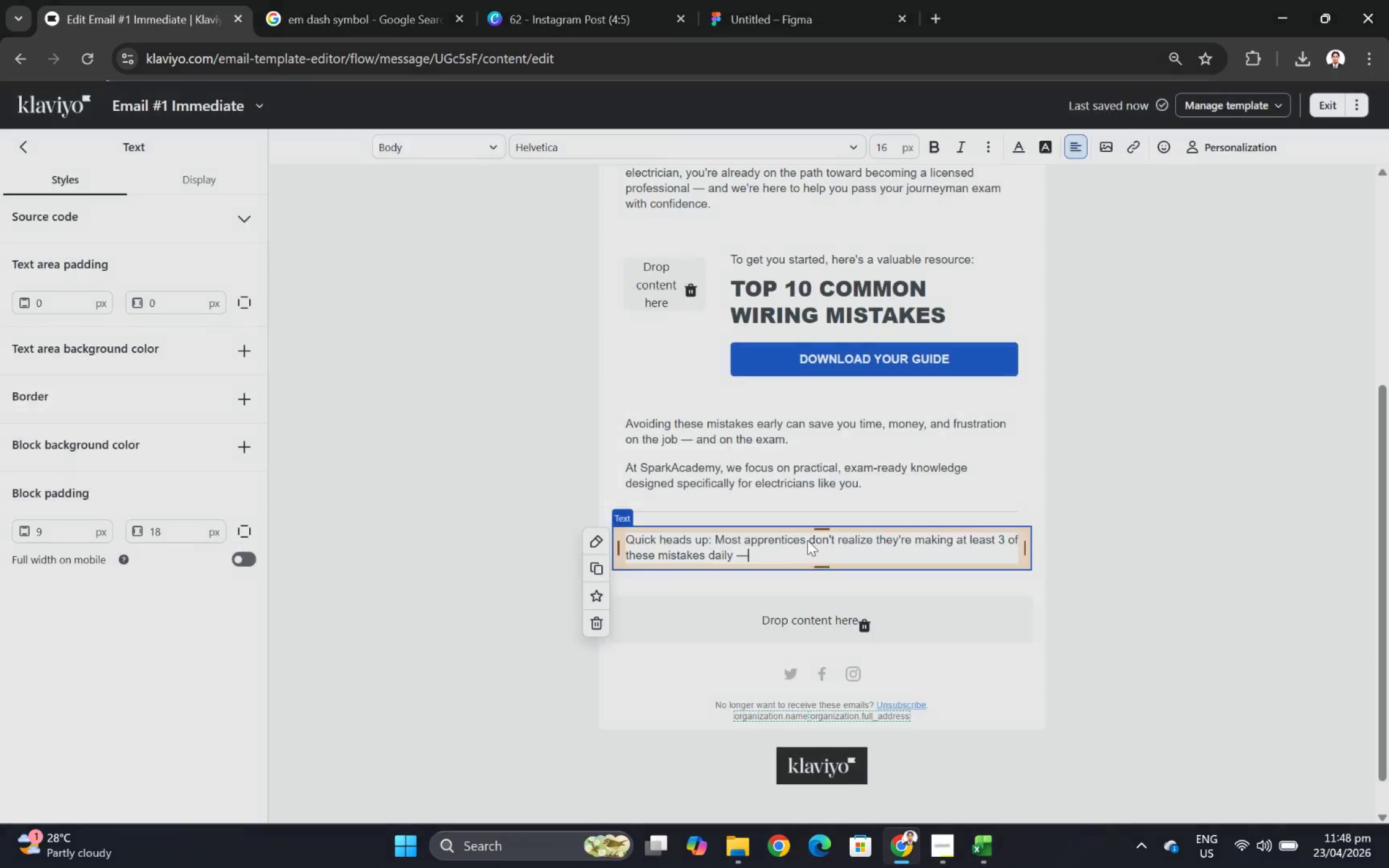 
left_click([807, 549])
 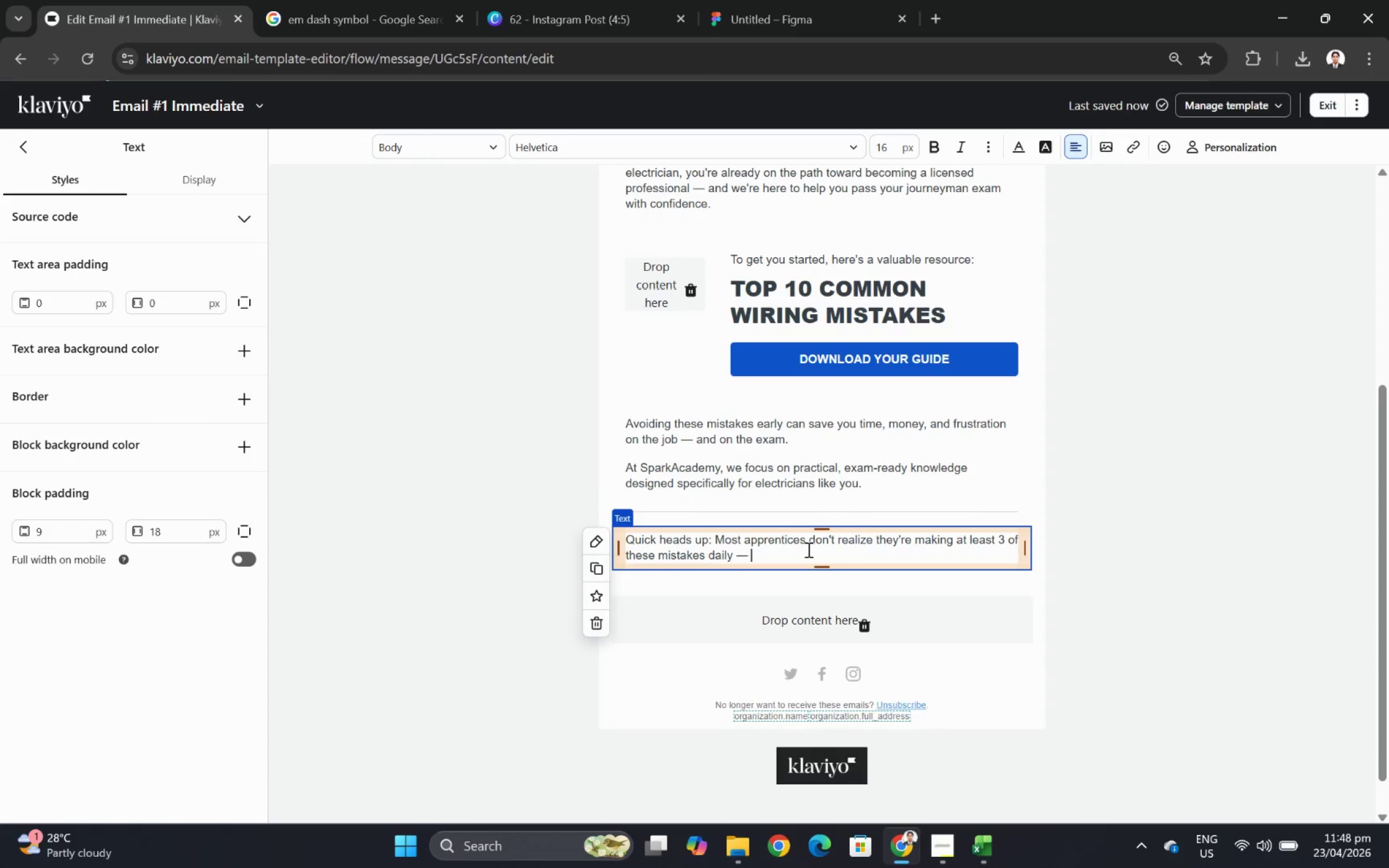 
type( make sure your're n)
key(Backspace)
key(Backspace)
key(Backspace)
key(Backspace)
key(Backspace)
type('r )
key(Backspace)
key(Backspace)
type(e )
key(Backspace)
key(Backspace)
key(Backspace)
key(Backspace)
type('re not one of them.)
 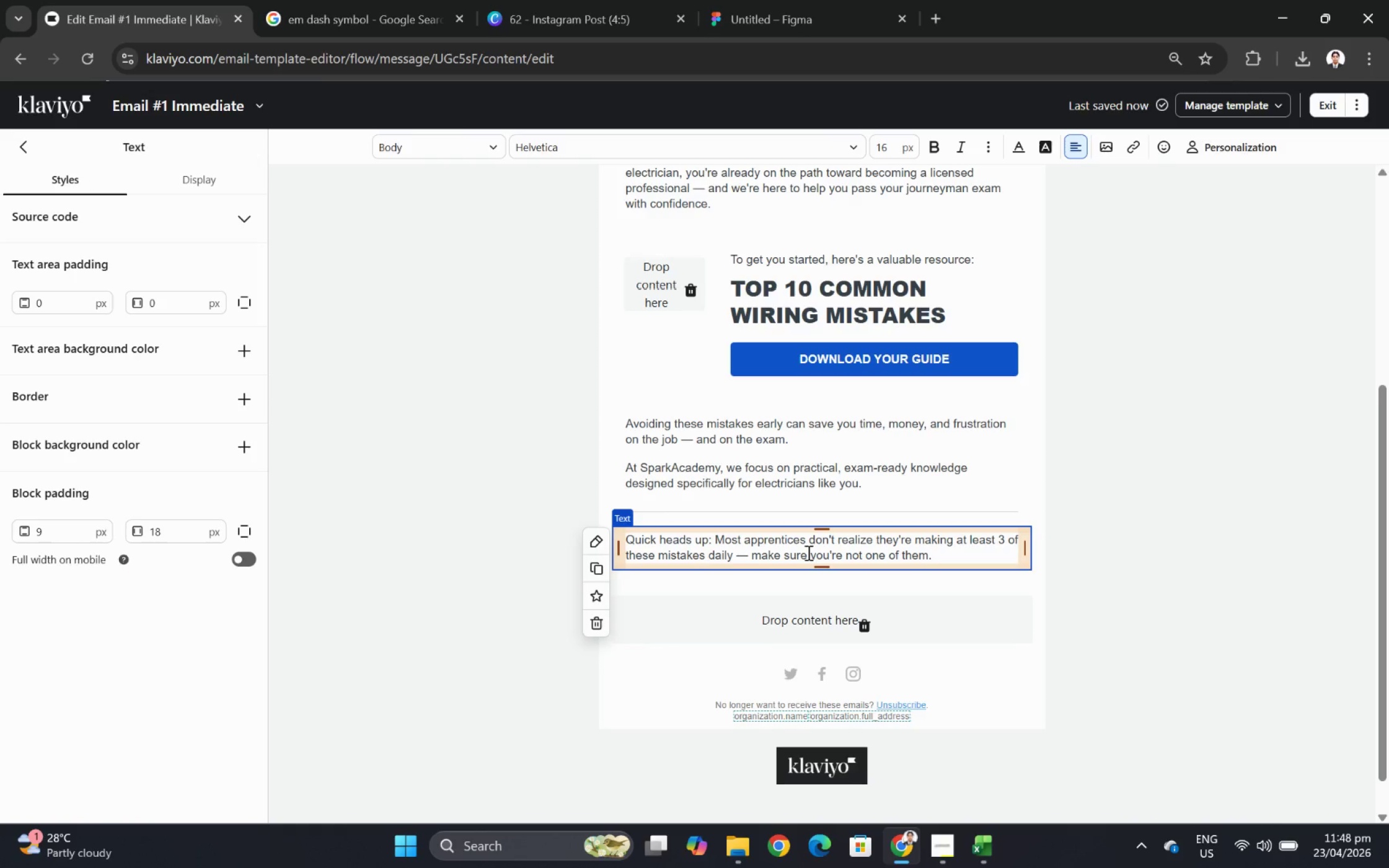 
hold_key(key=ShiftLeft, duration=0.67)
left_click([751, 554])
 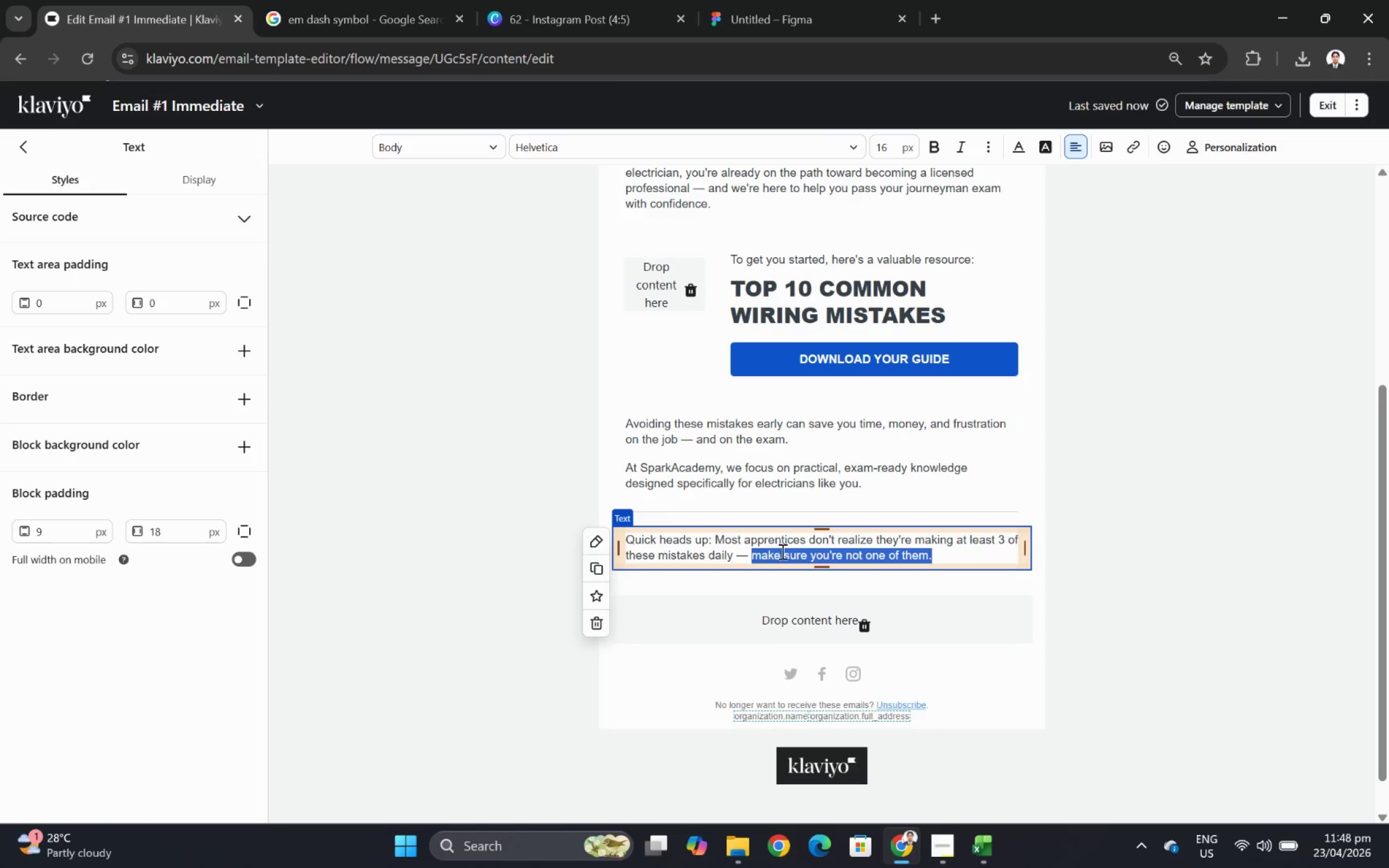 
key(Control+B)
 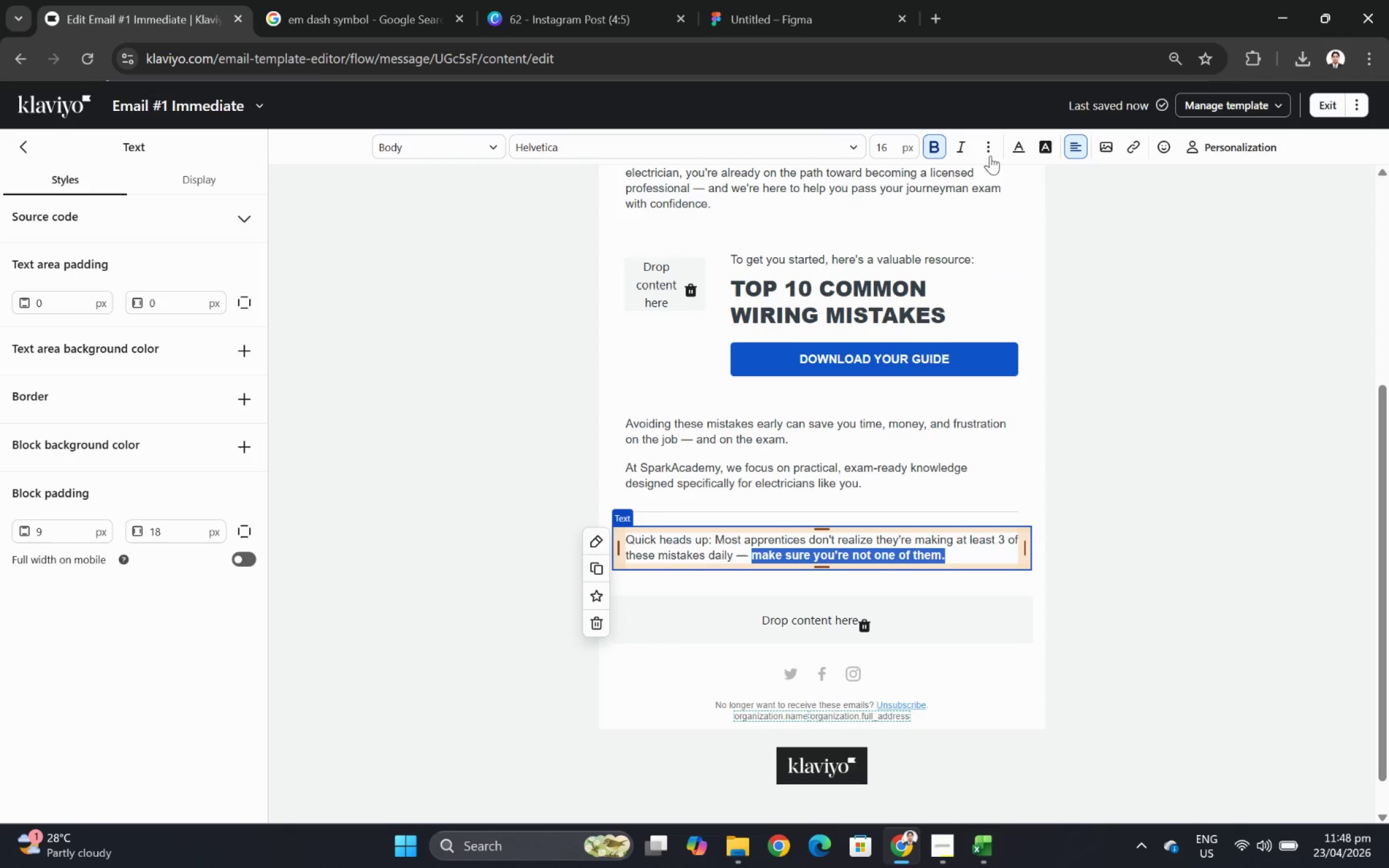 
left_click([961, 138])
 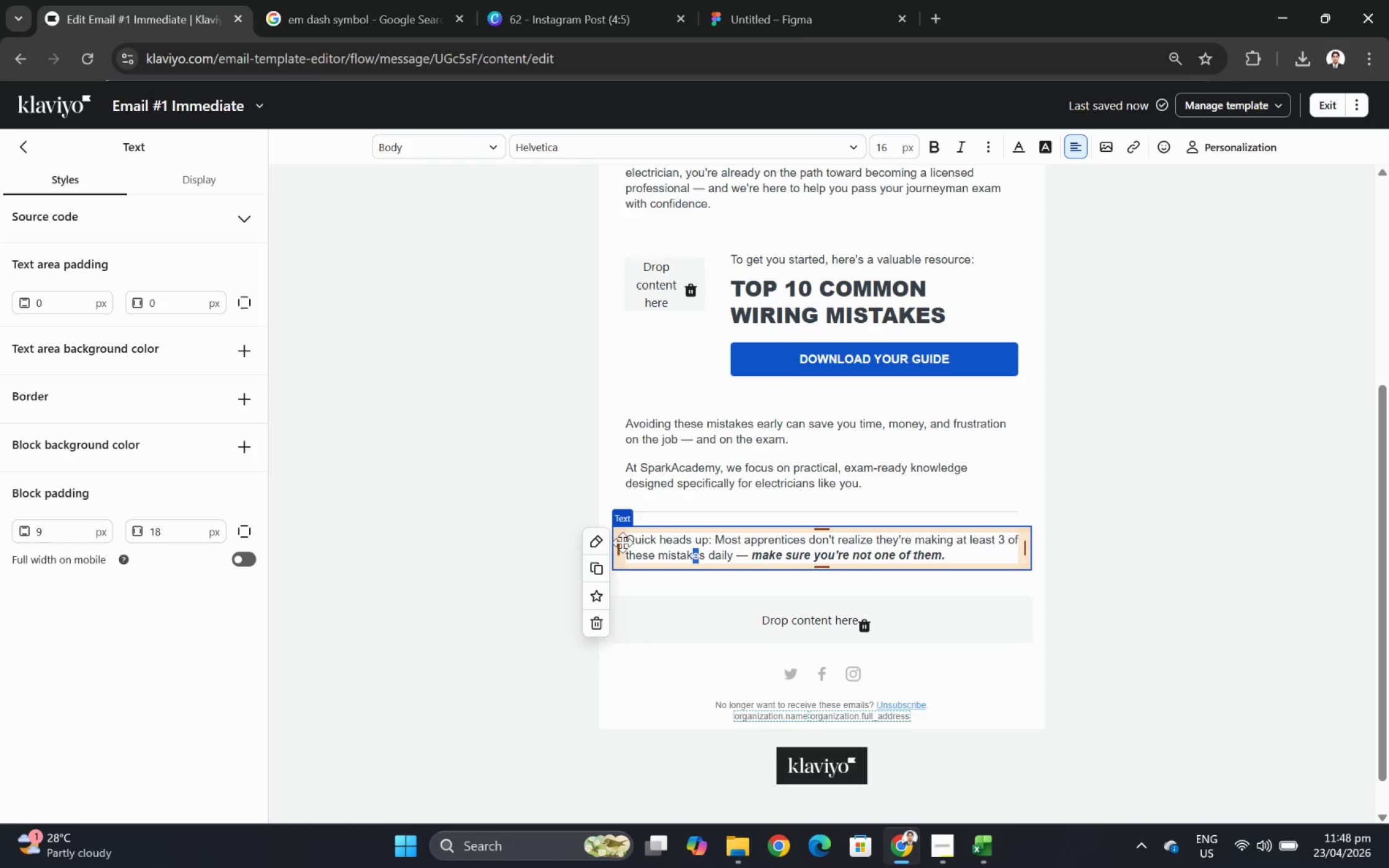 
left_click_drag(start_coordinate=[627, 542], to_coordinate=[712, 538])
 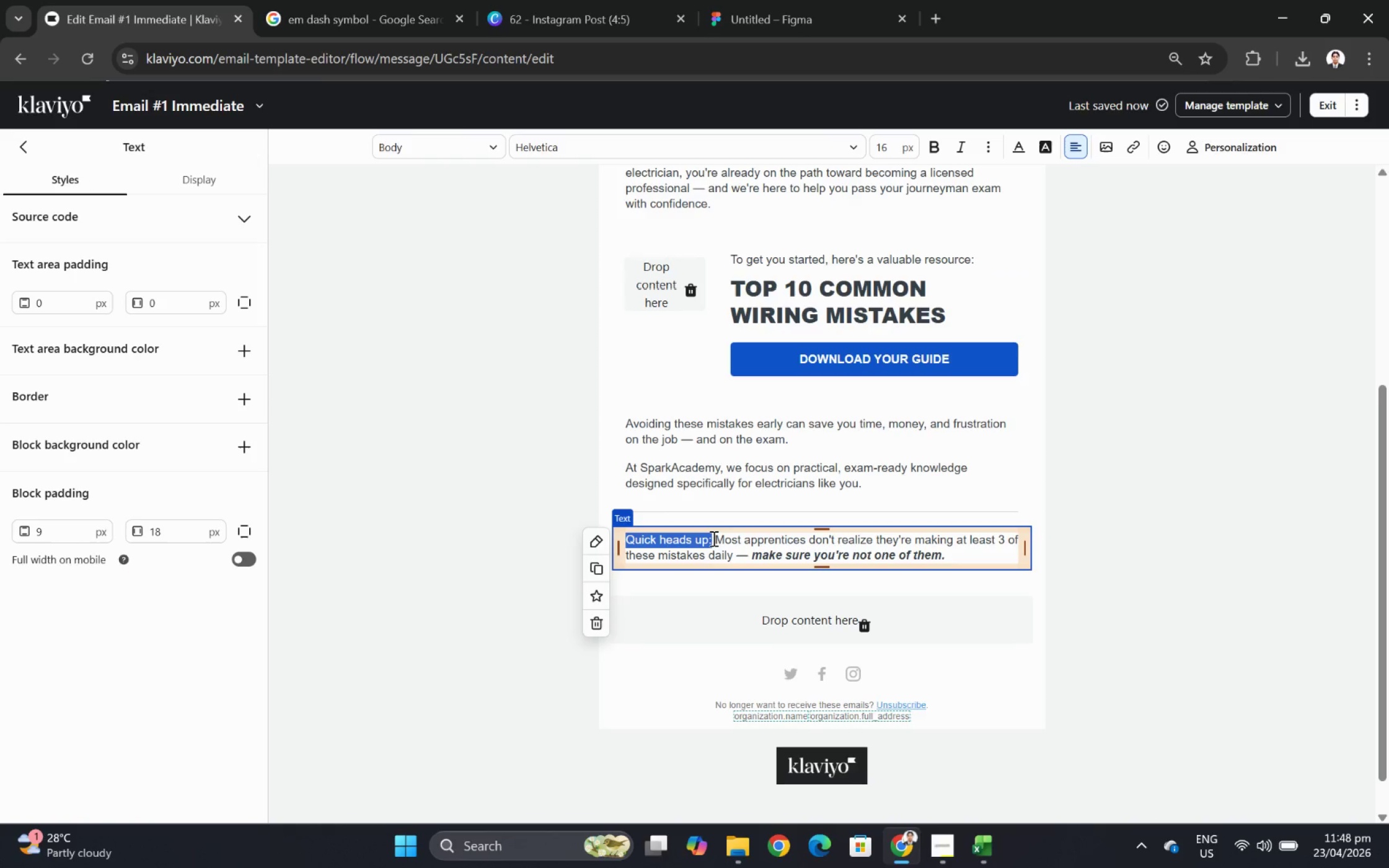 
key(Control+B)
 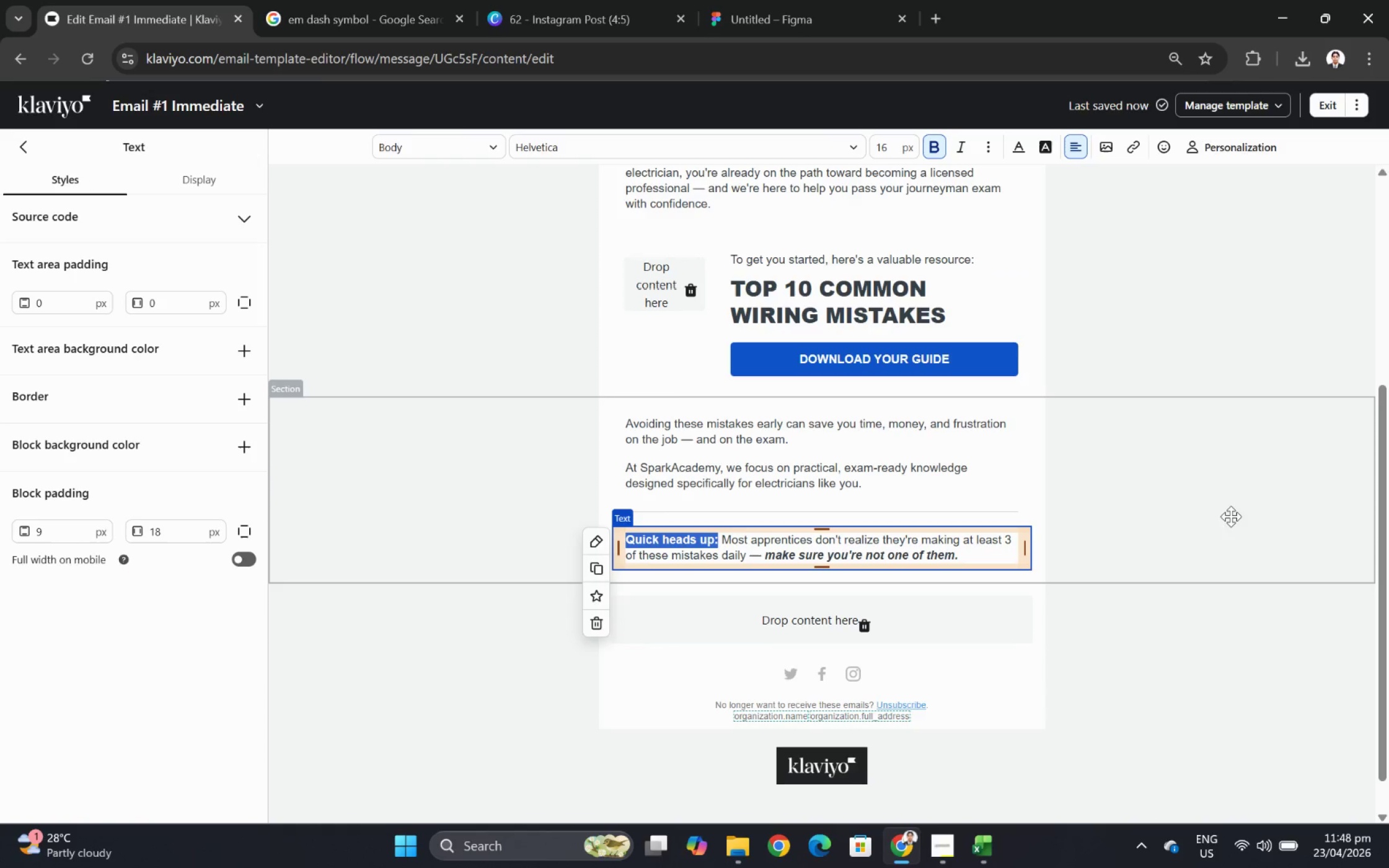 
left_click([1240, 516])
 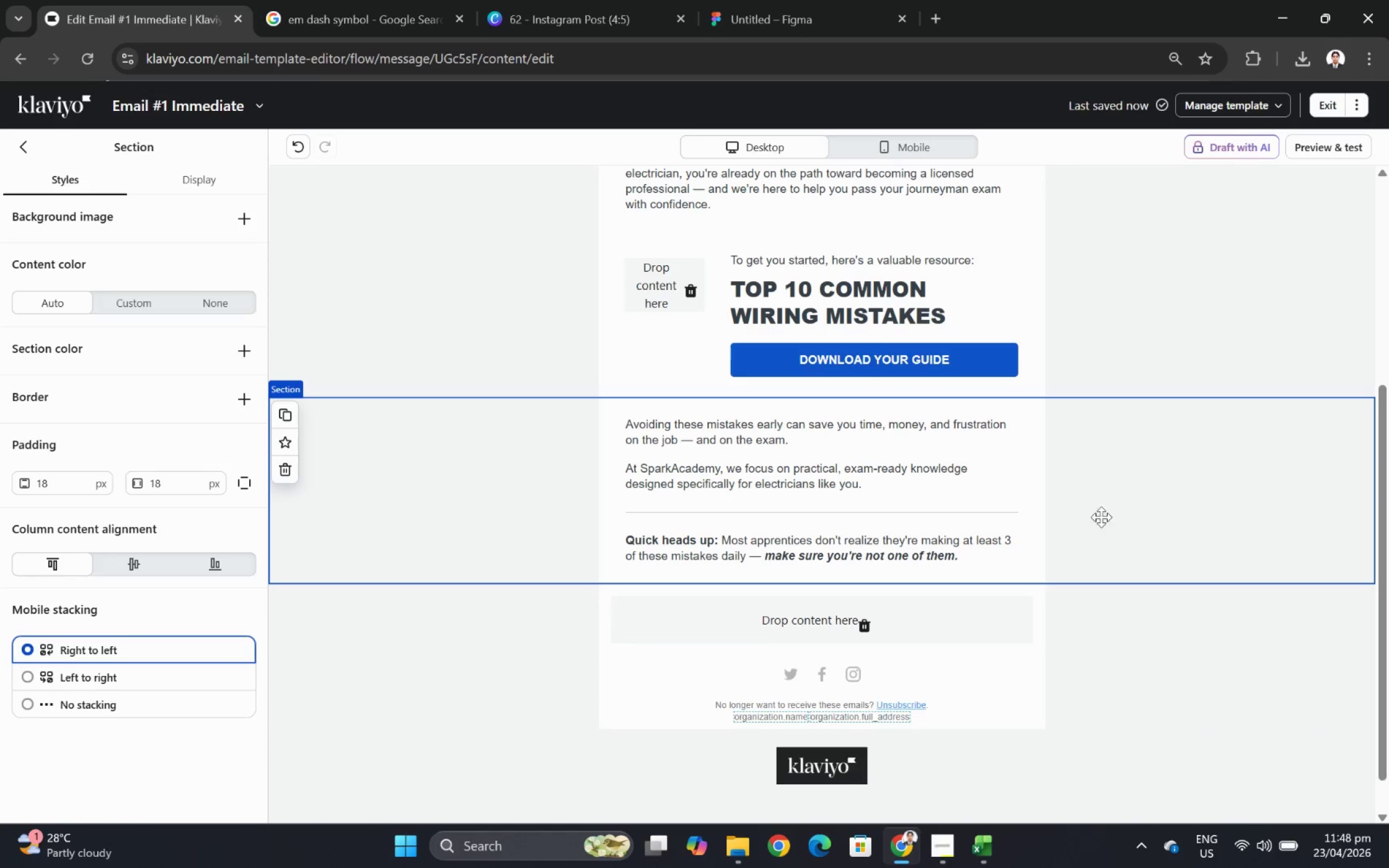 
wait(12.07)
 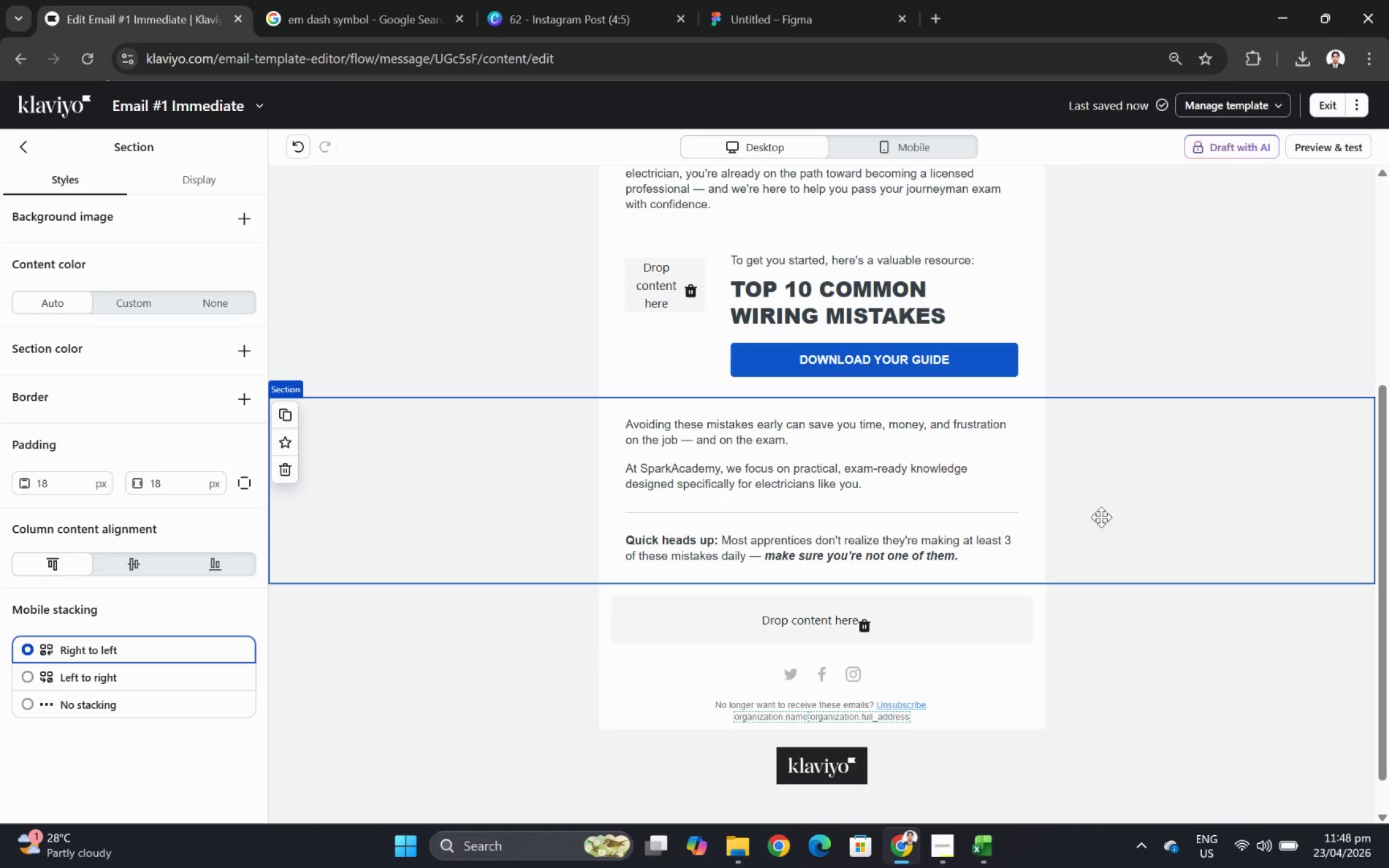 
scroll: coordinate [1227, 532], scroll_direction: up, amount: 1.0
 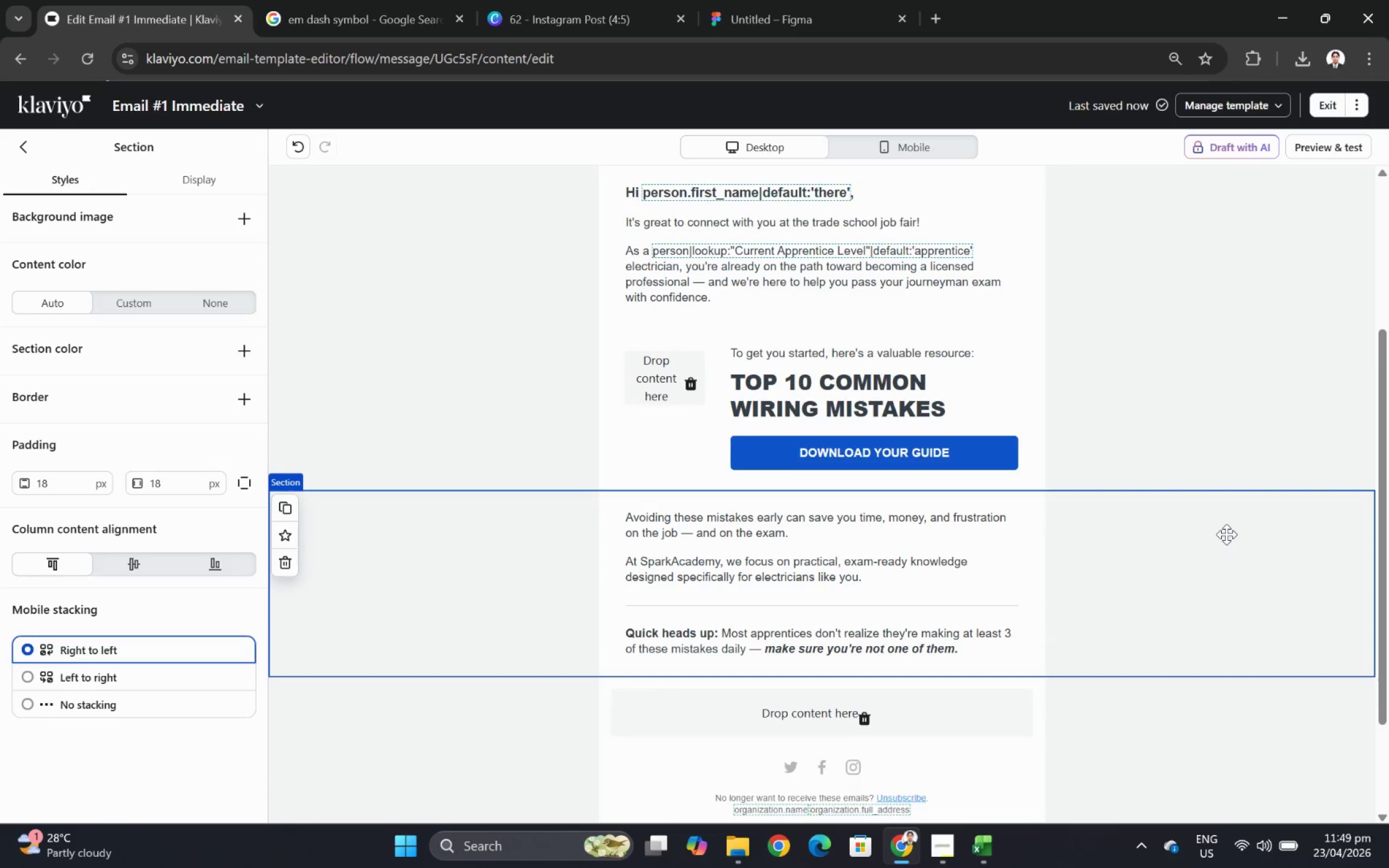 
scroll: coordinate [1226, 534], scroll_direction: down, amount: 1.0
 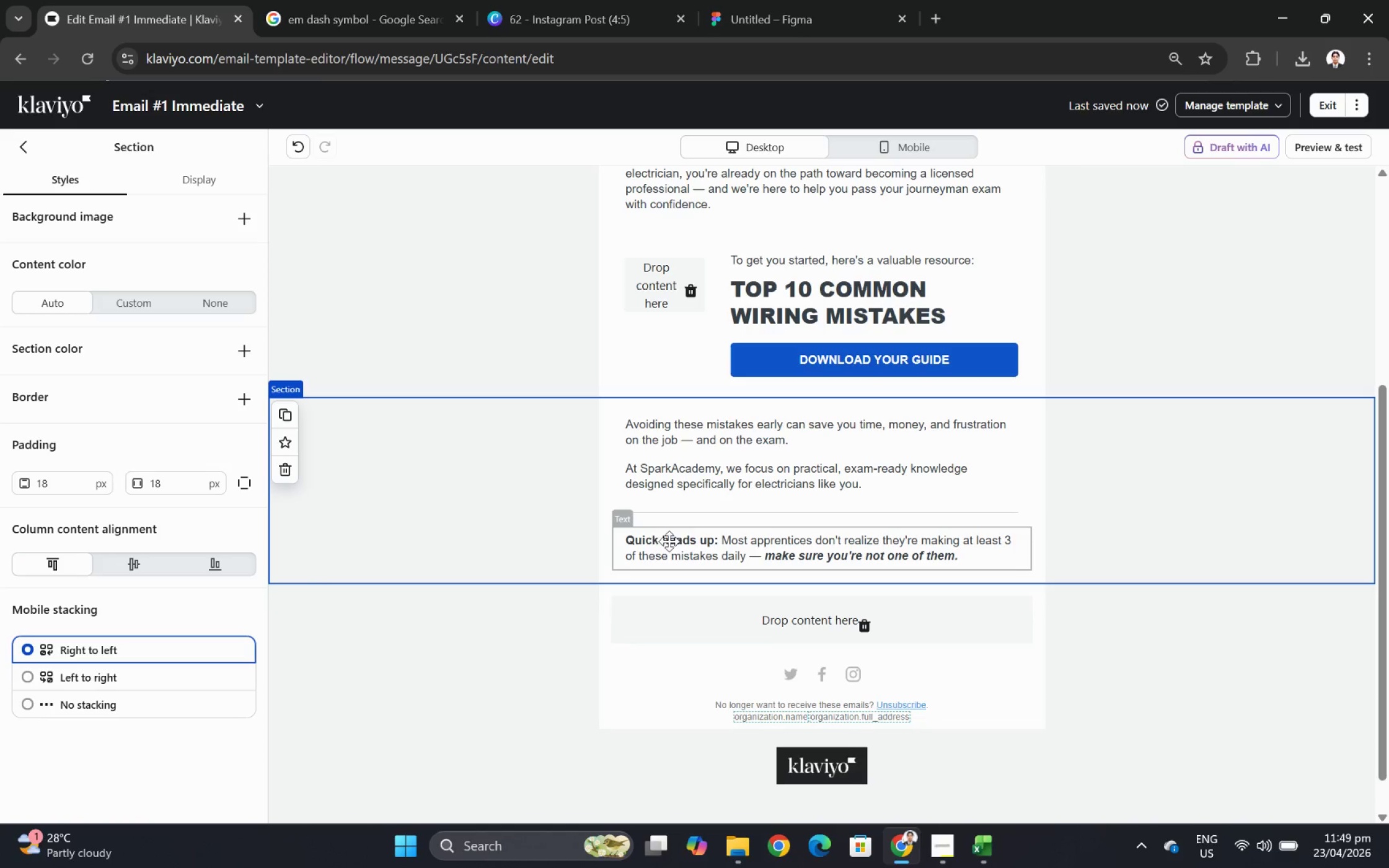 
left_click([778, 551])
 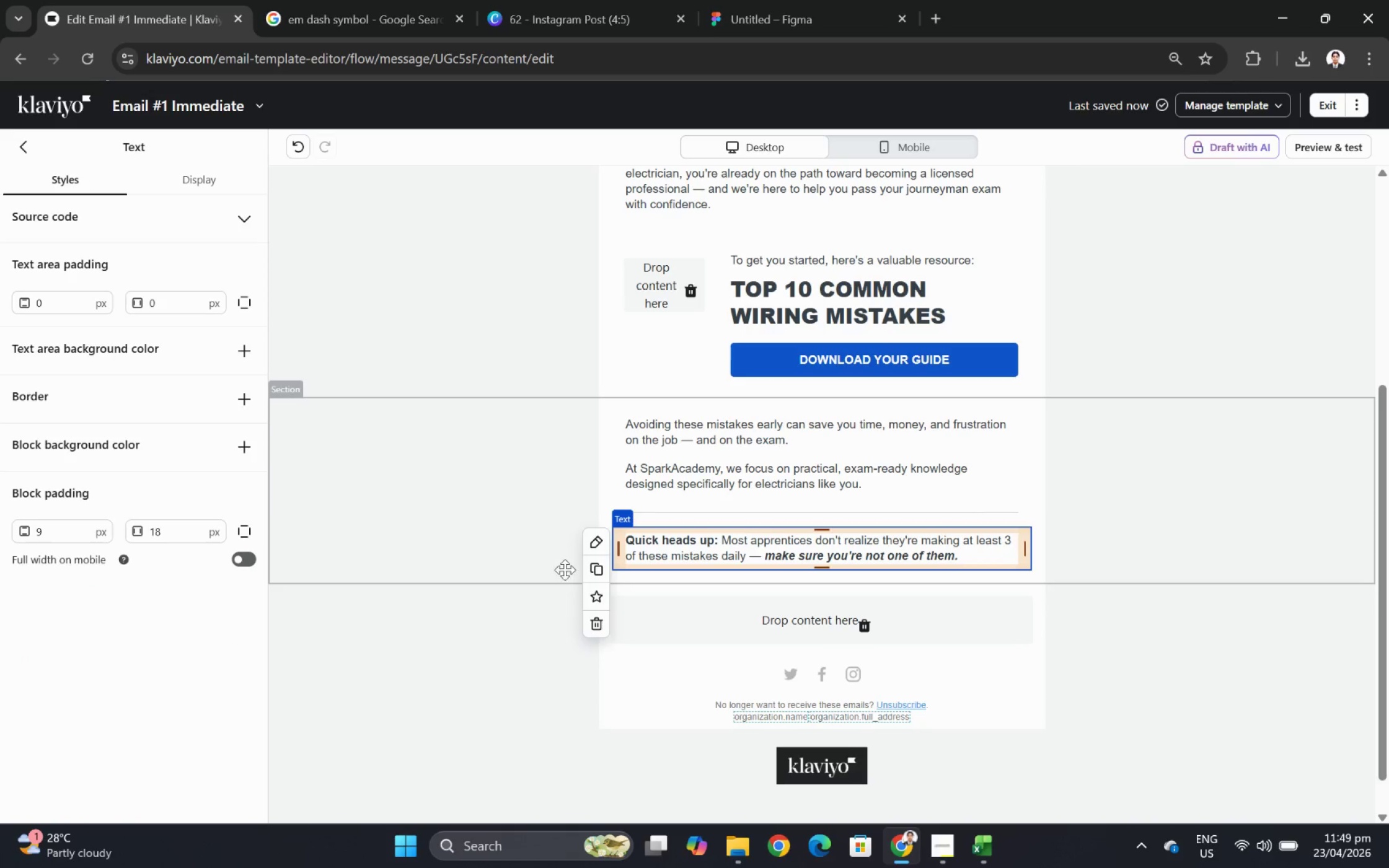 
left_click([592, 577])
 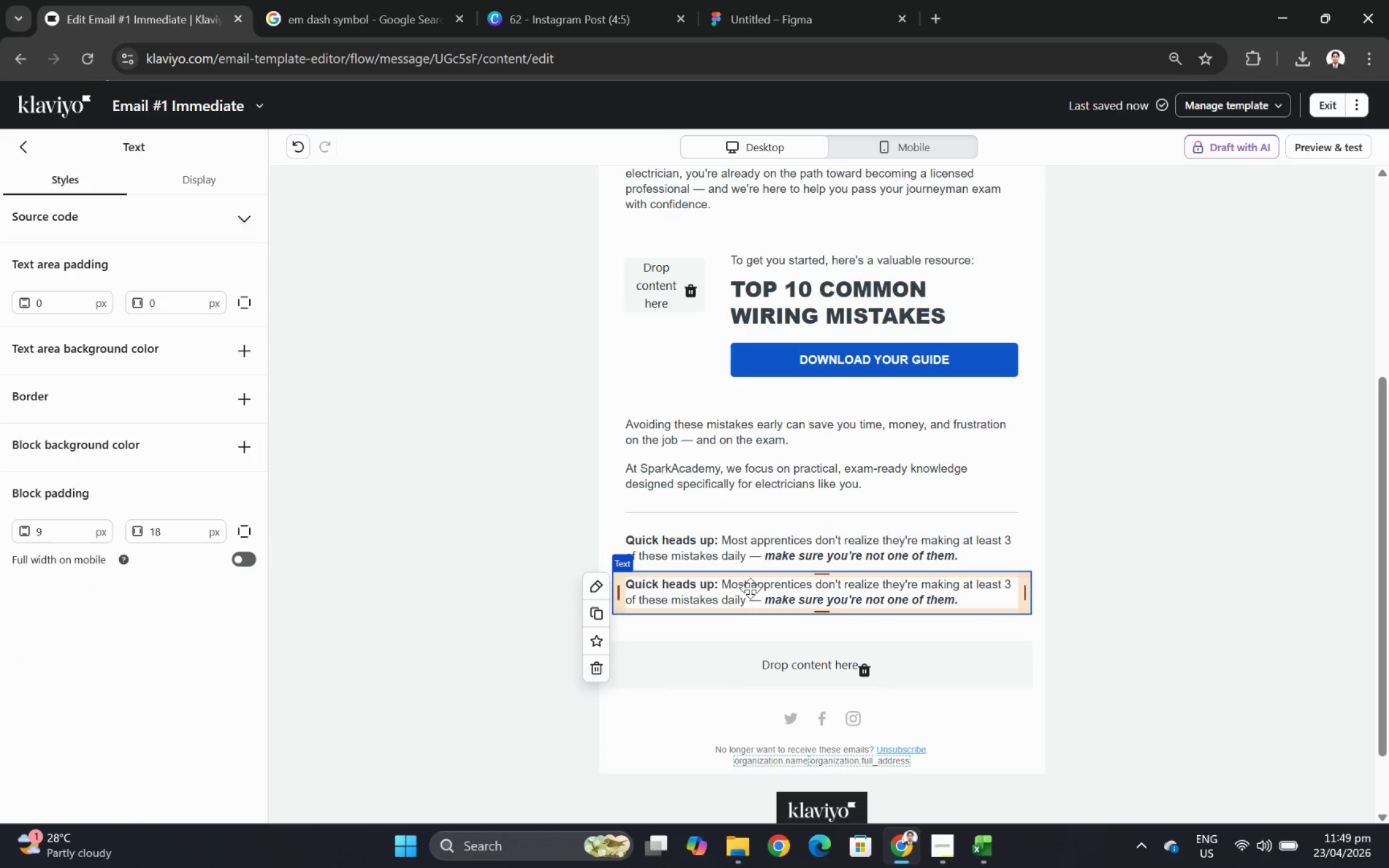 
double_click([750, 590])
 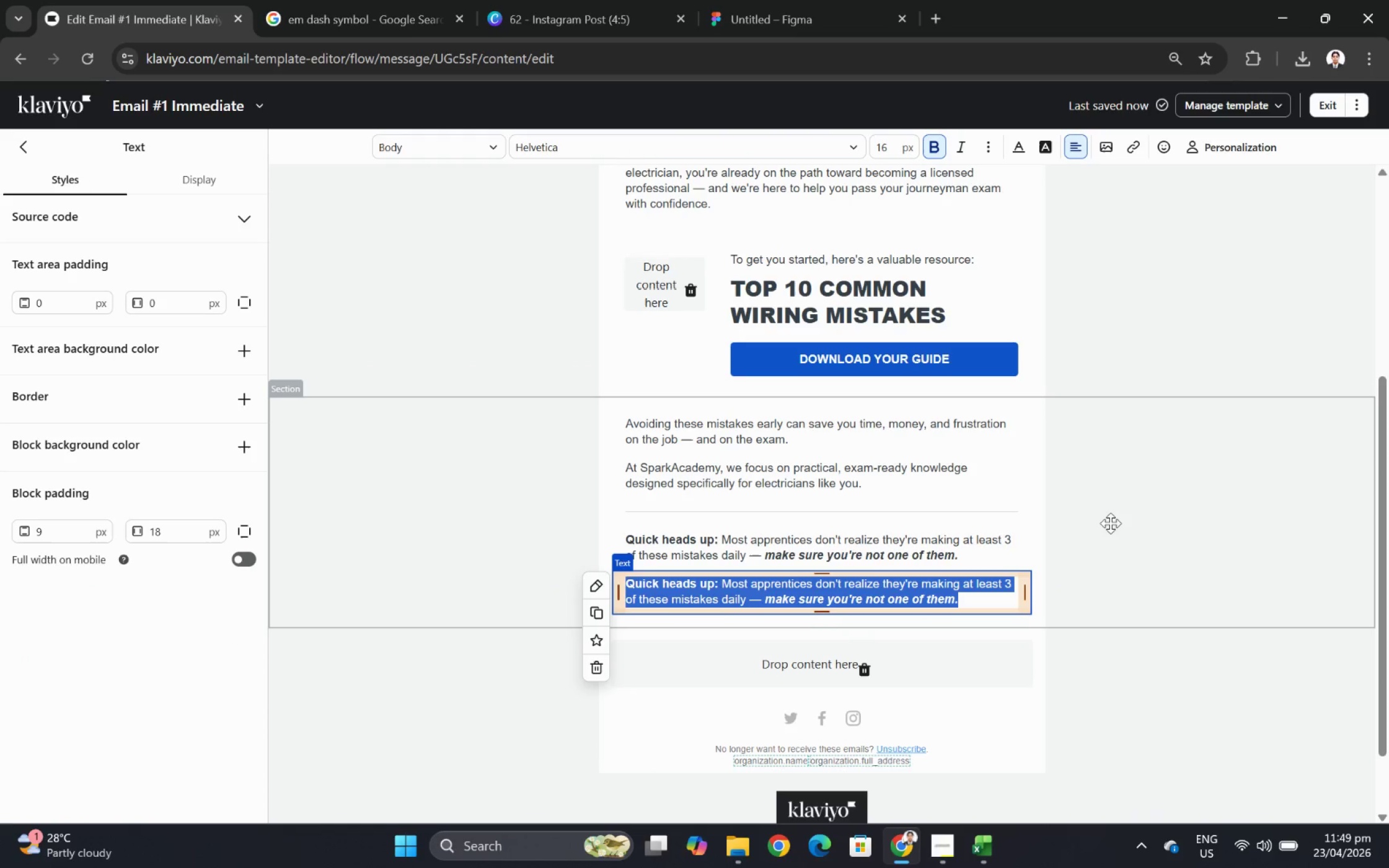 
scroll: coordinate [1115, 540], scroll_direction: up, amount: 2.0
 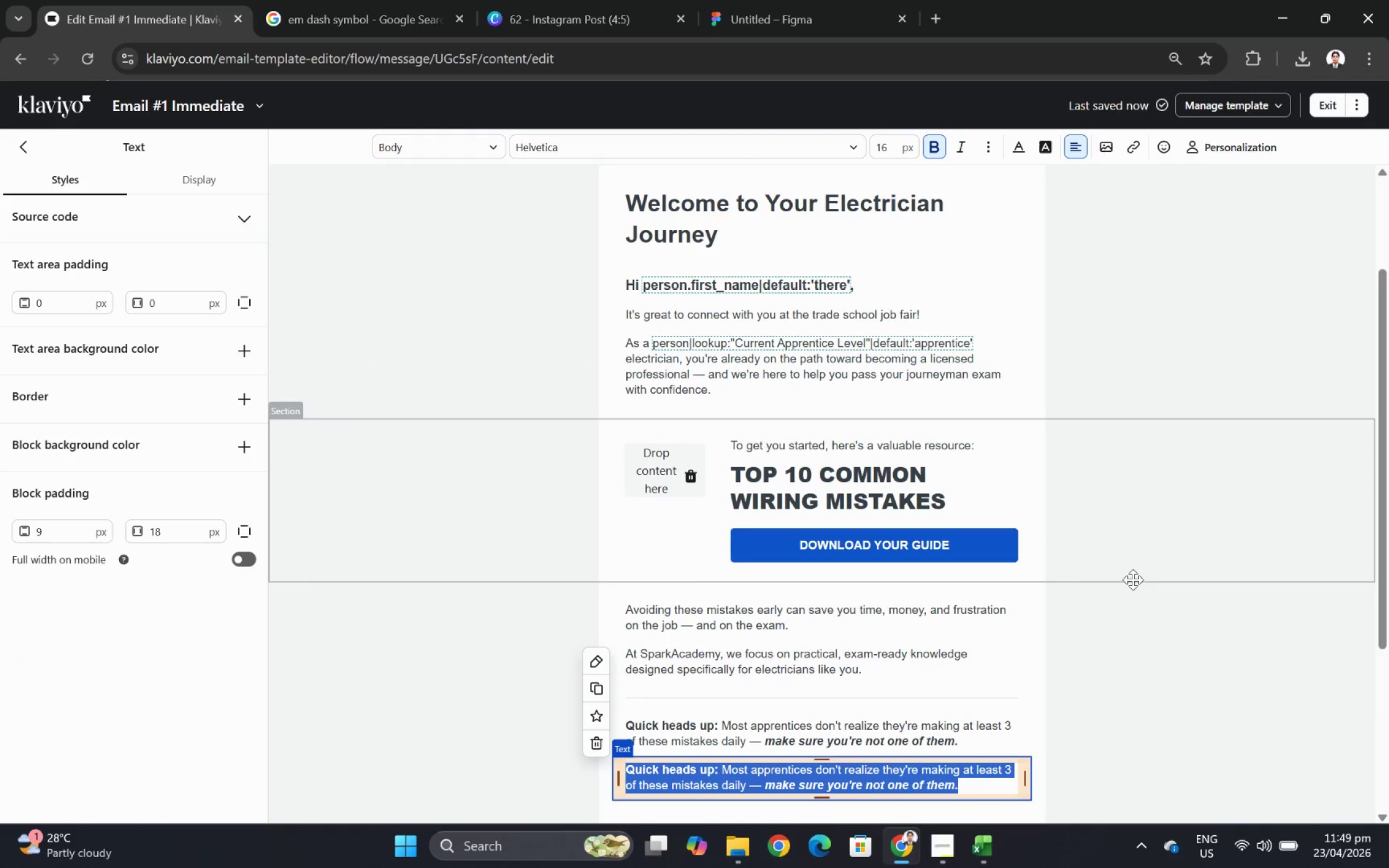 
type(Download the guide )
 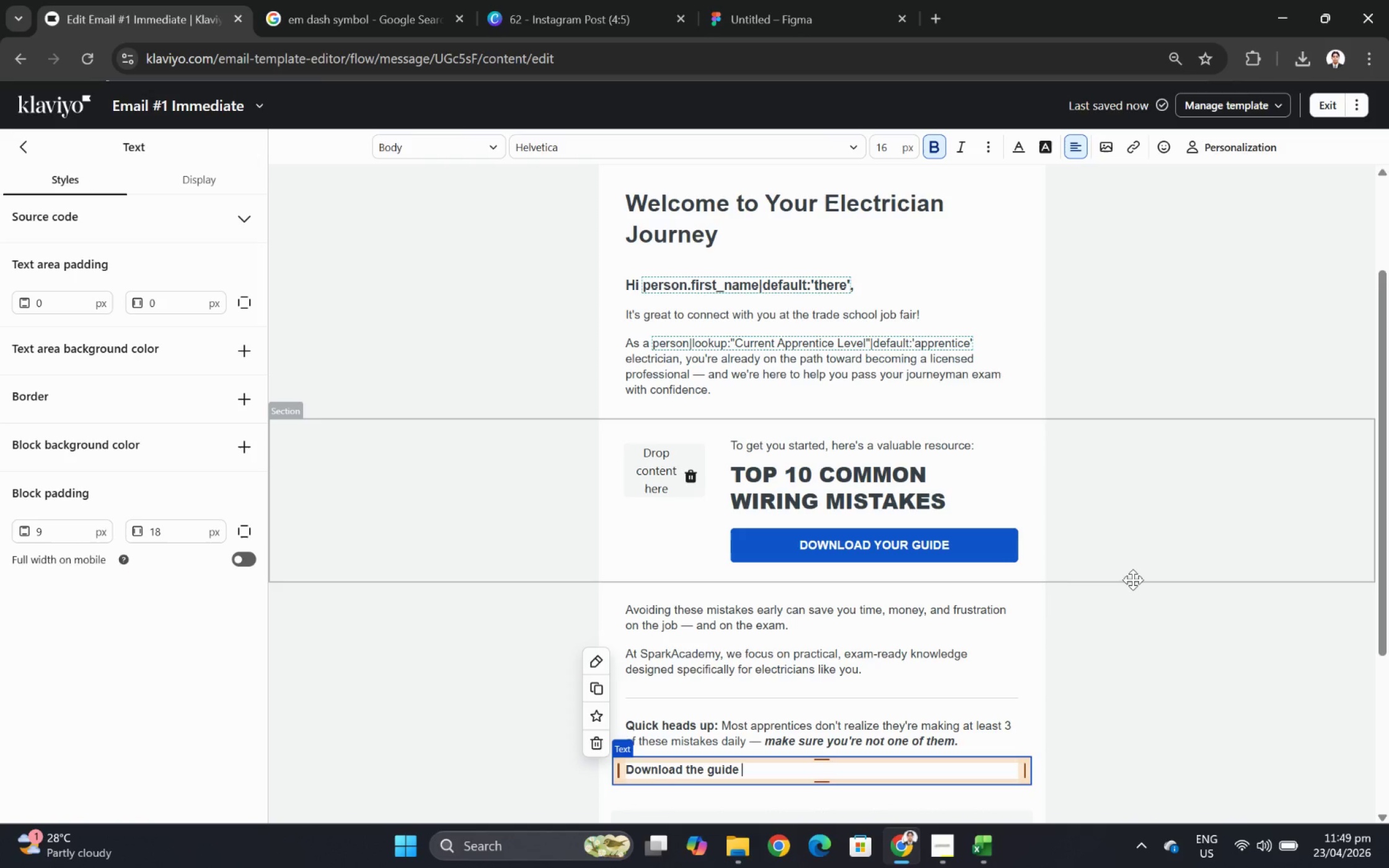 
key(Control+A)
 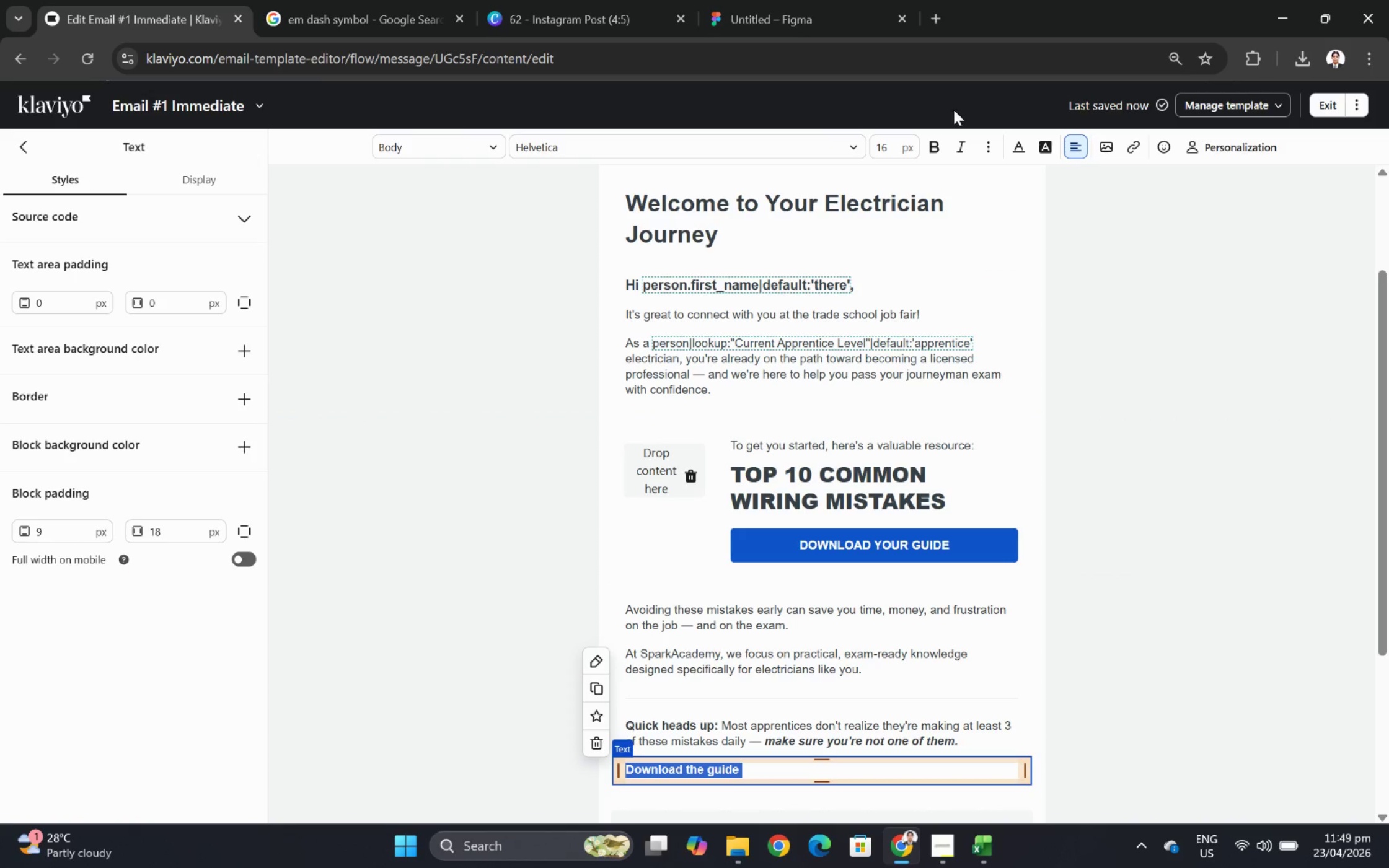 
left_click([945, 139])
 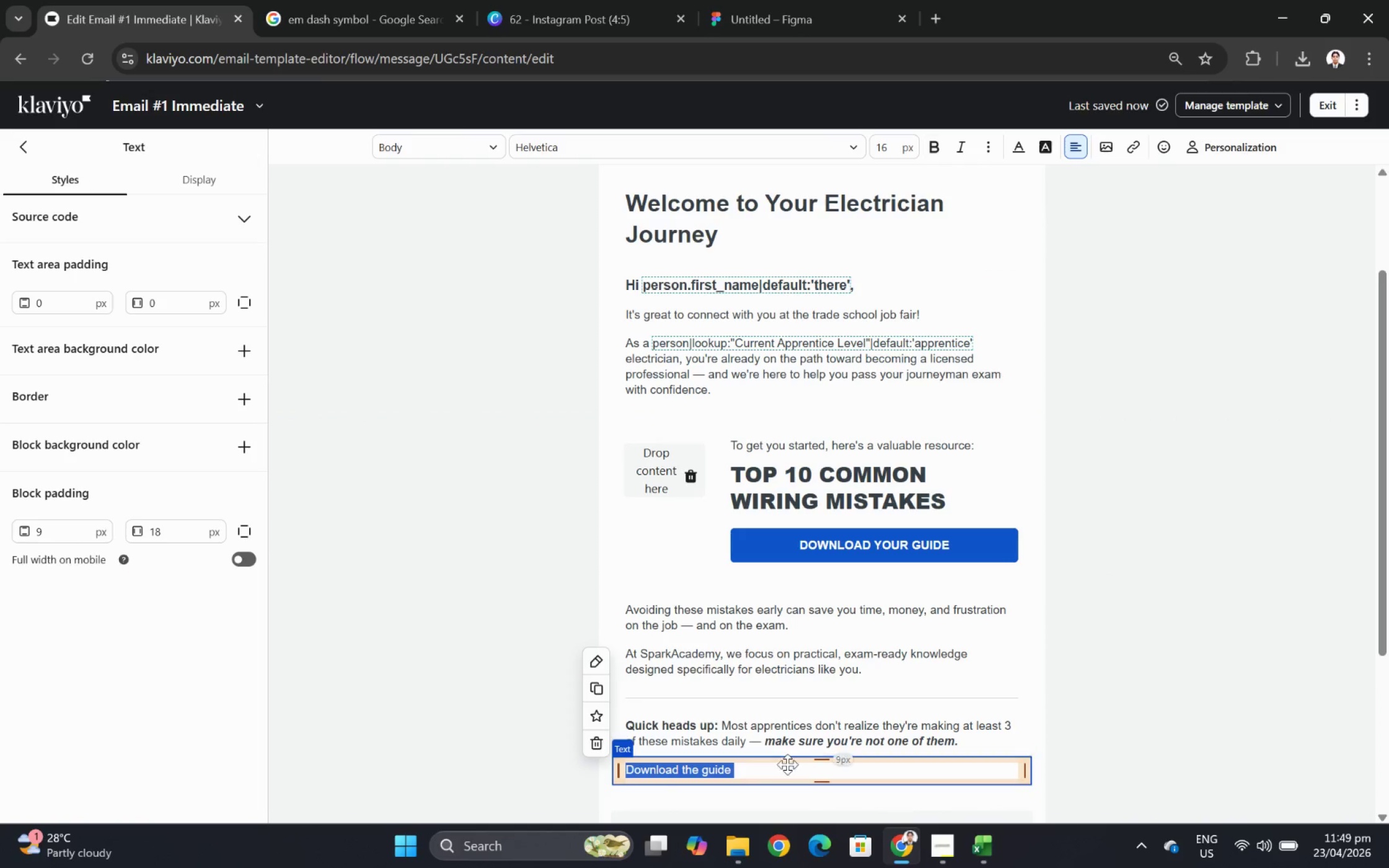 
left_click([787, 773])
 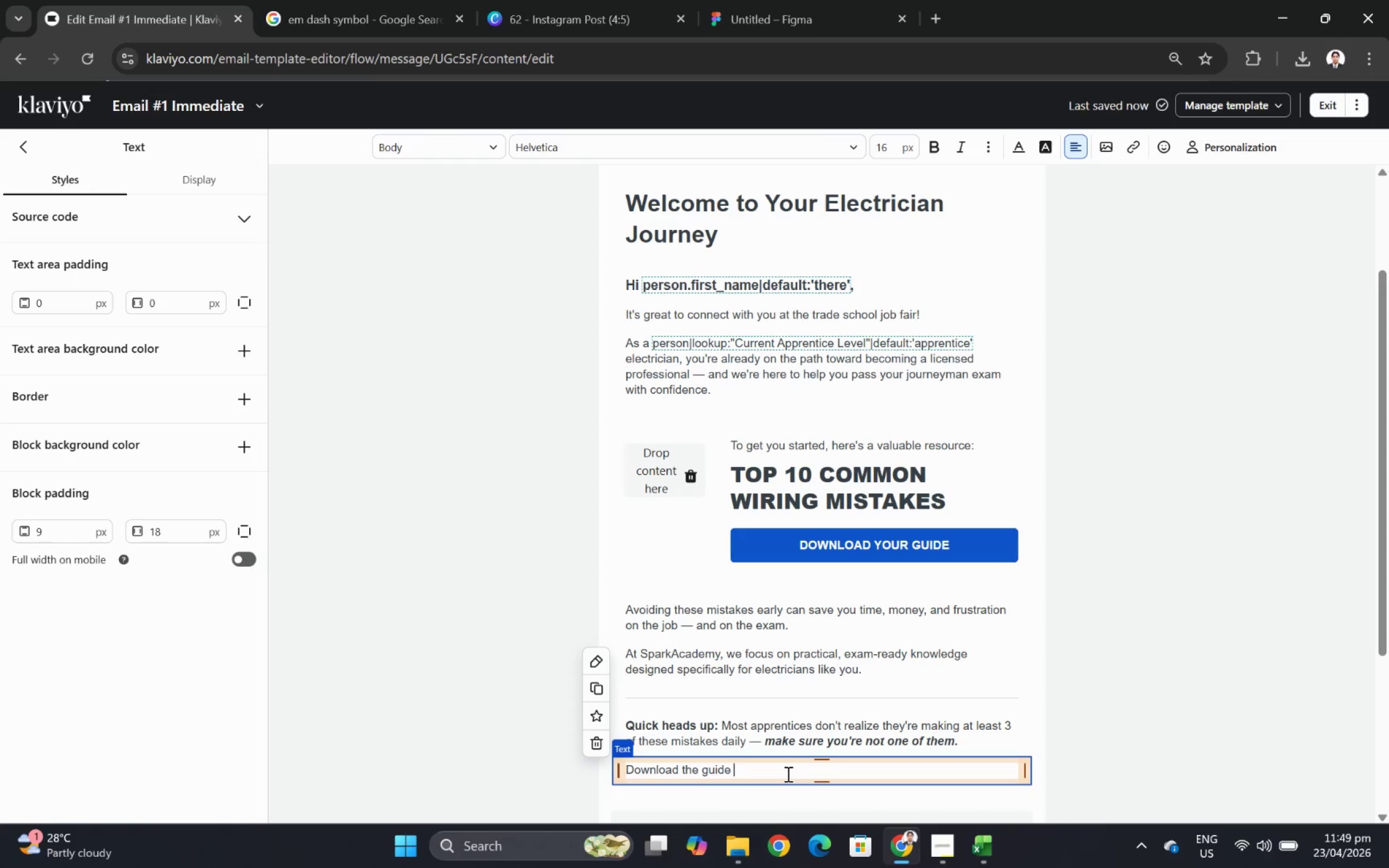 
type(now and see how you stack up.)
 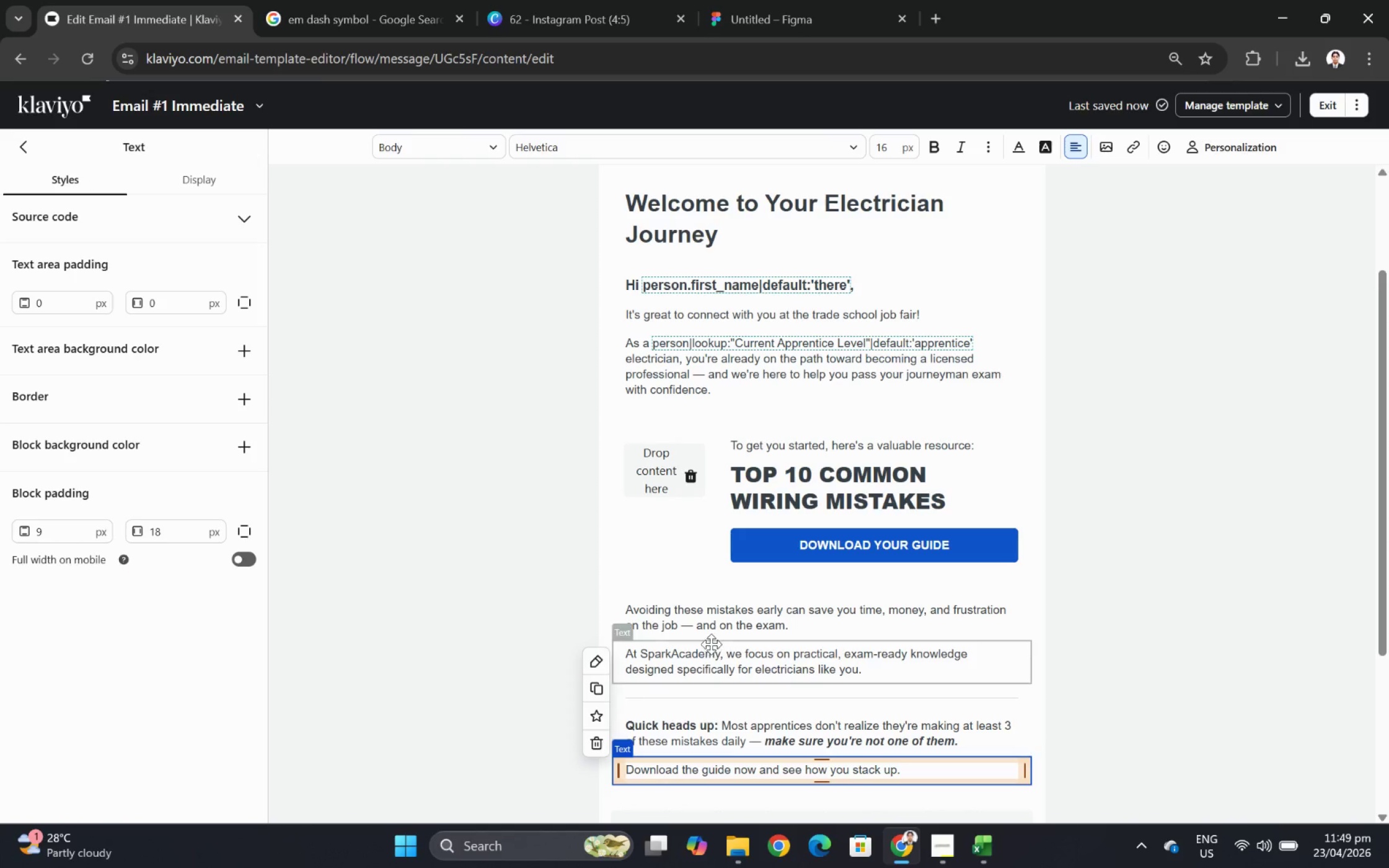 
left_click([1083, 647])
 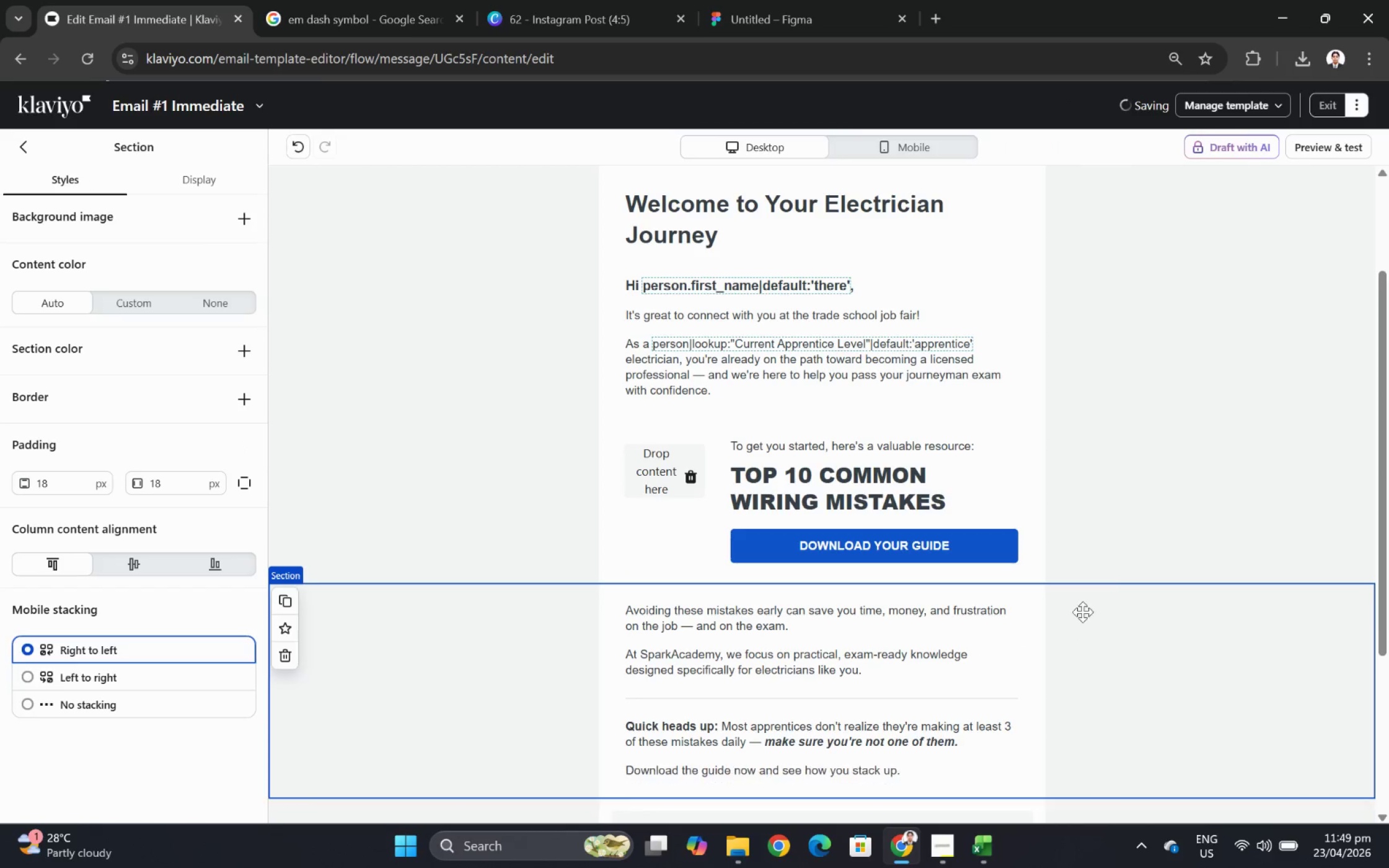 
scroll: coordinate [1122, 555], scroll_direction: down, amount: 3.0
 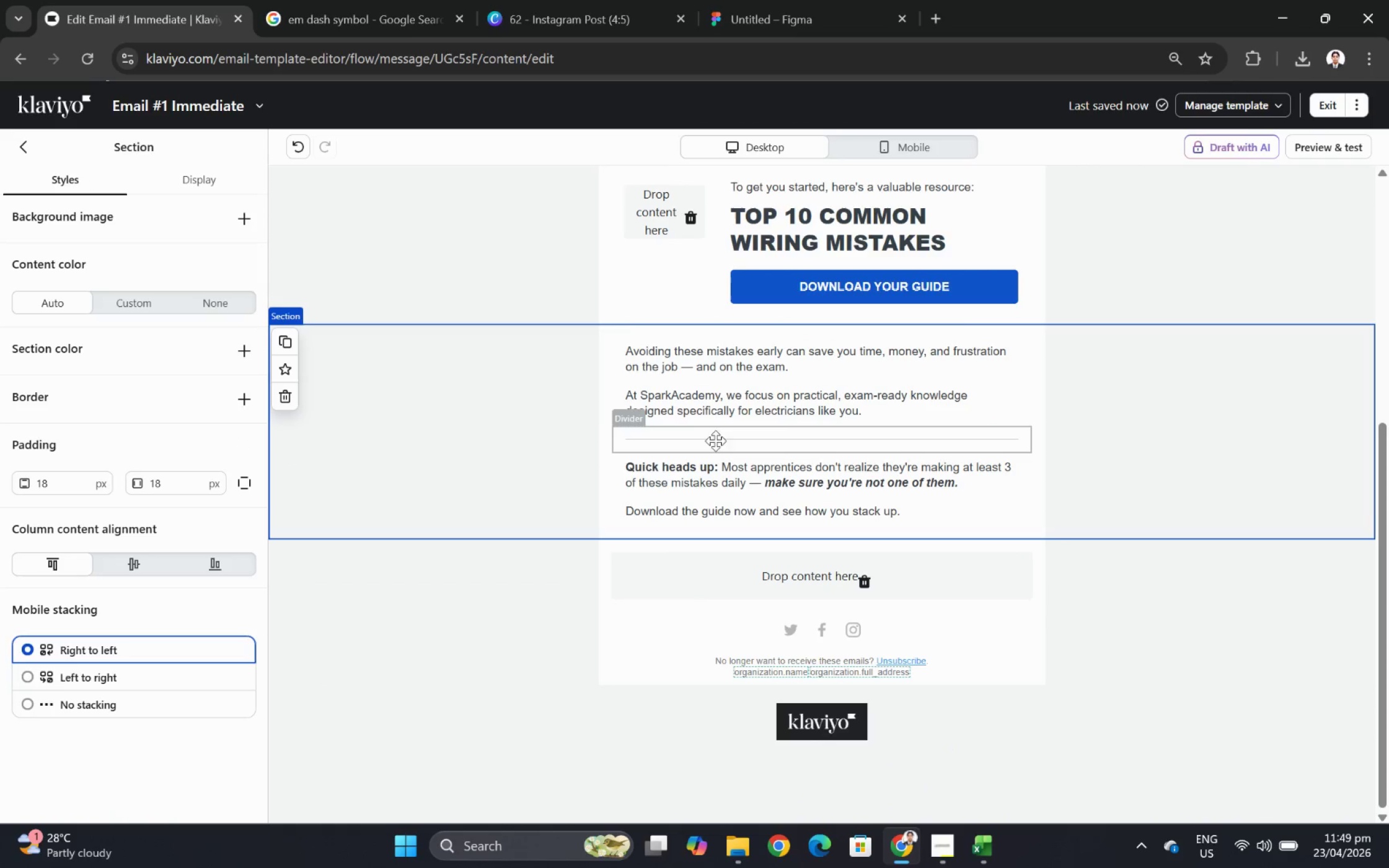 
left_click([924, 293])
 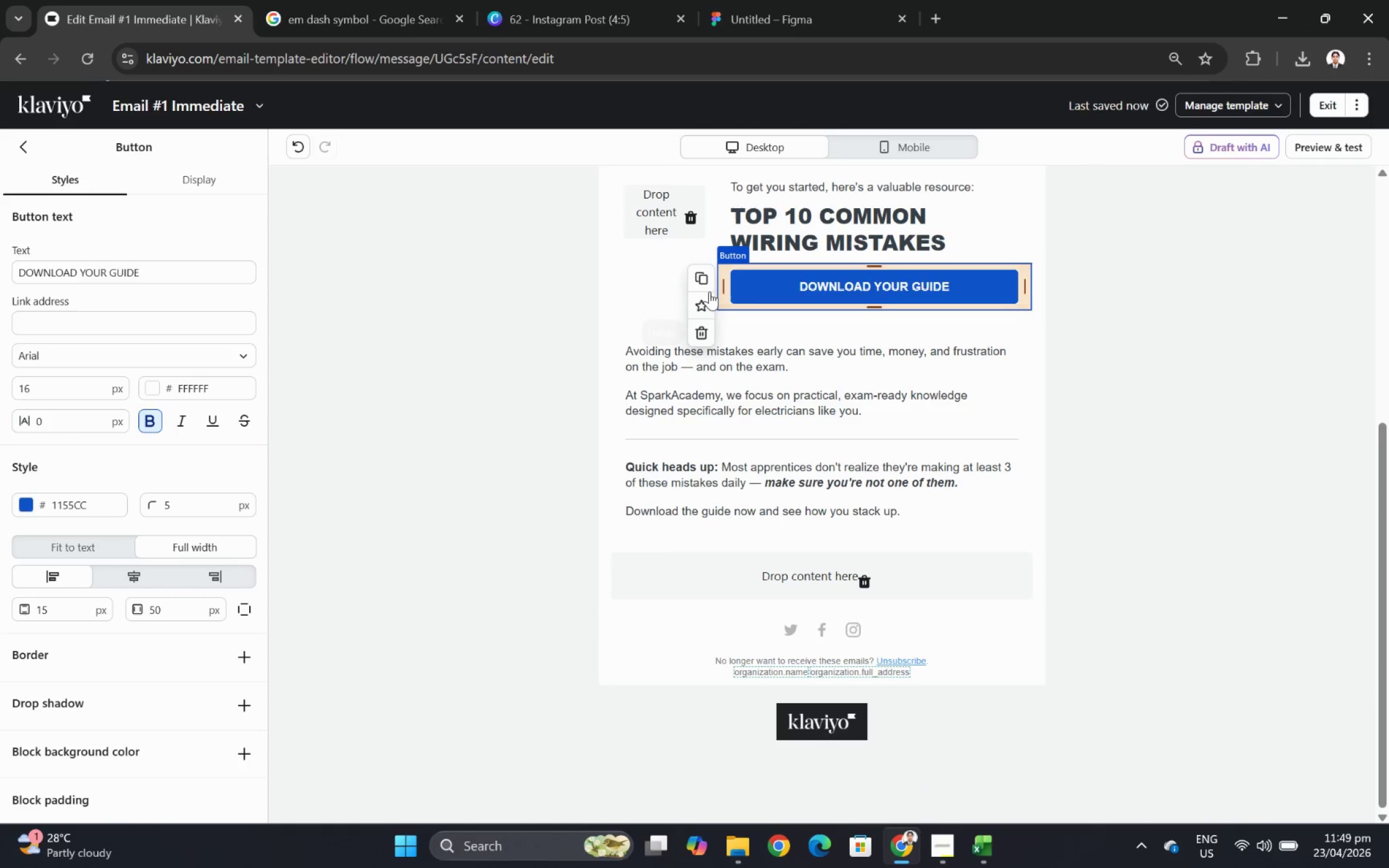 
left_click([704, 283])
 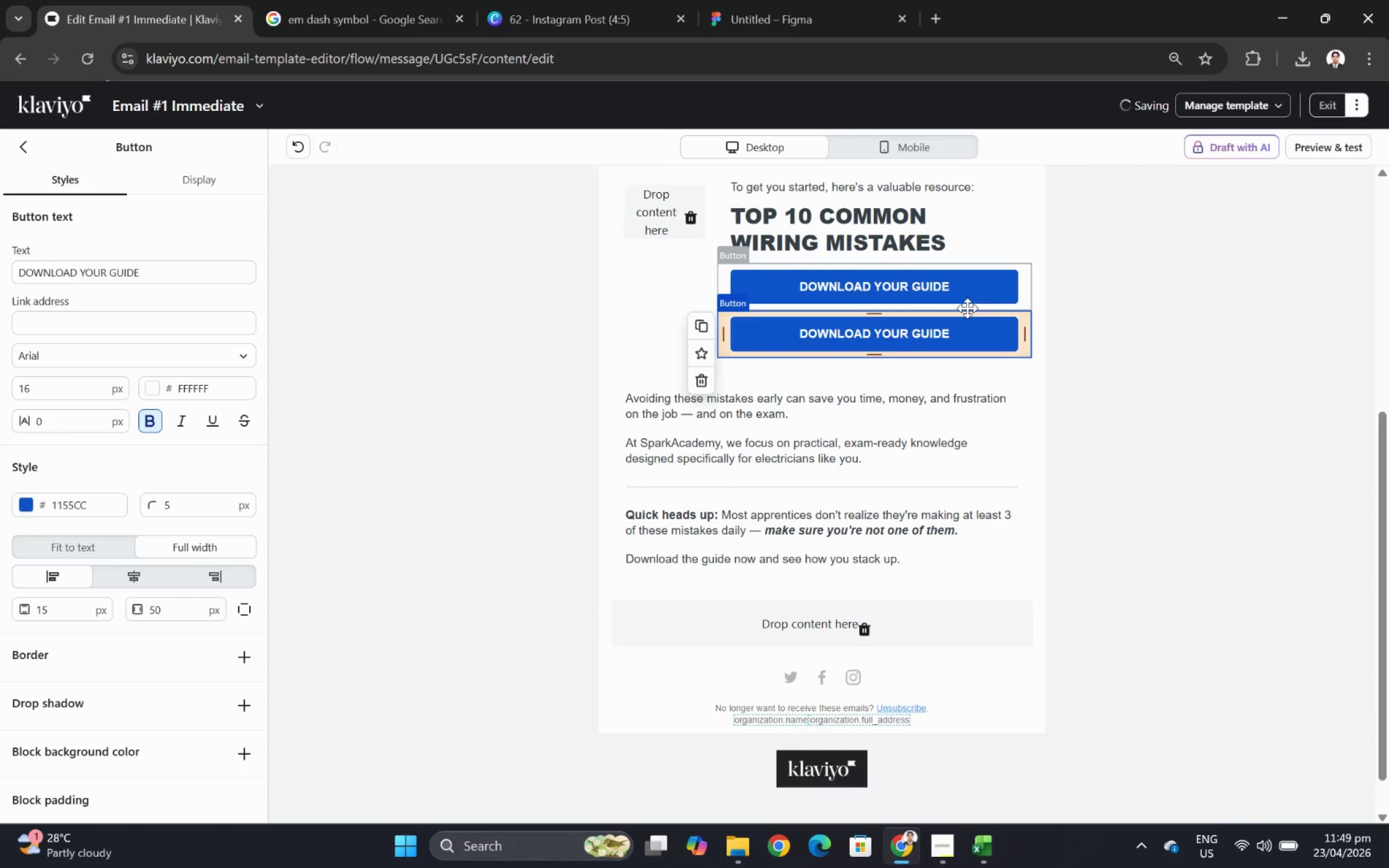 
left_click_drag(start_coordinate=[968, 327], to_coordinate=[928, 600])
 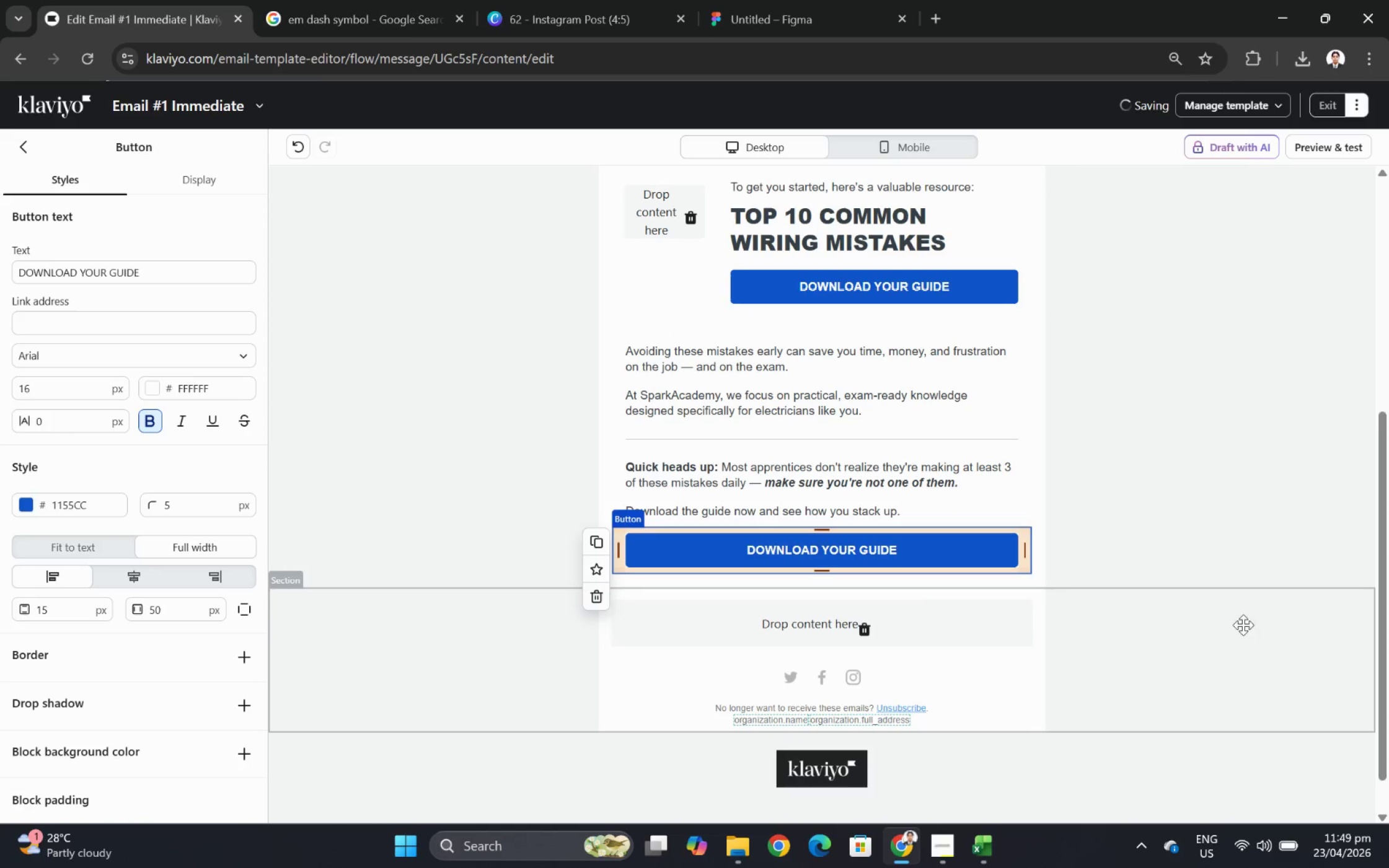 
left_click([1244, 686])
 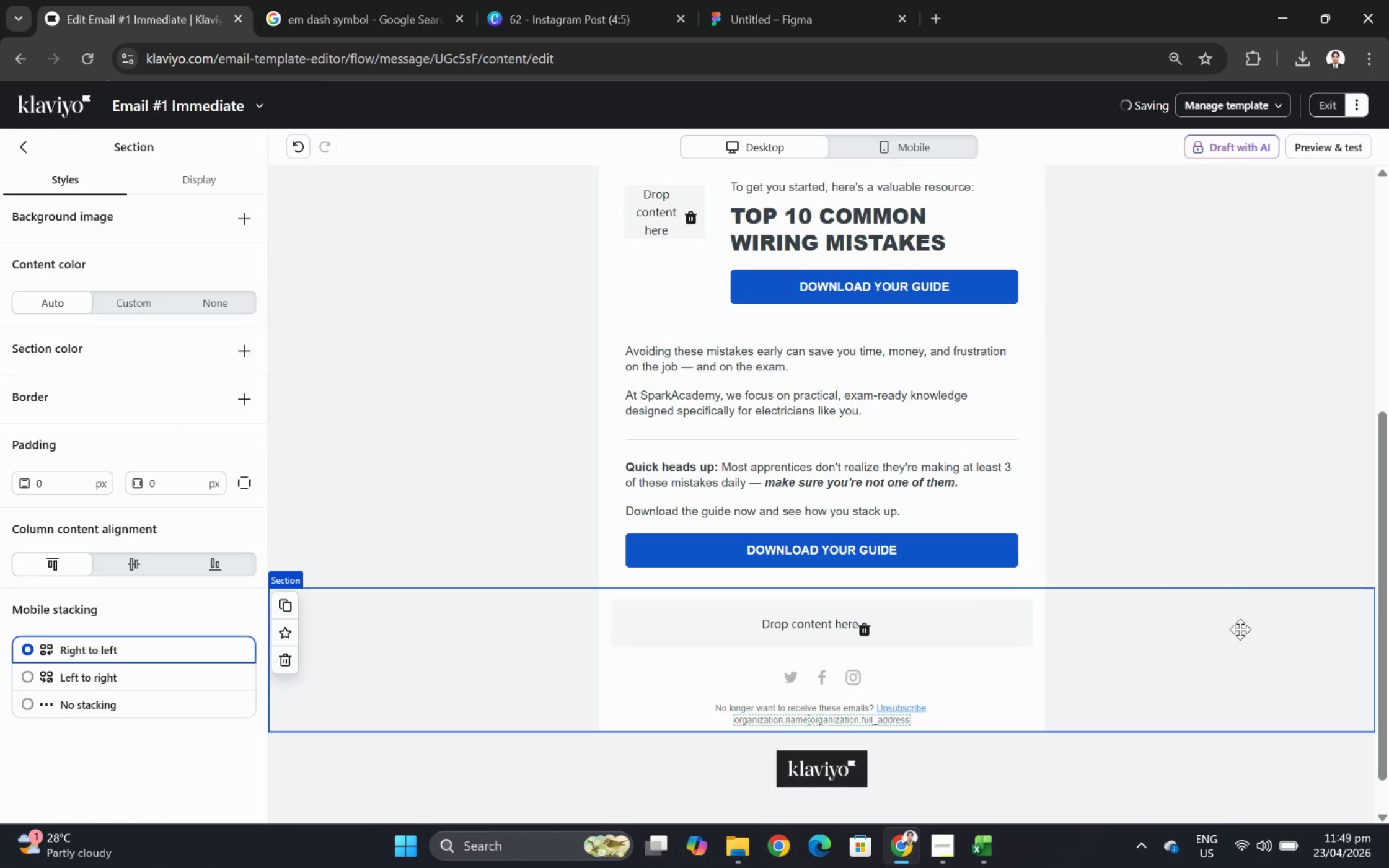 
scroll: coordinate [1227, 540], scroll_direction: up, amount: 3.0
 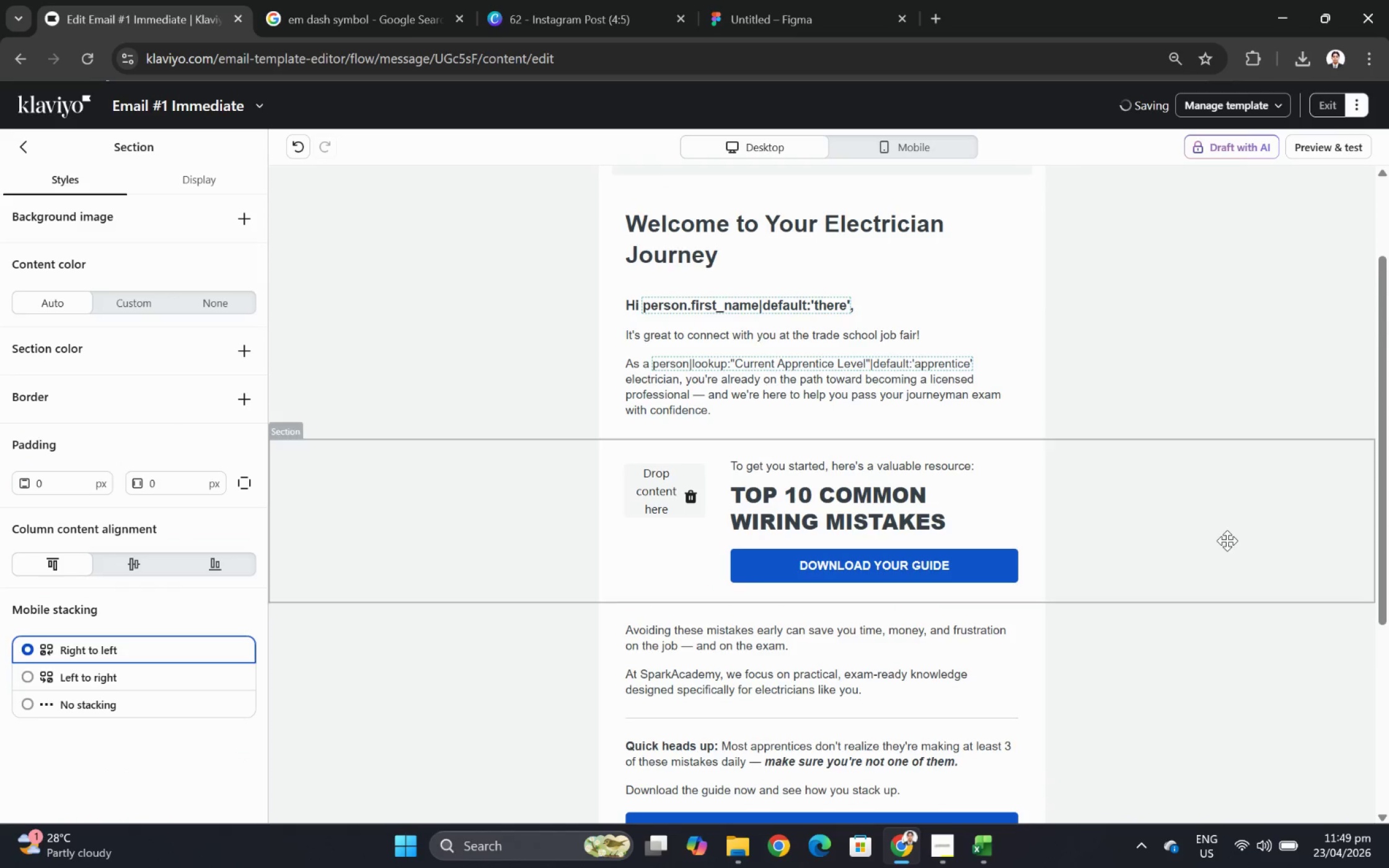 
scroll: coordinate [1209, 525], scroll_direction: down, amount: 3.0
 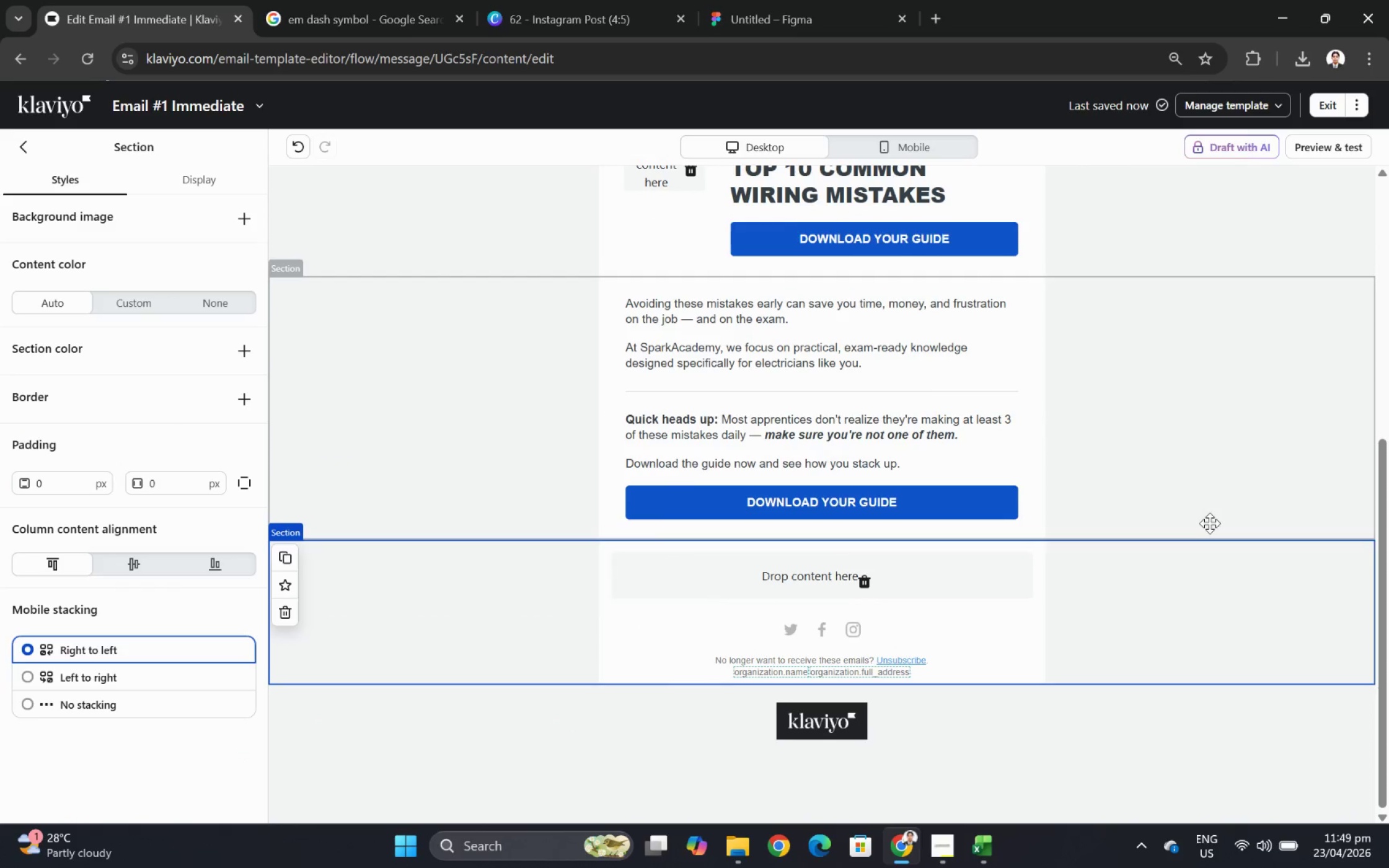 
scroll: coordinate [1224, 523], scroll_direction: up, amount: 4.0
 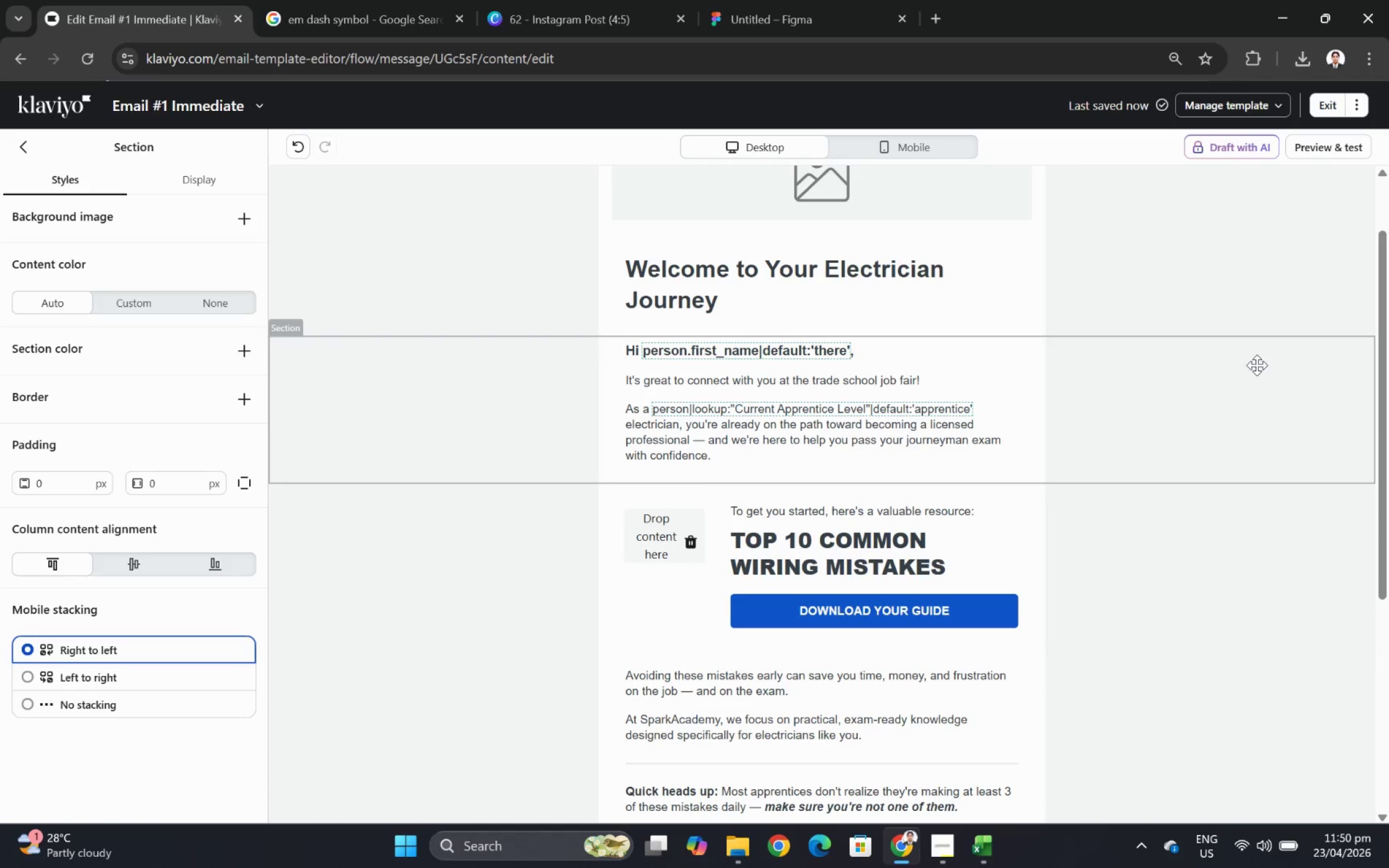 
wait(29.29)
 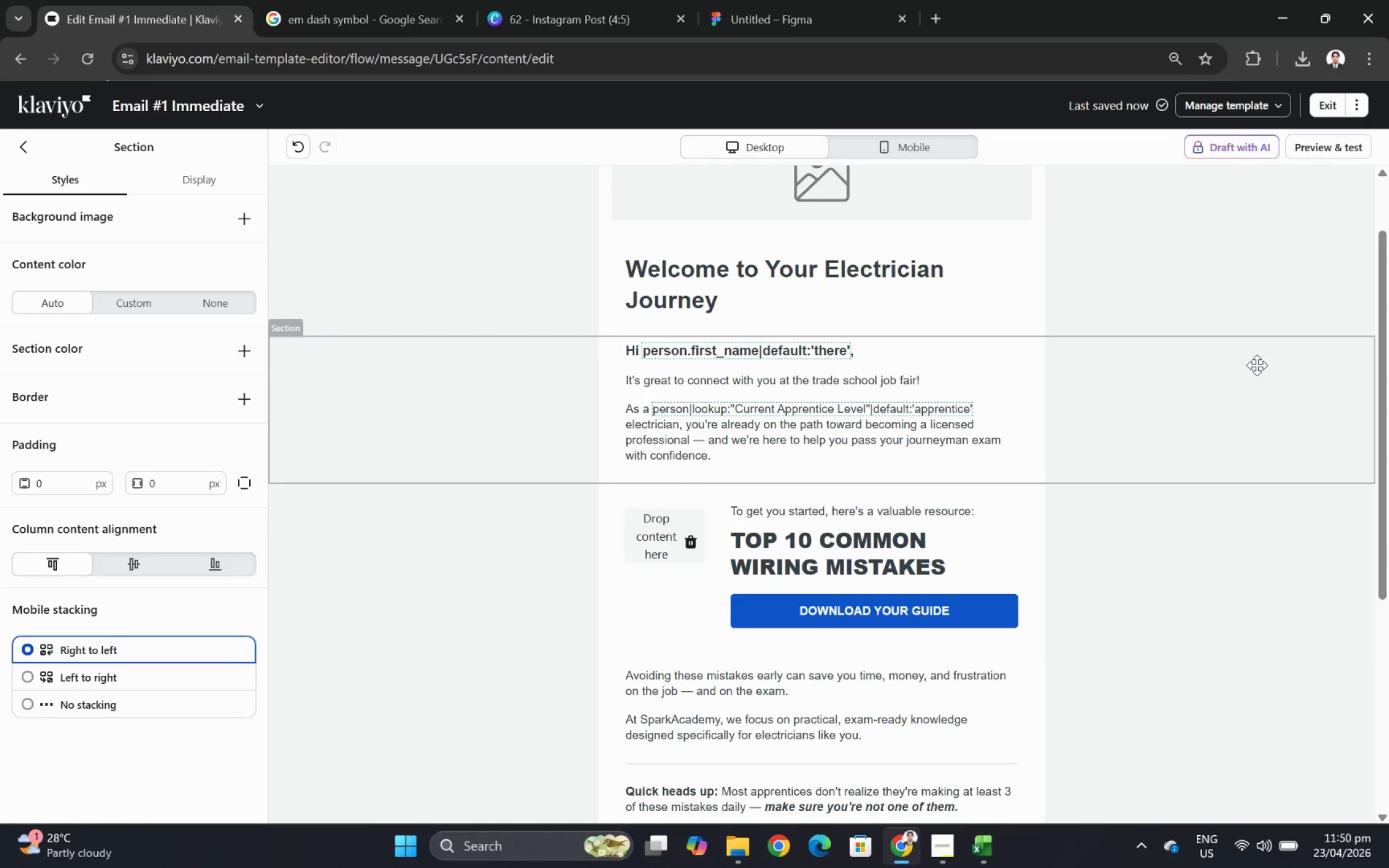 
scroll: coordinate [1282, 387], scroll_direction: down, amount: 1.0
 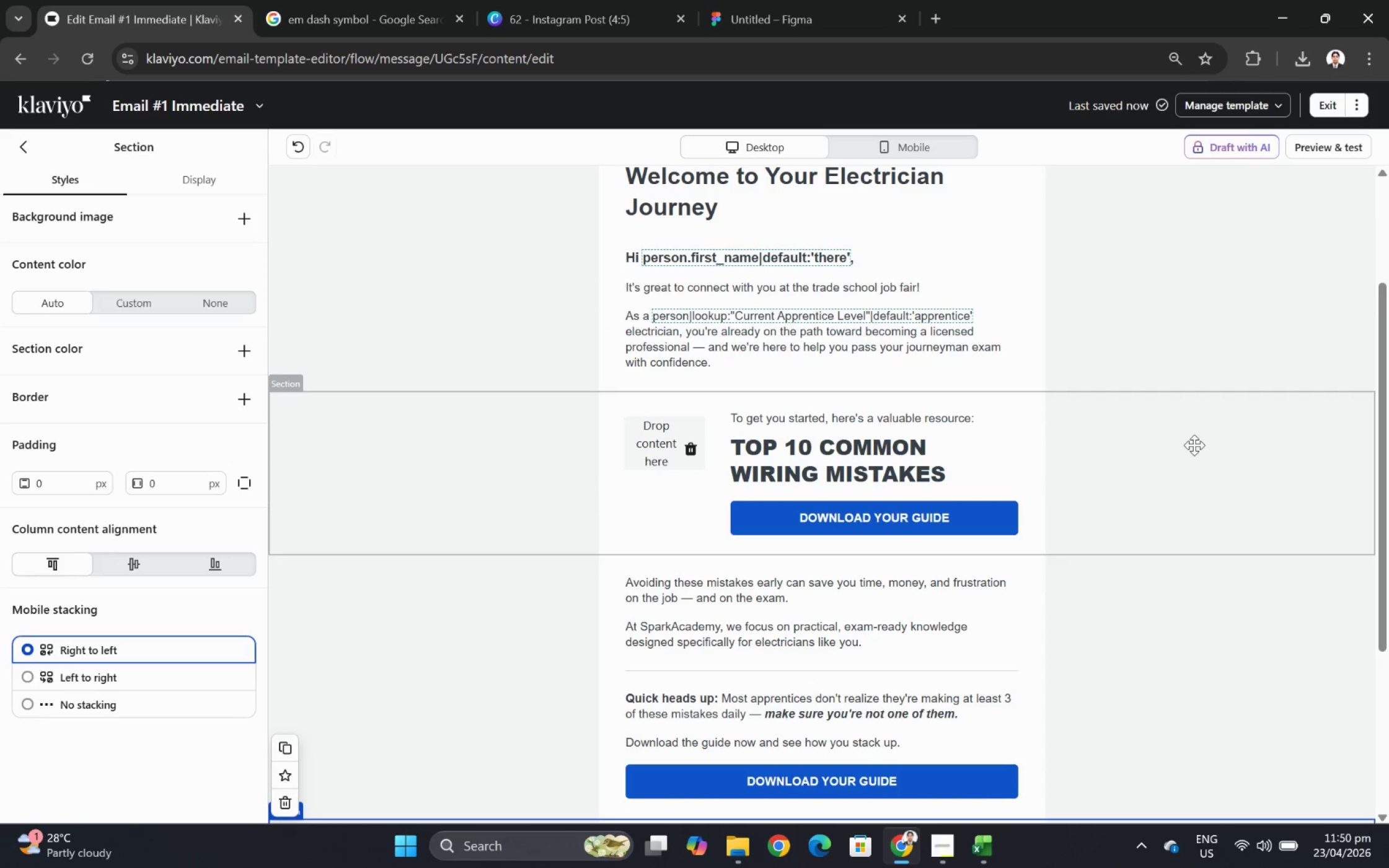 
wait(5.57)
 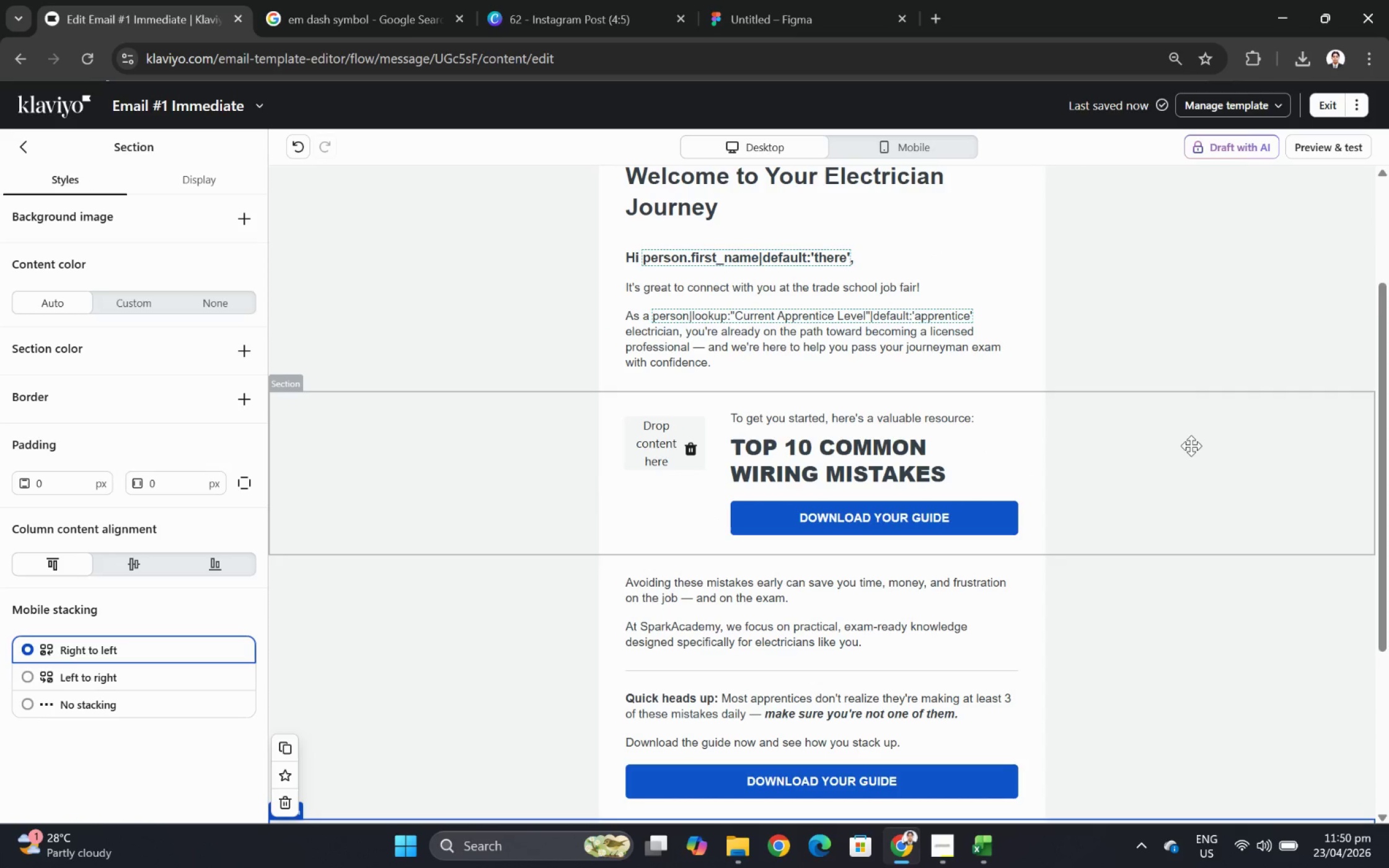 
scroll: coordinate [1194, 445], scroll_direction: down, amount: 1.0
 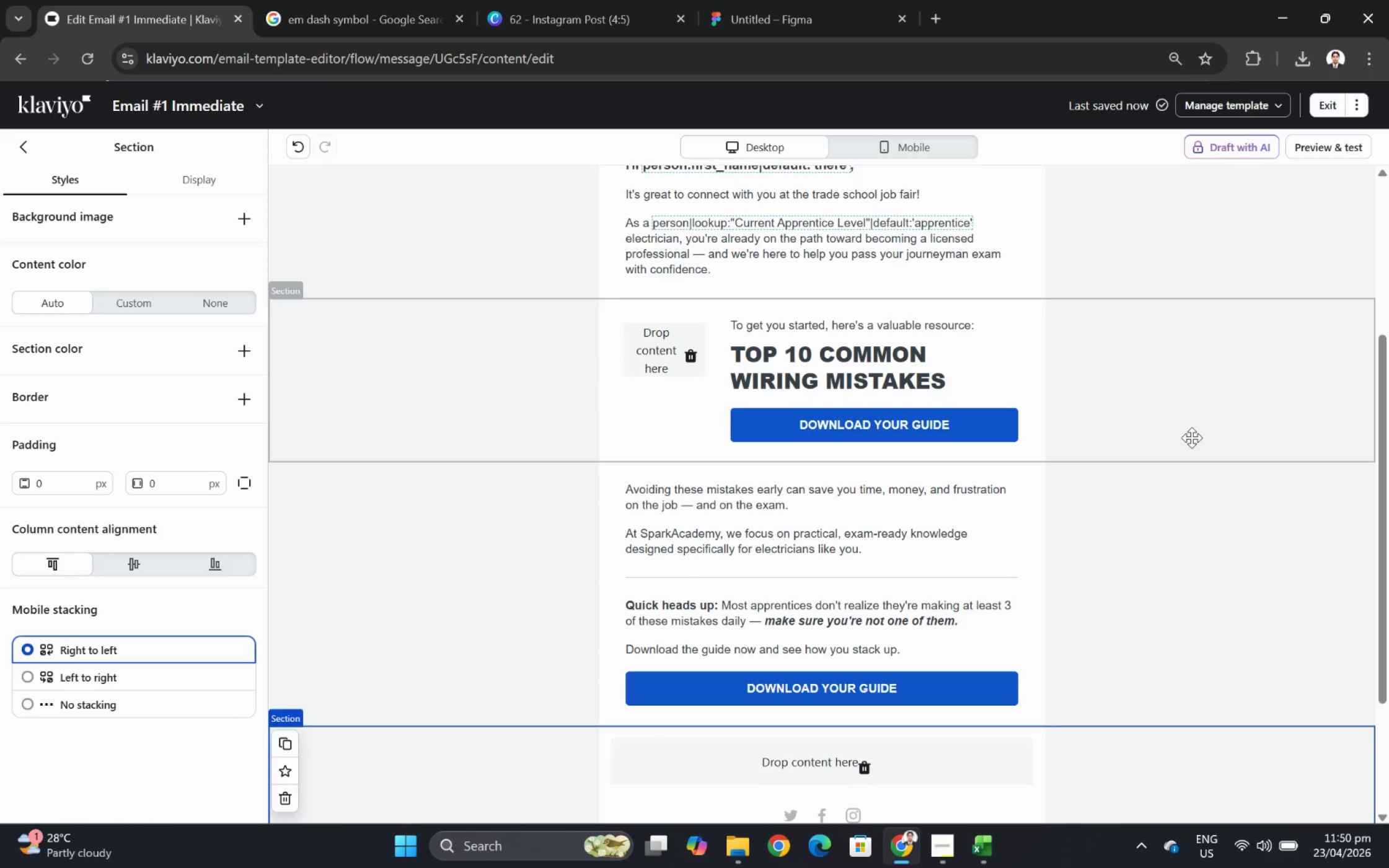 
wait(10.47)
 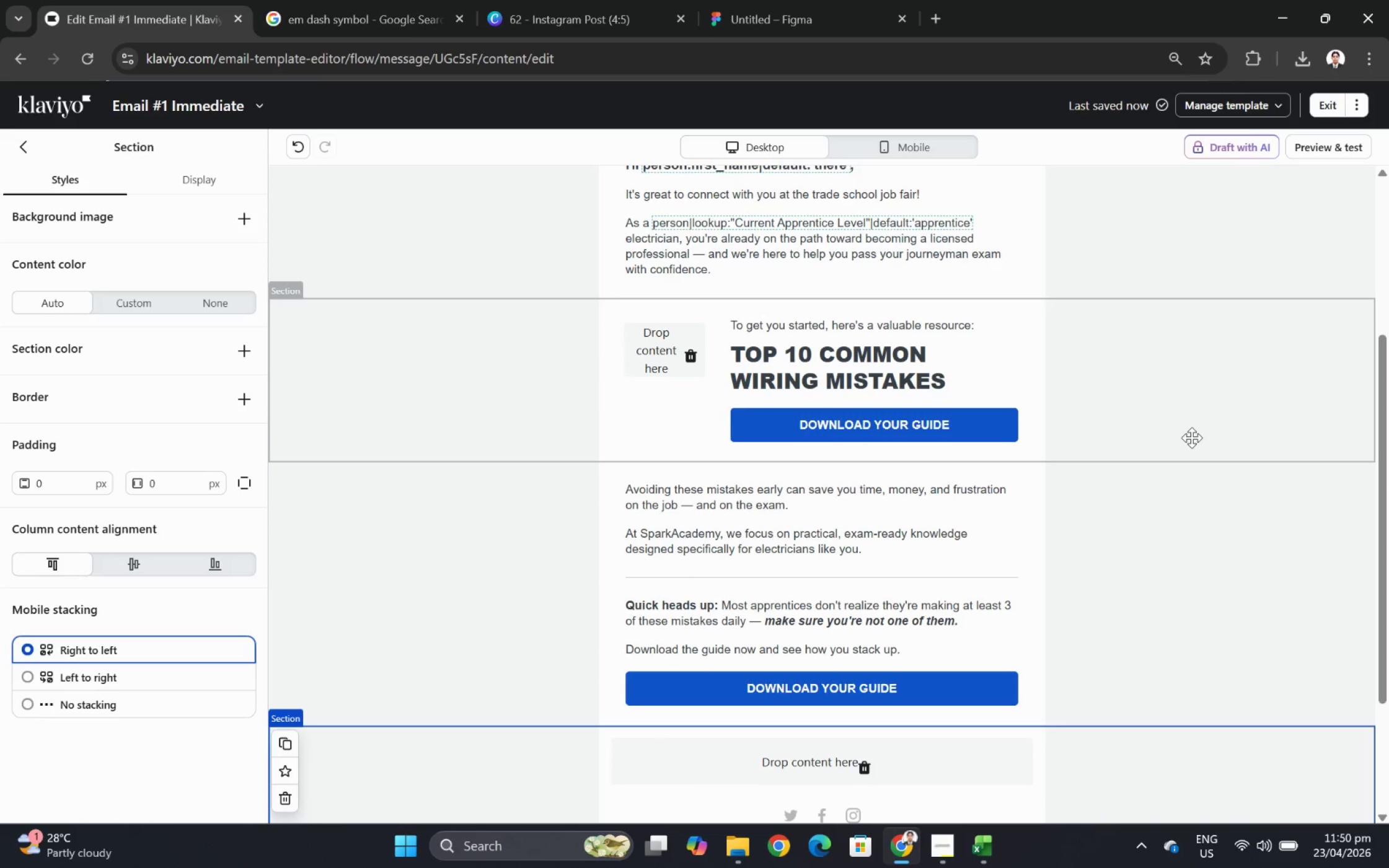 
scroll: coordinate [1034, 478], scroll_direction: up, amount: 3.0
 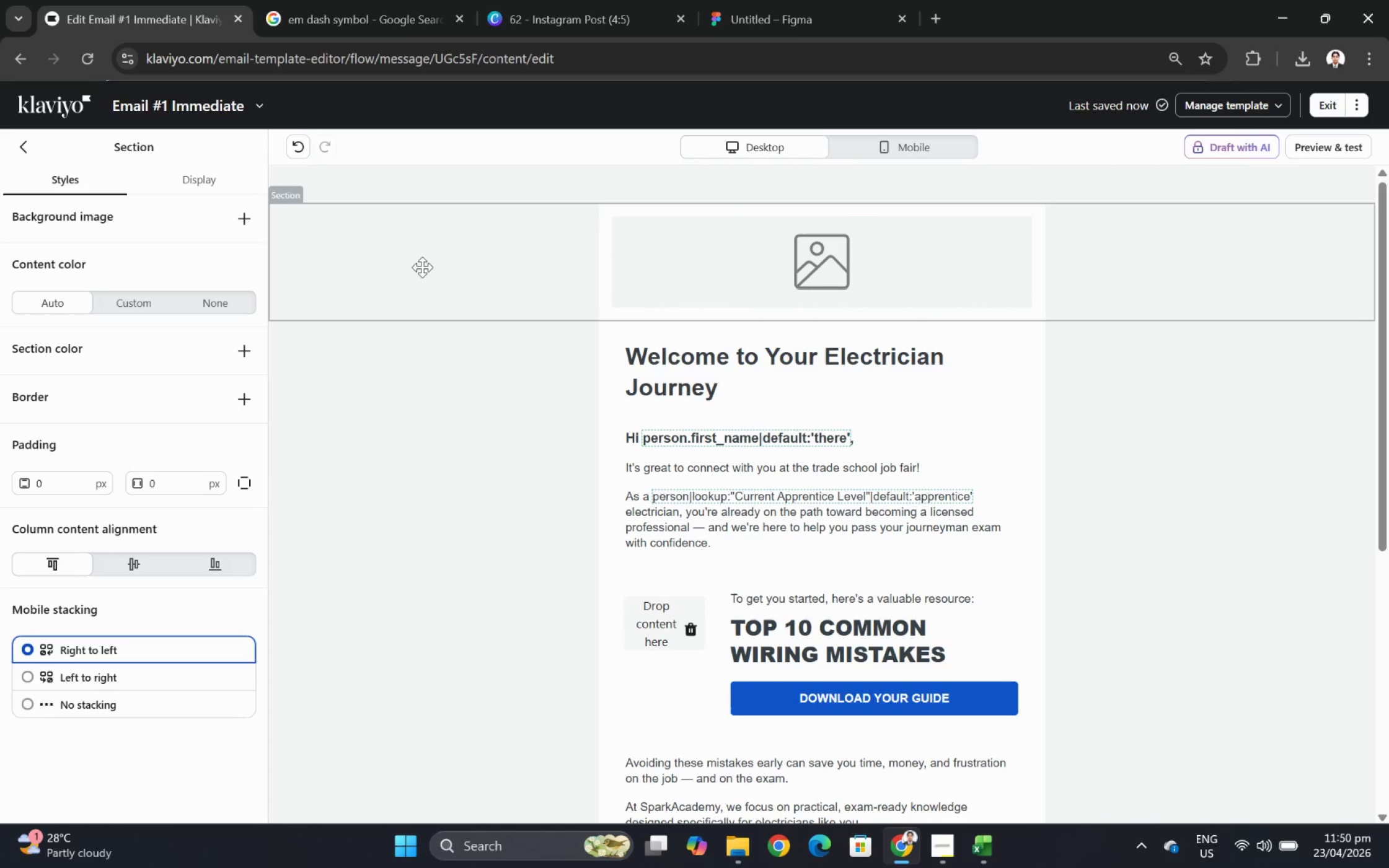 
wait(9.29)
 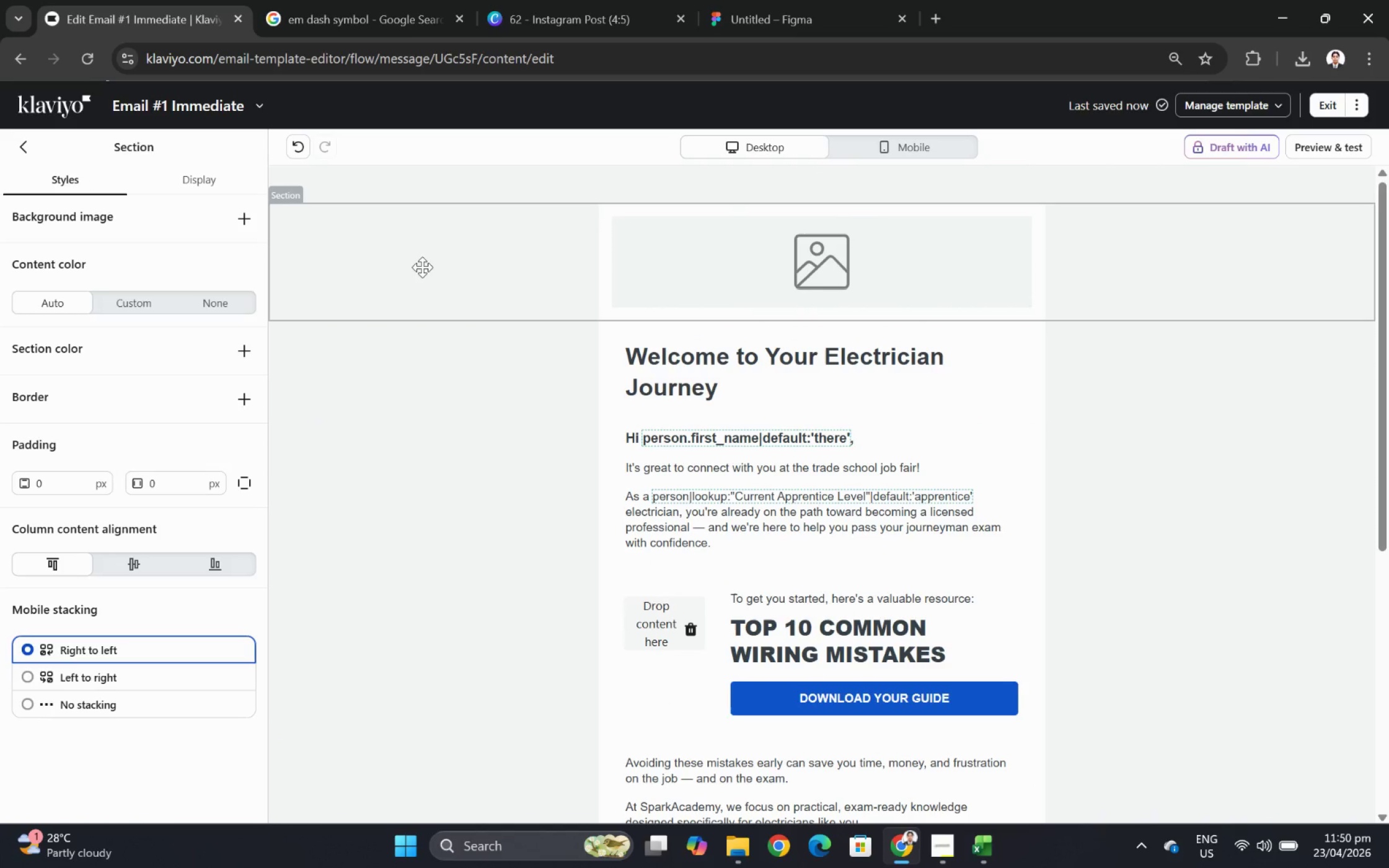 
left_click([422, 267])
 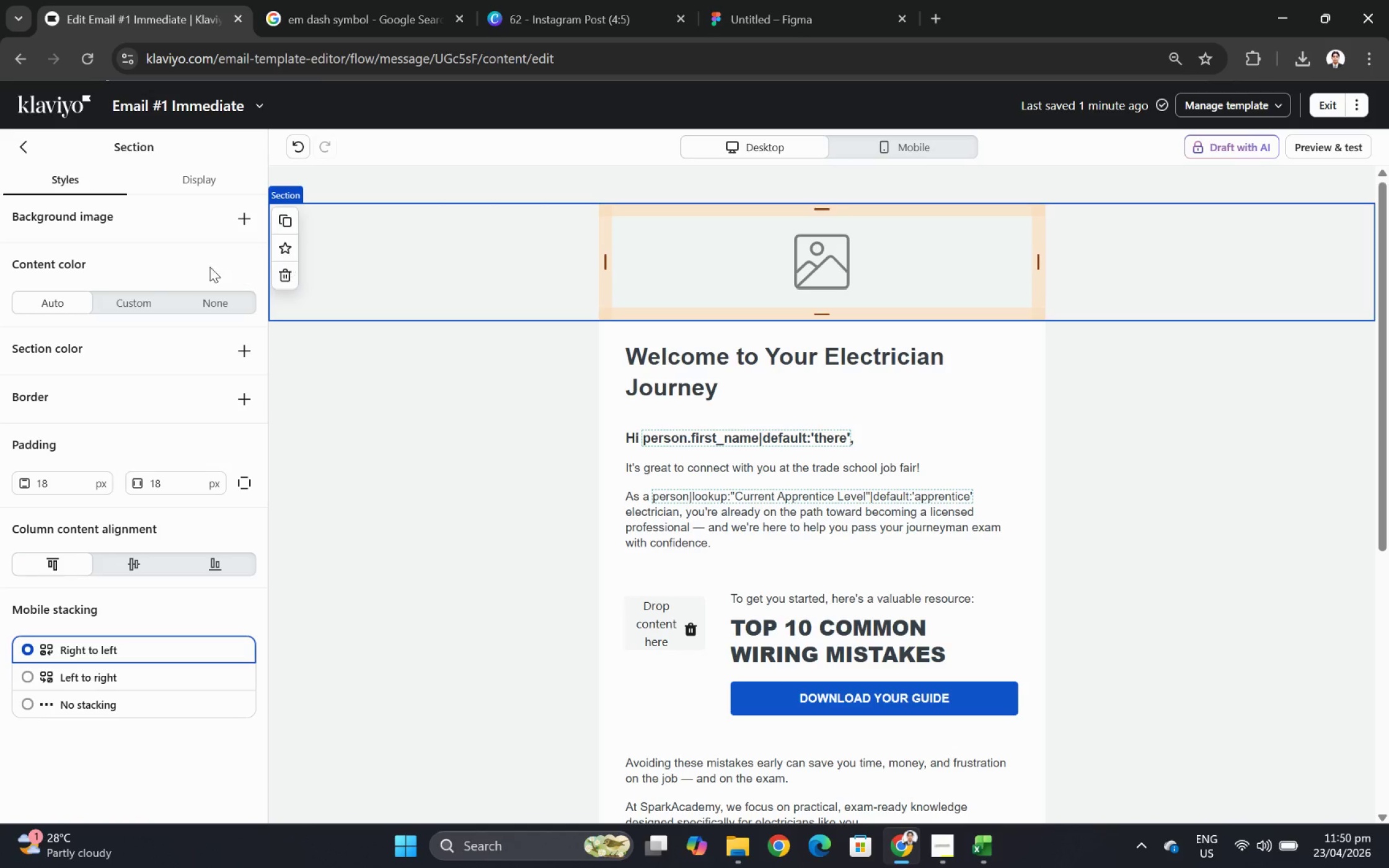 
left_click([138, 309])
 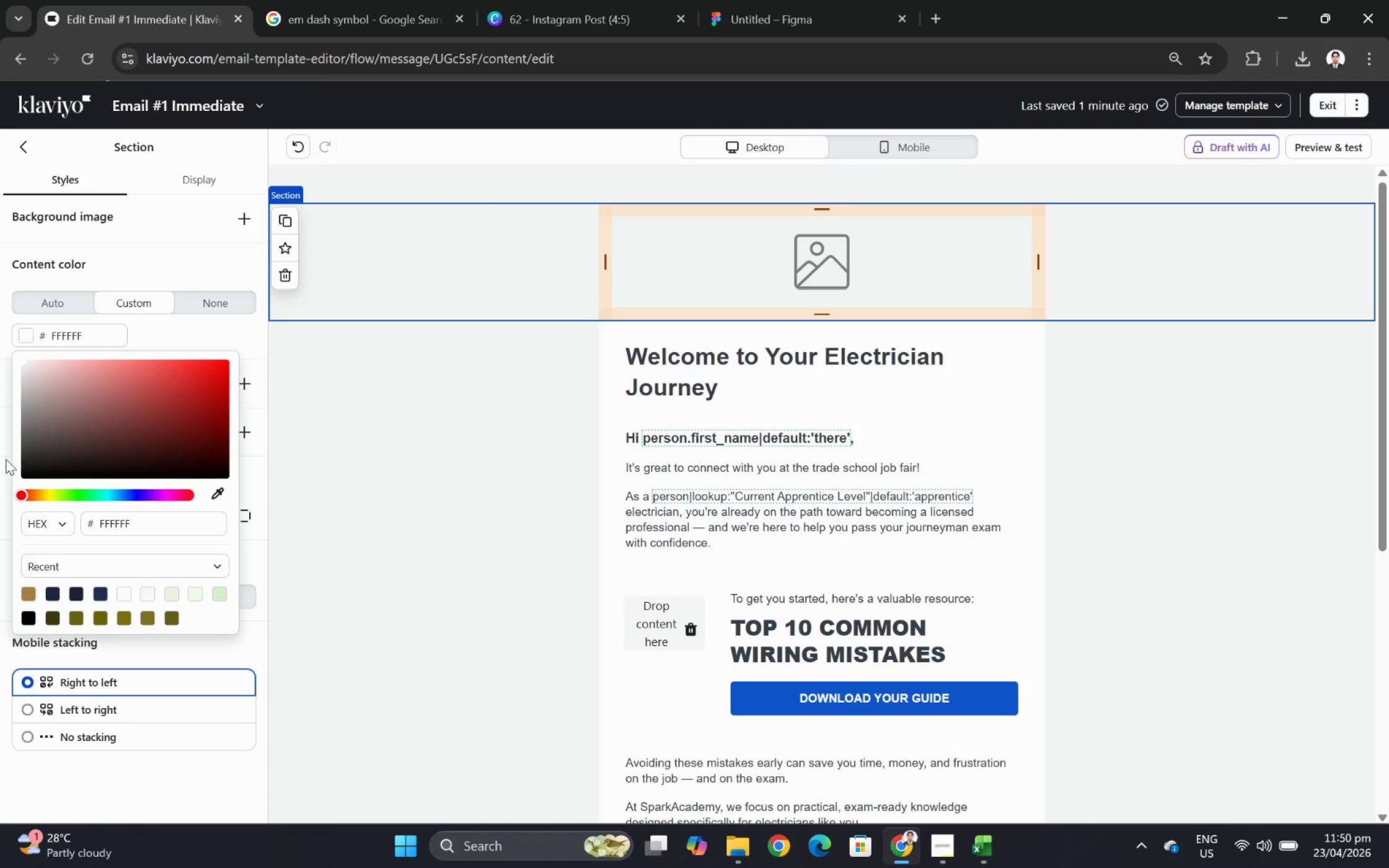 
left_click([23, 476])
 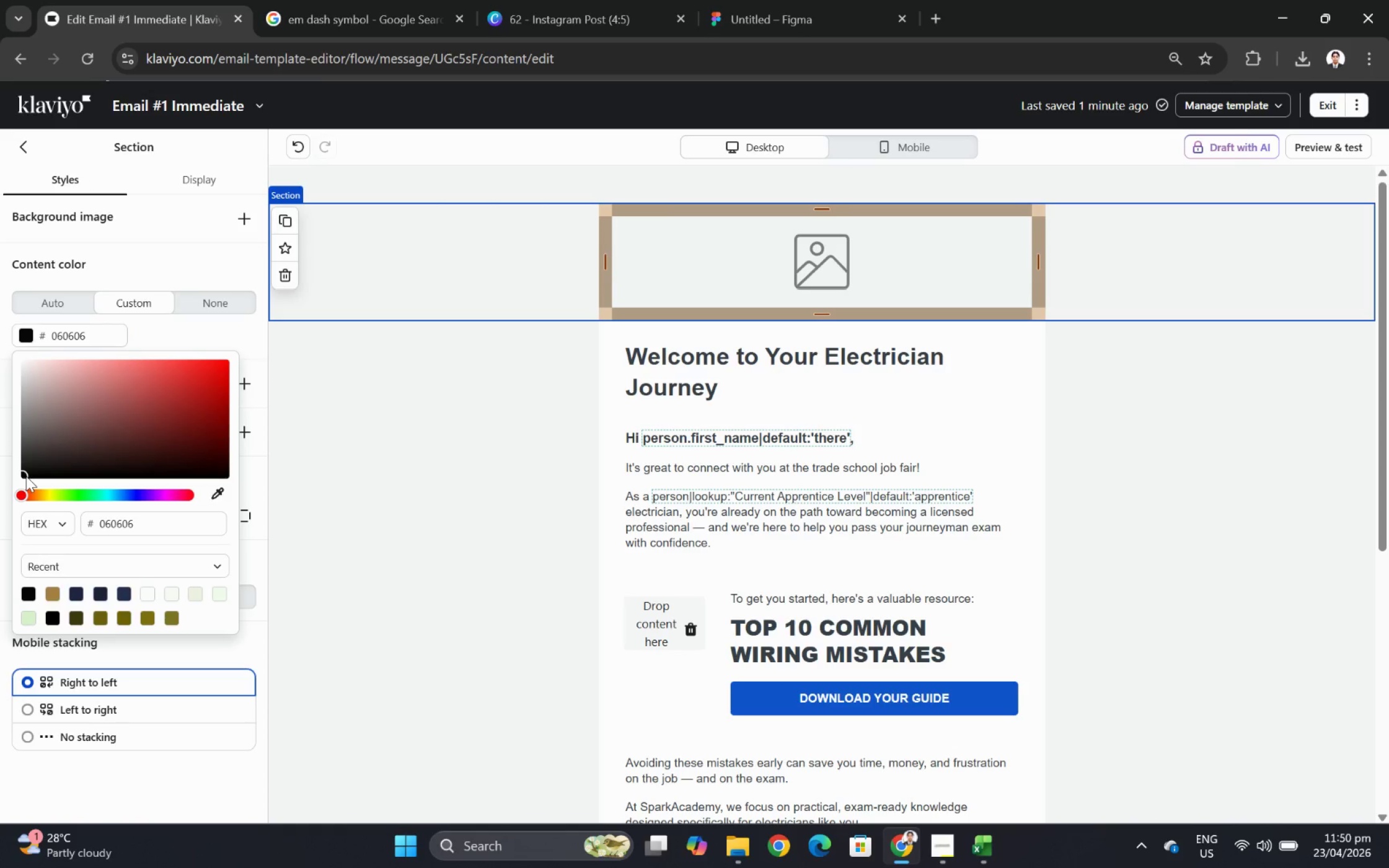 
left_click_drag(start_coordinate=[26, 476], to_coordinate=[23, 484])
 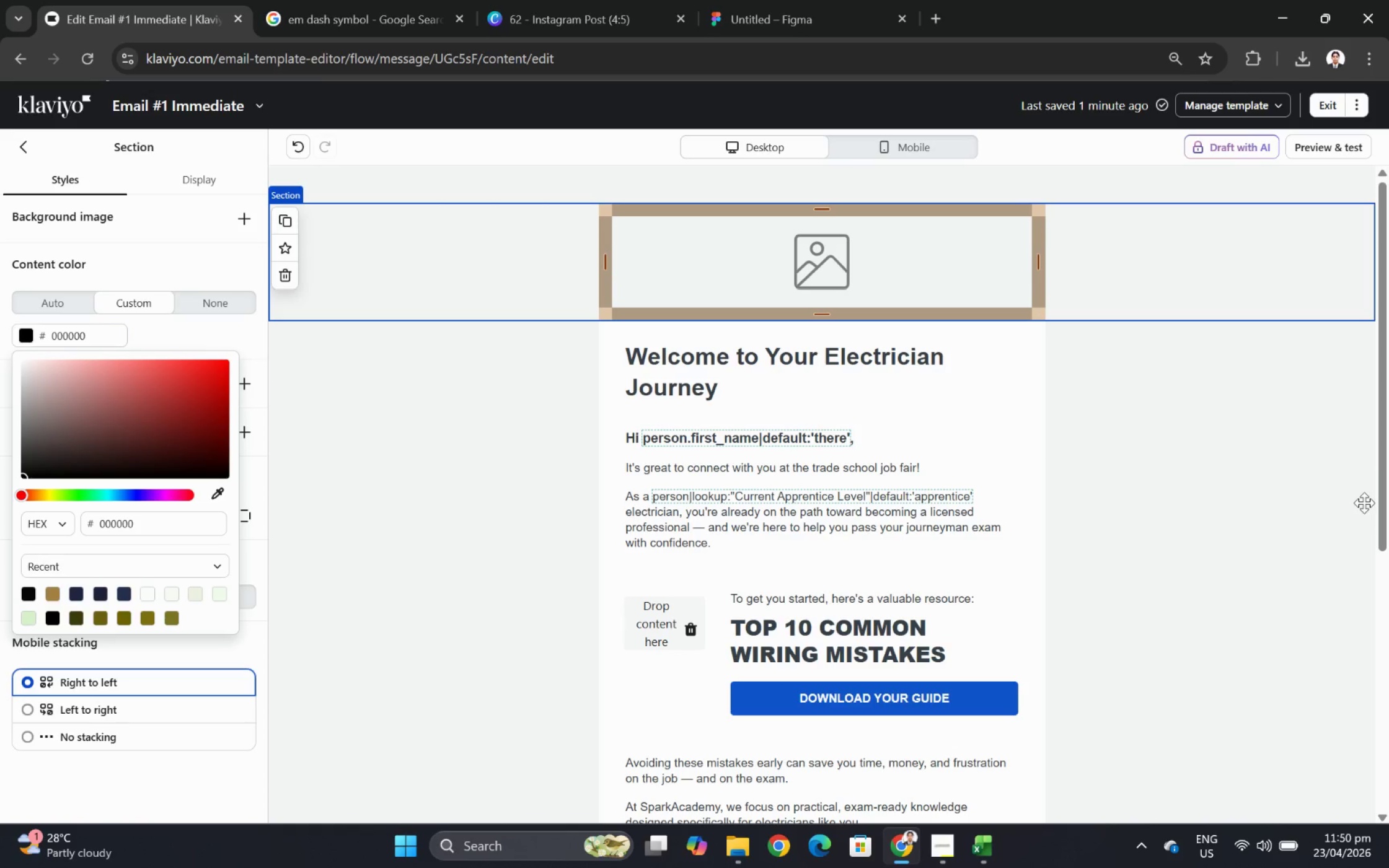 
left_click([1230, 499])
 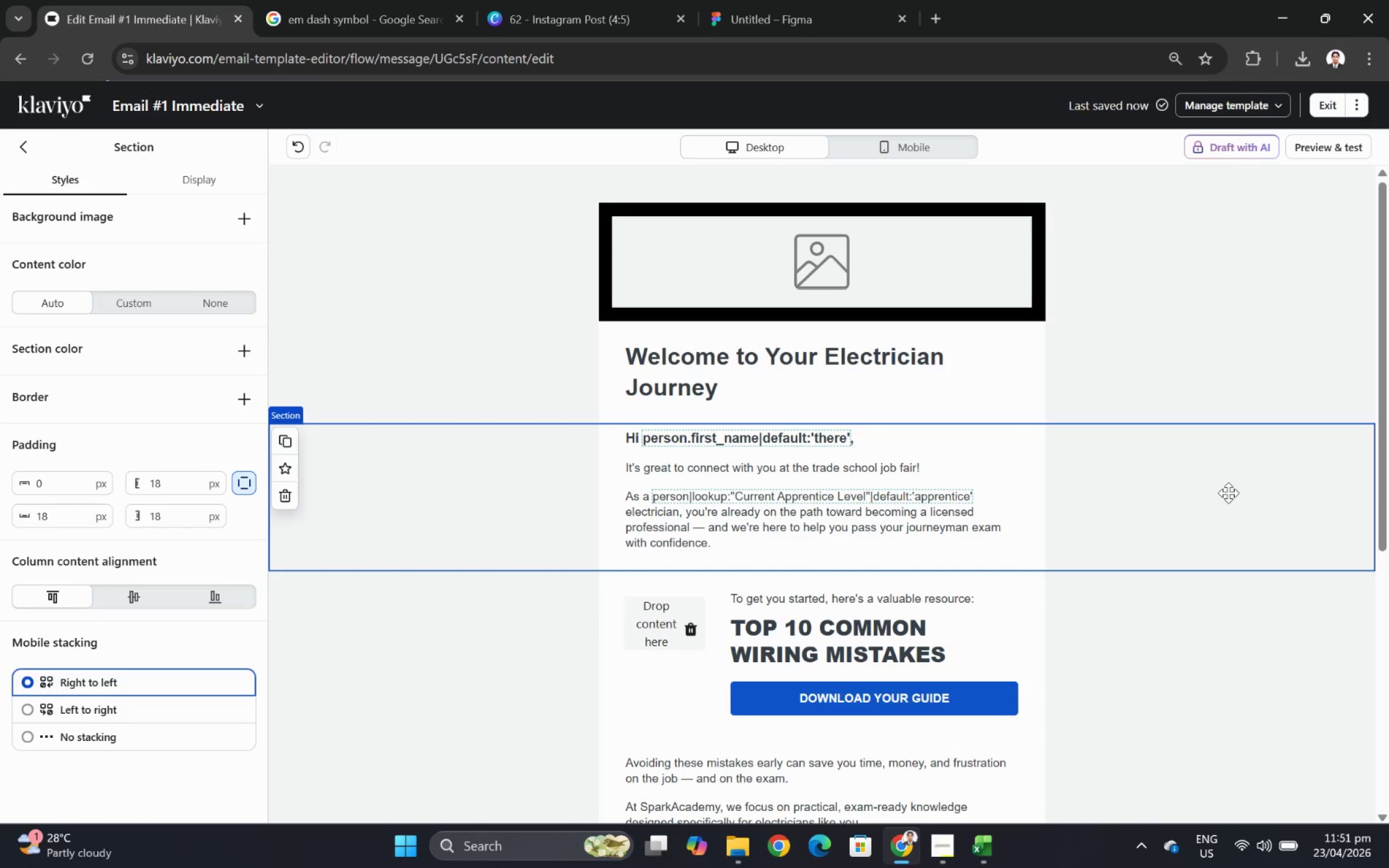 
left_click([458, 280])
 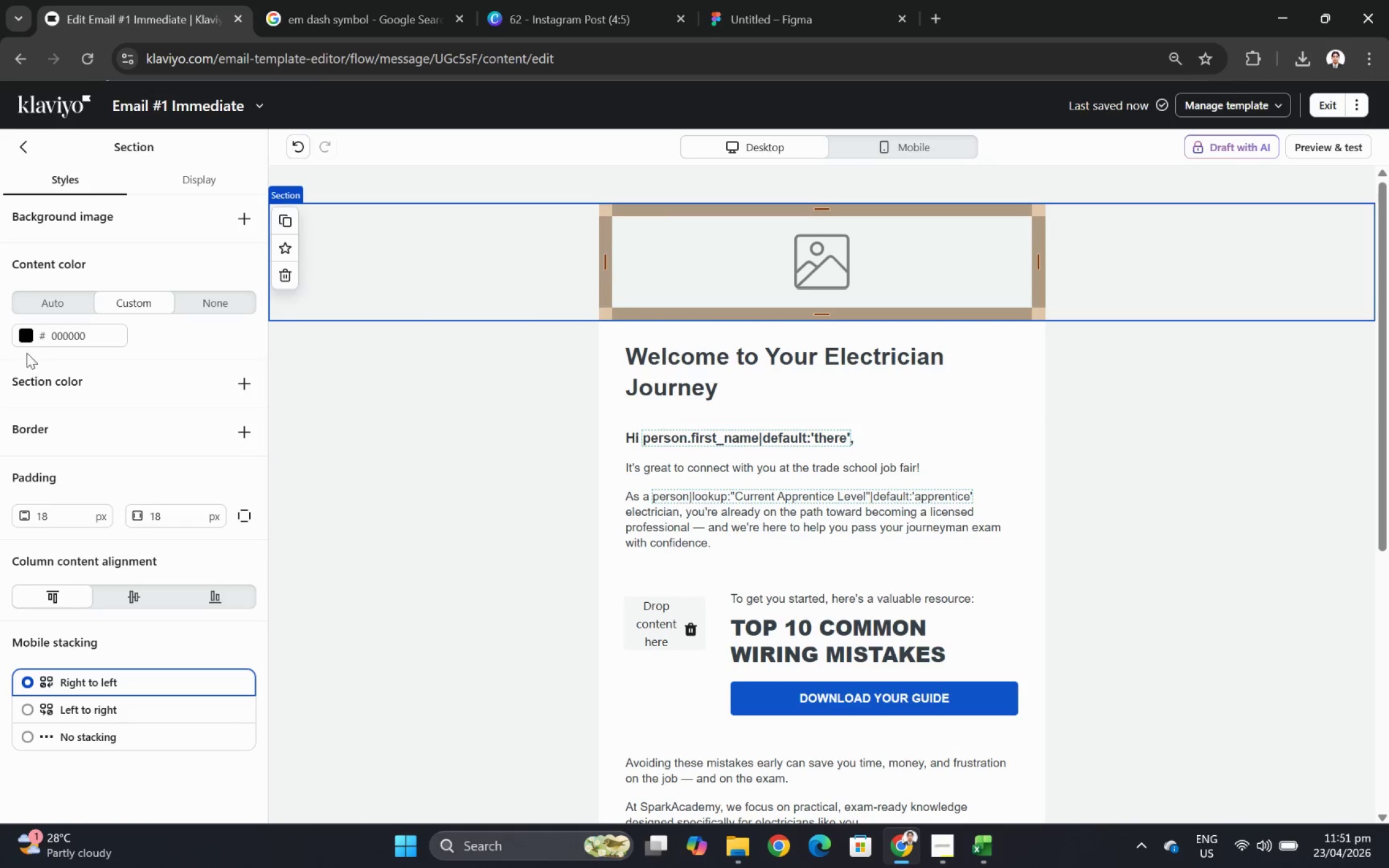 
left_click([22, 338])
 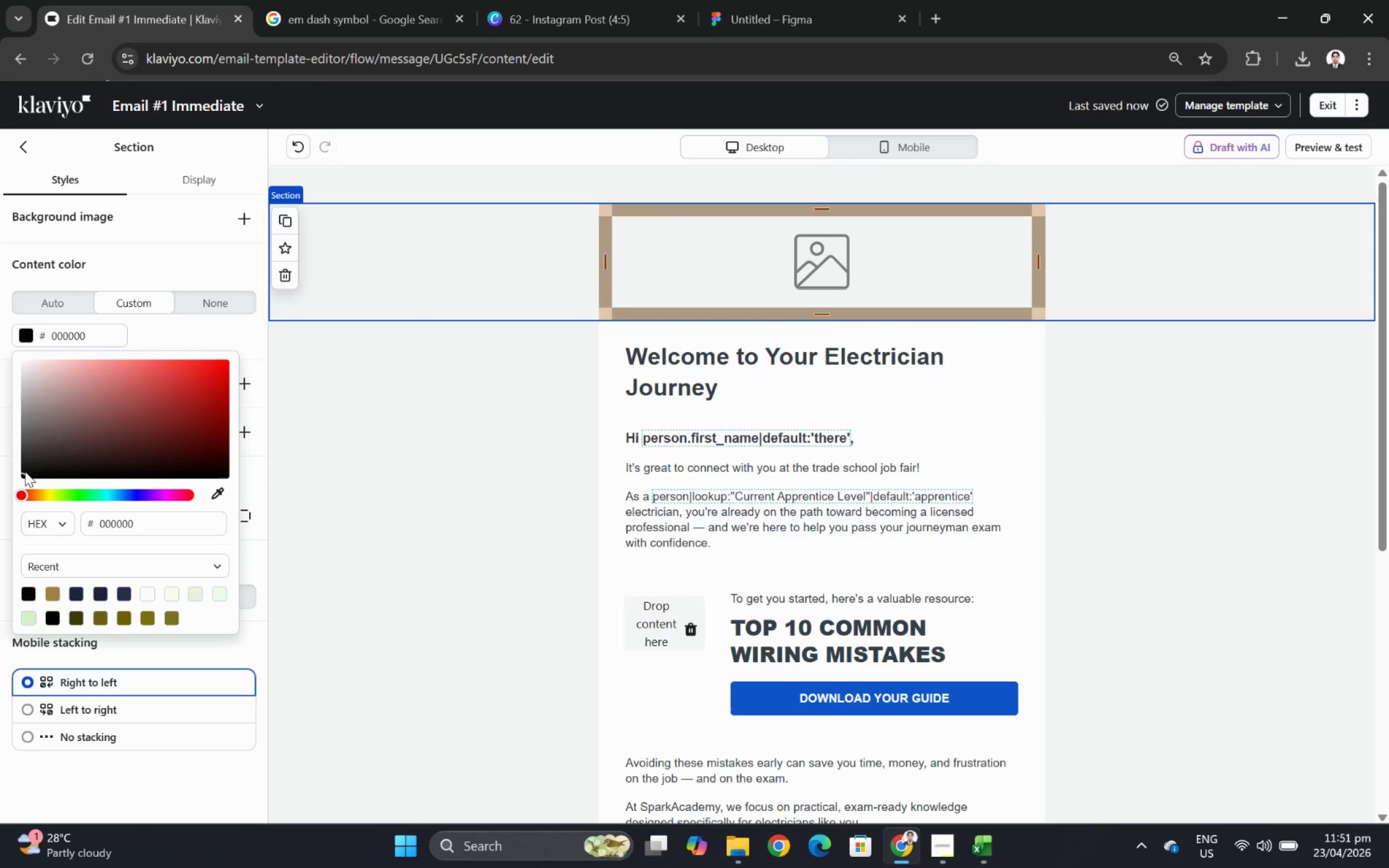 
left_click([25, 471])
 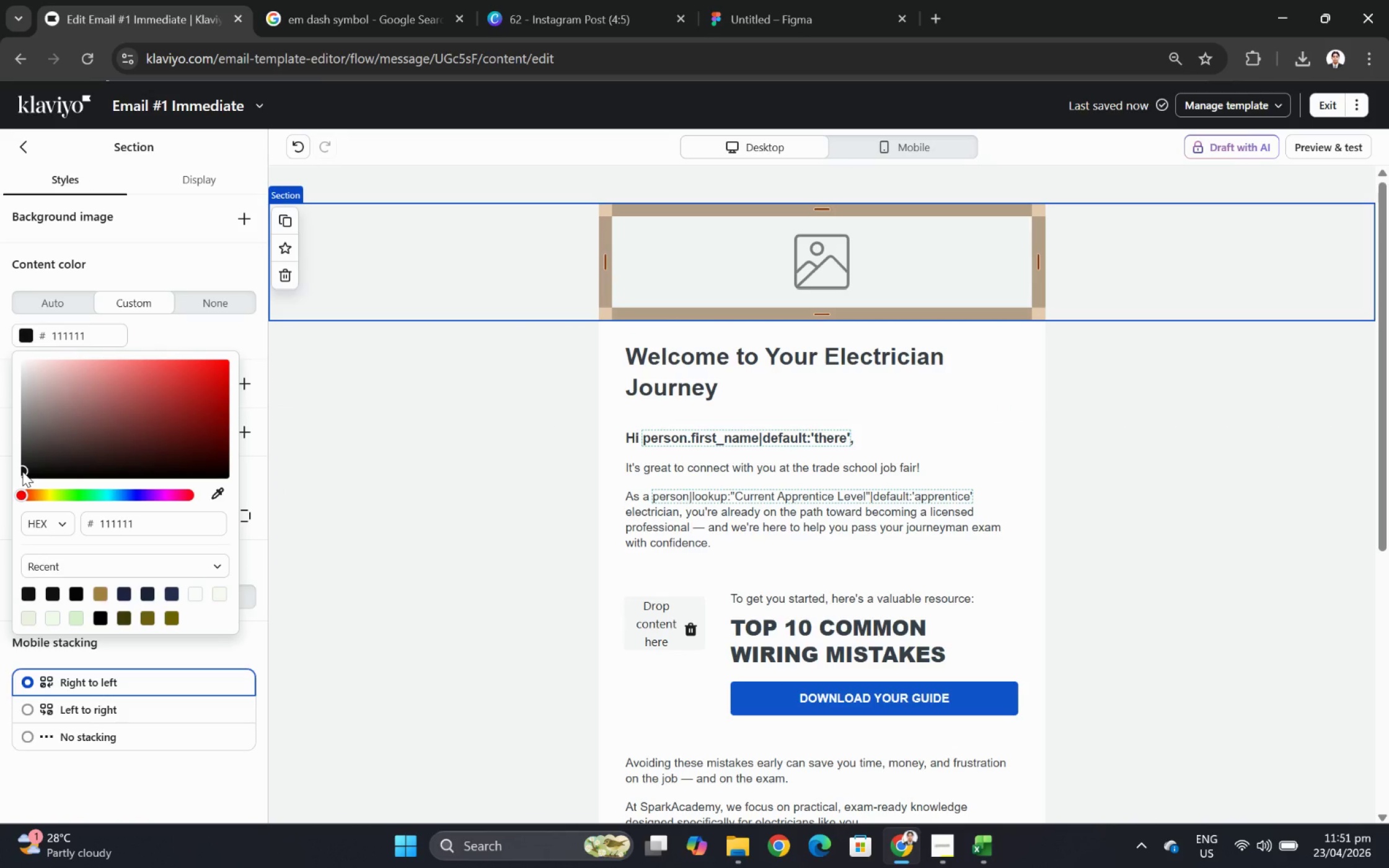 
wait(5.78)
 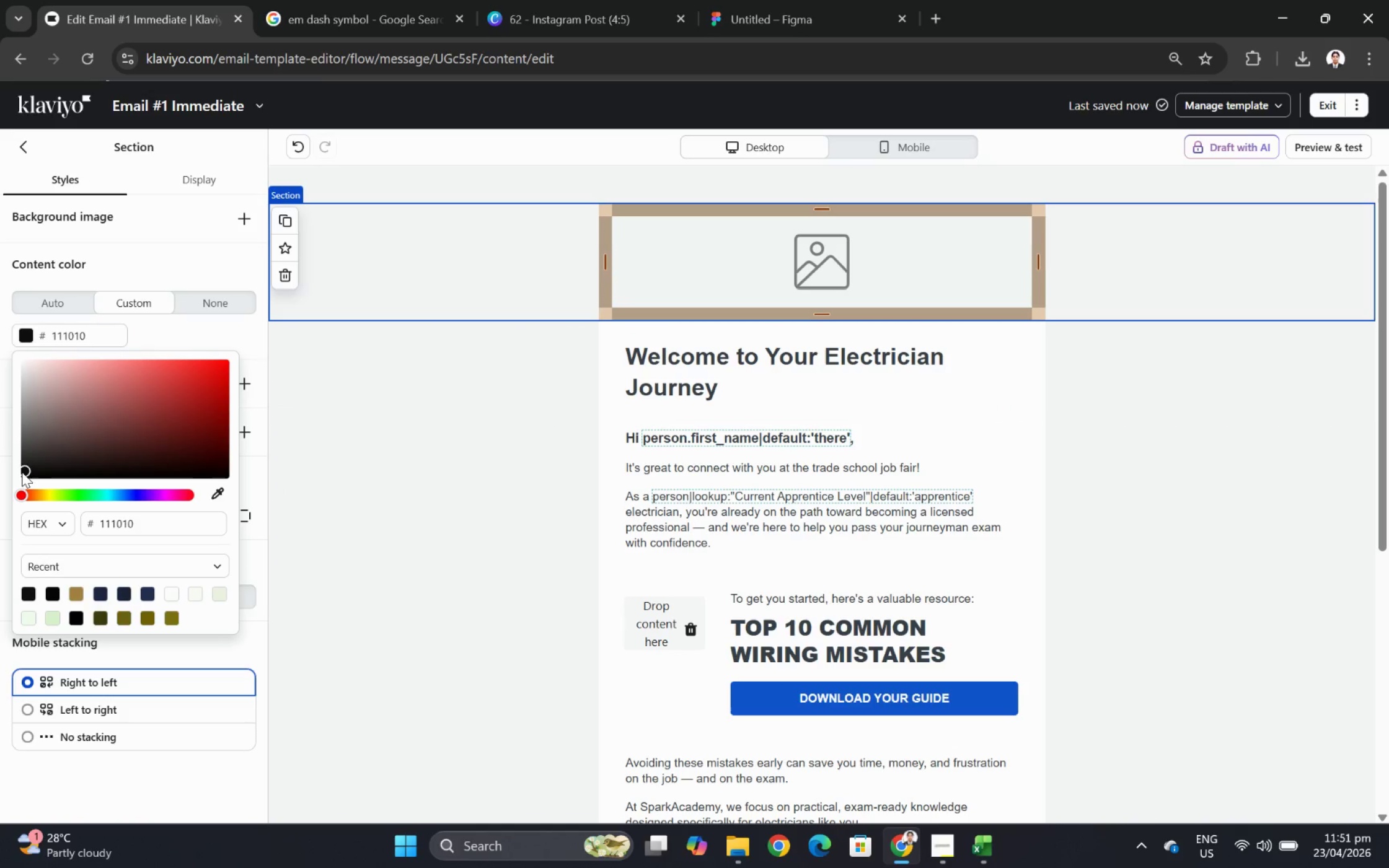 
left_click([1220, 513])
 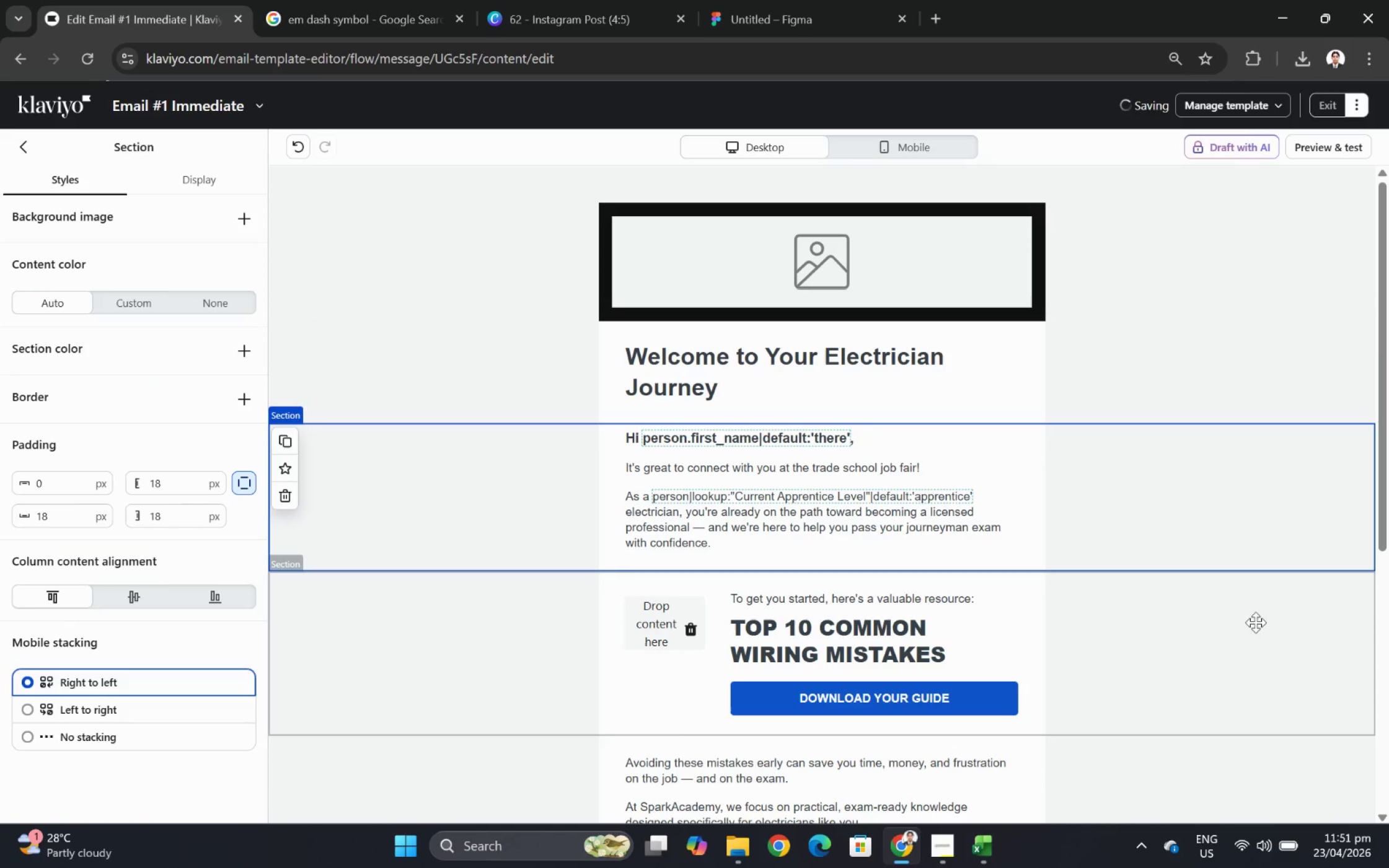 
left_click([1255, 638])
 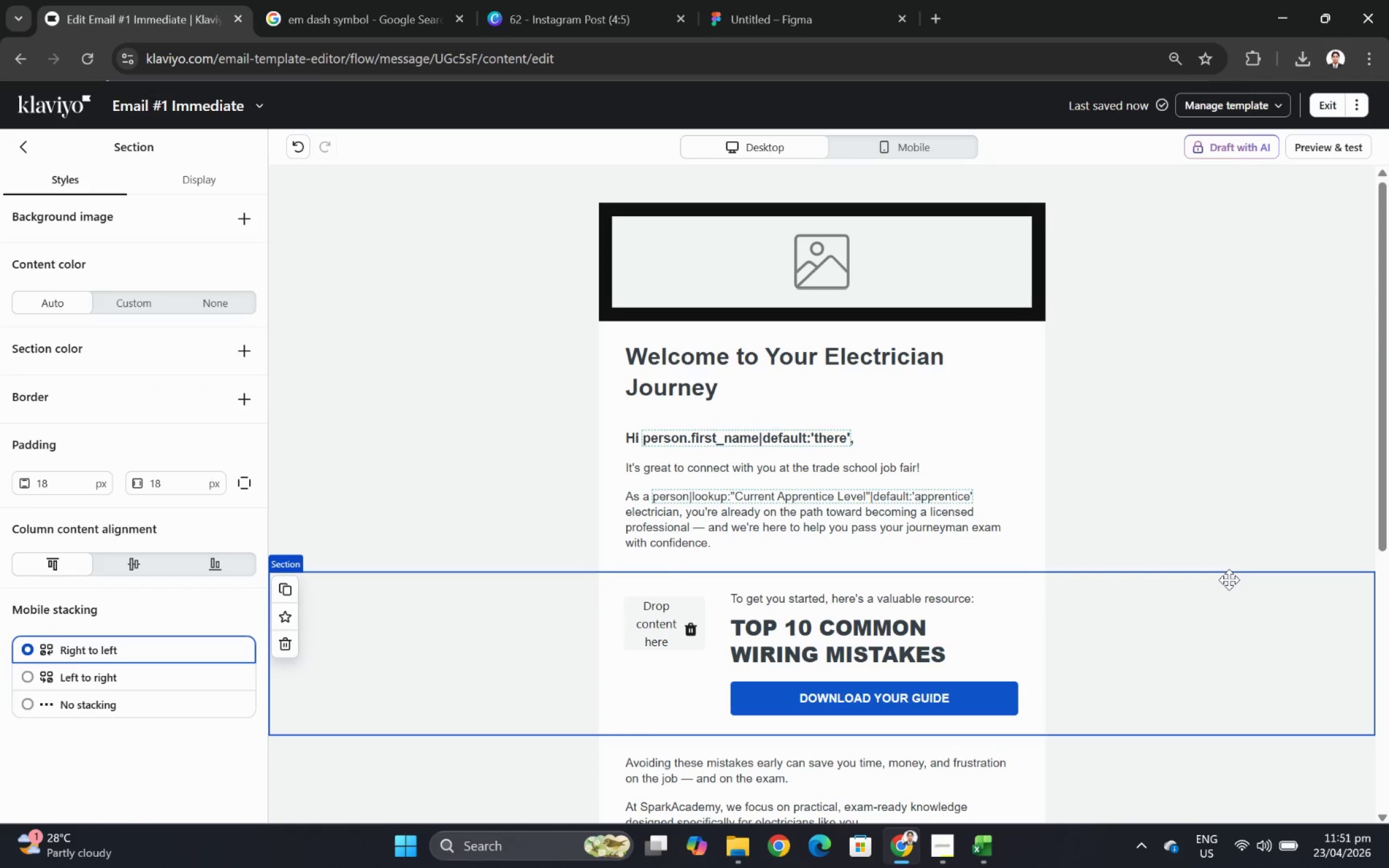 
wait(9.45)
 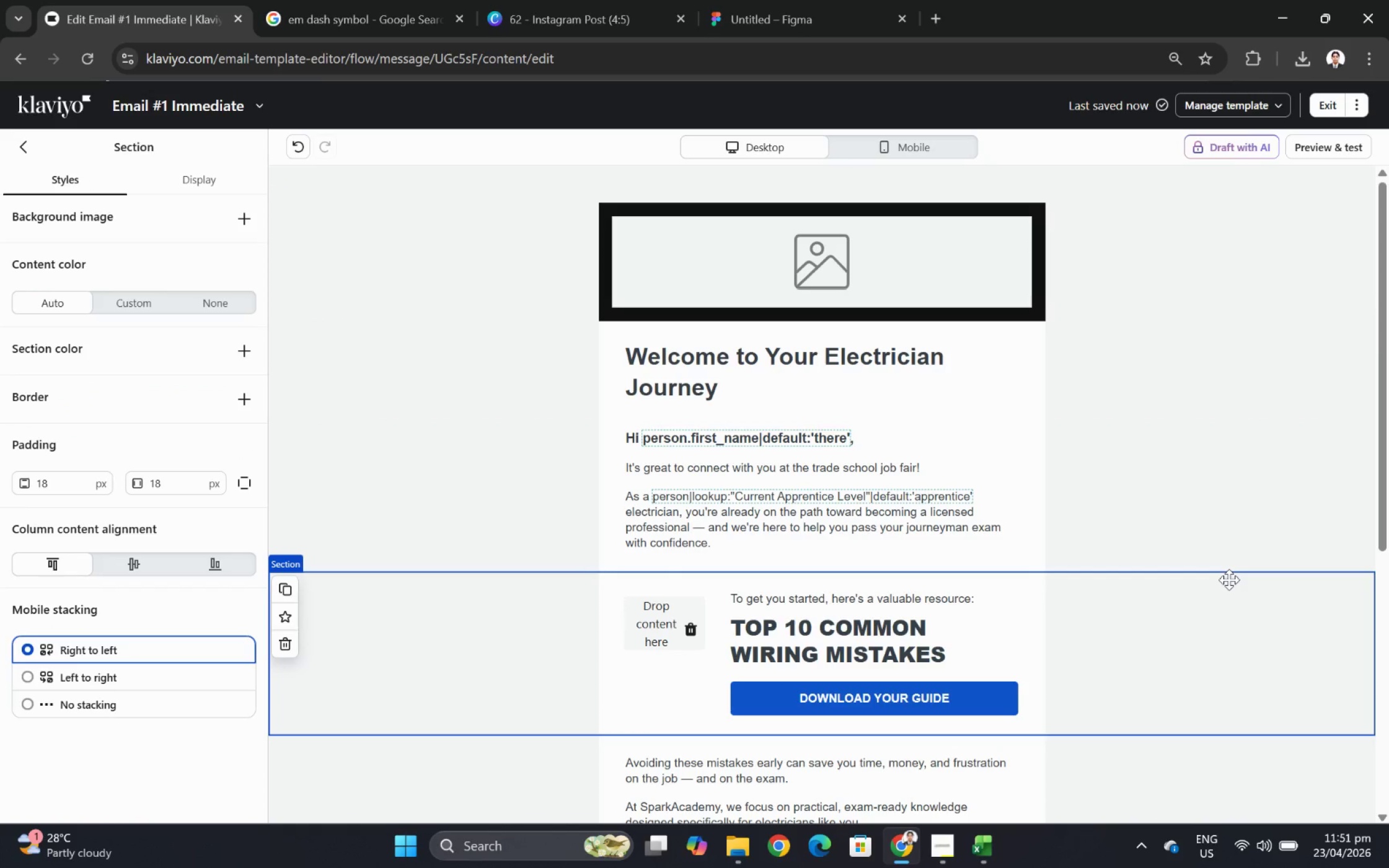 
double_click([906, 365])
 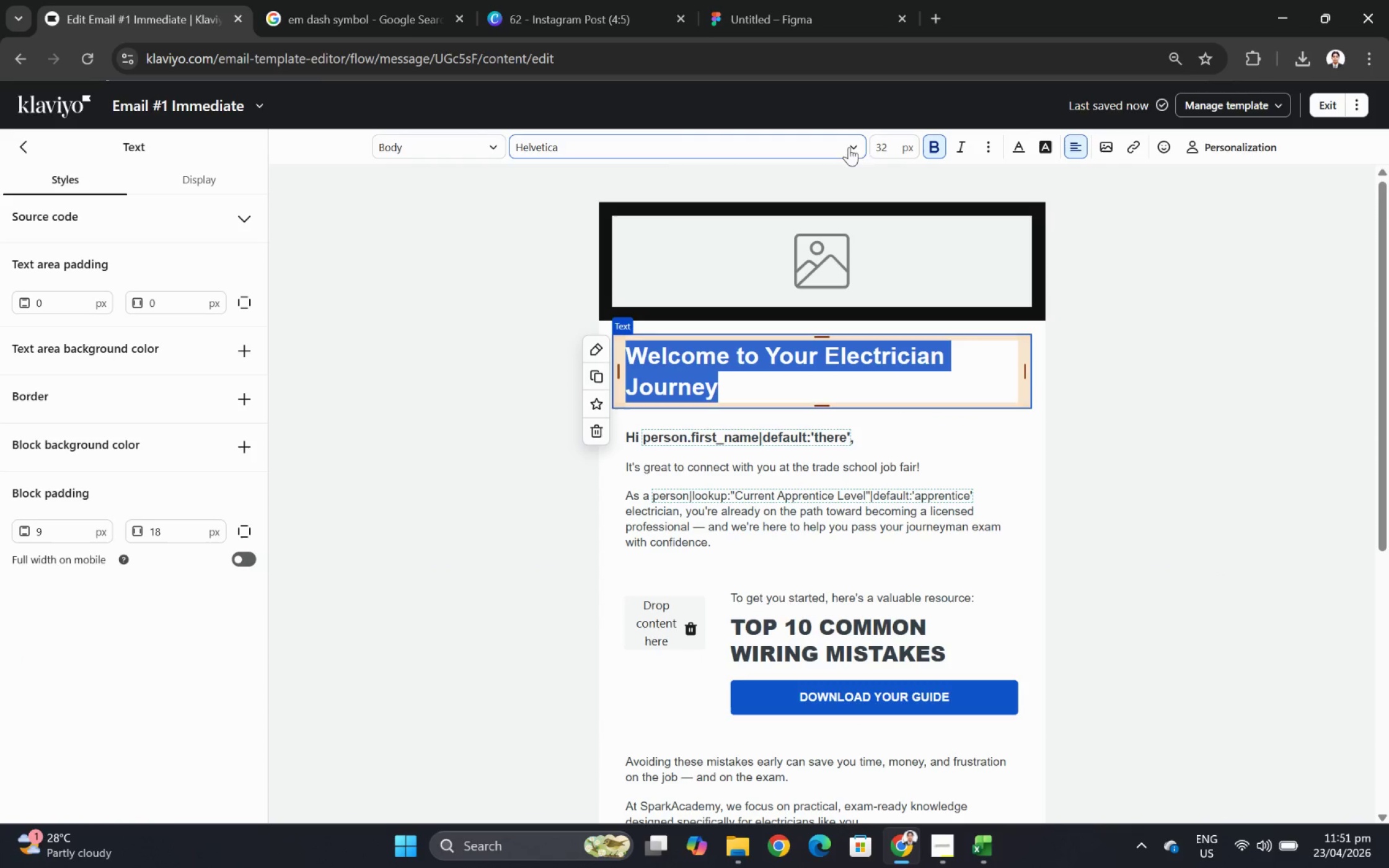 
left_click([857, 145])
 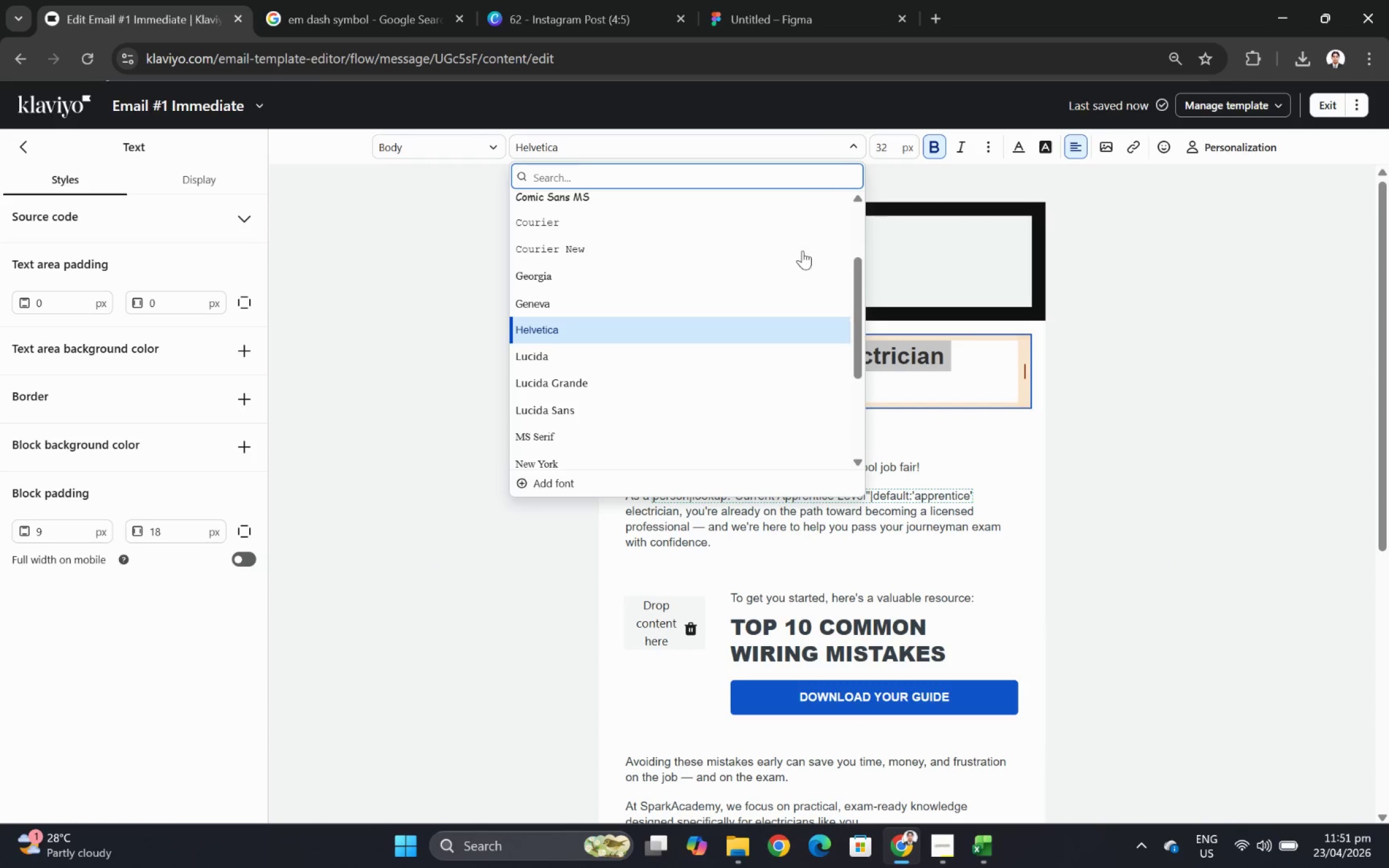 
scroll: coordinate [824, 369], scroll_direction: up, amount: 5.0
 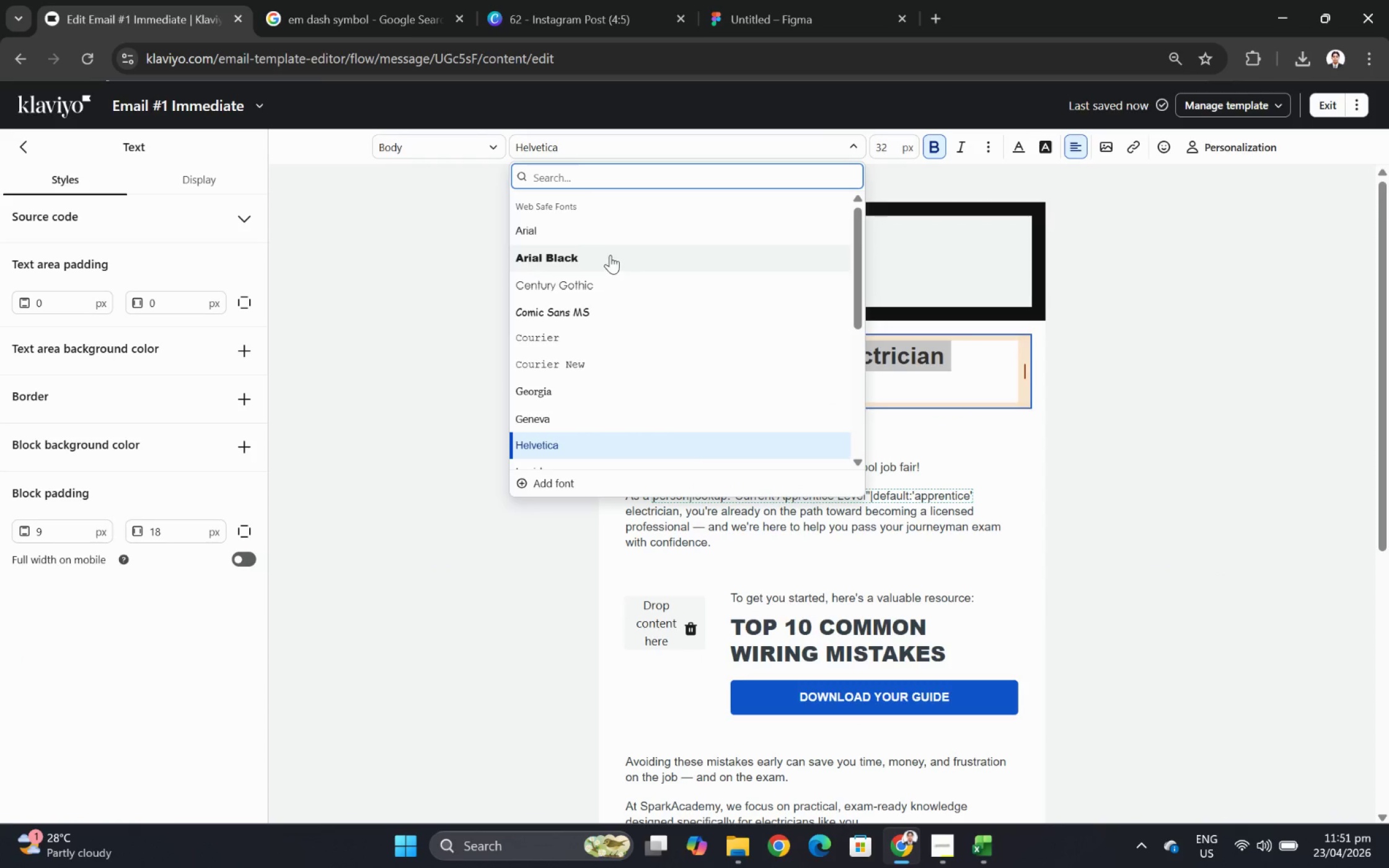 
left_click([610, 255])
 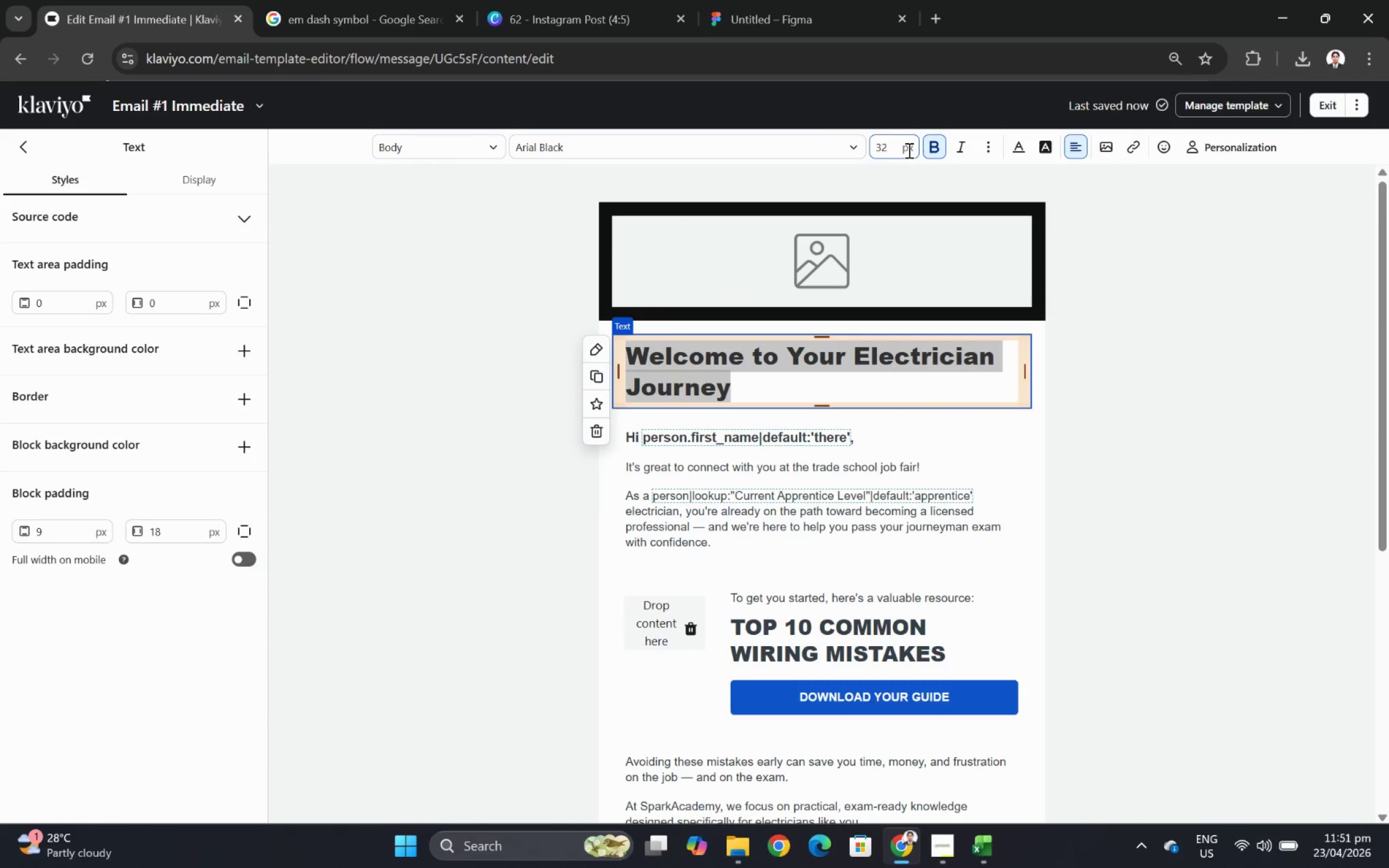 
left_click([853, 146])
 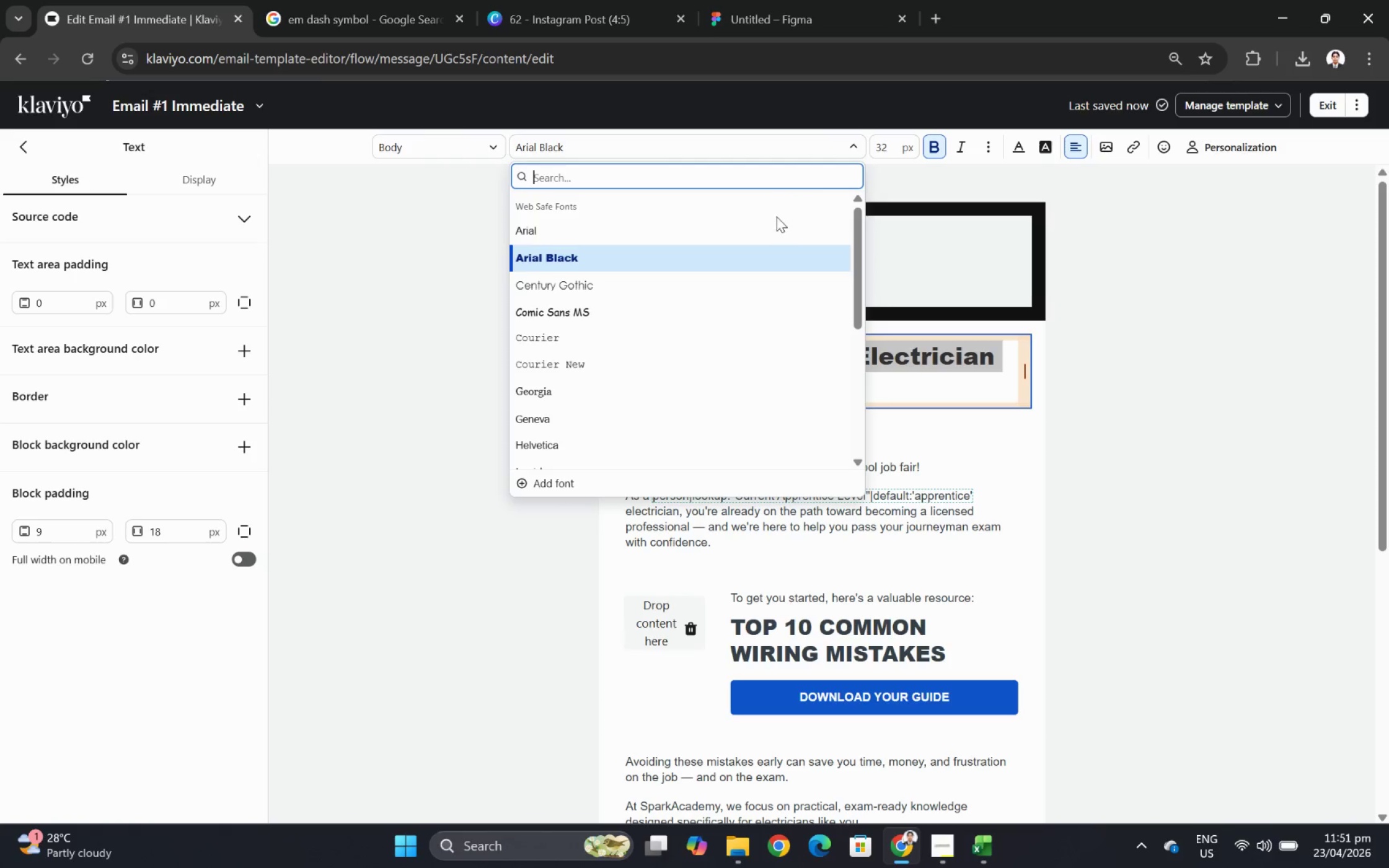 
left_click([776, 231])
 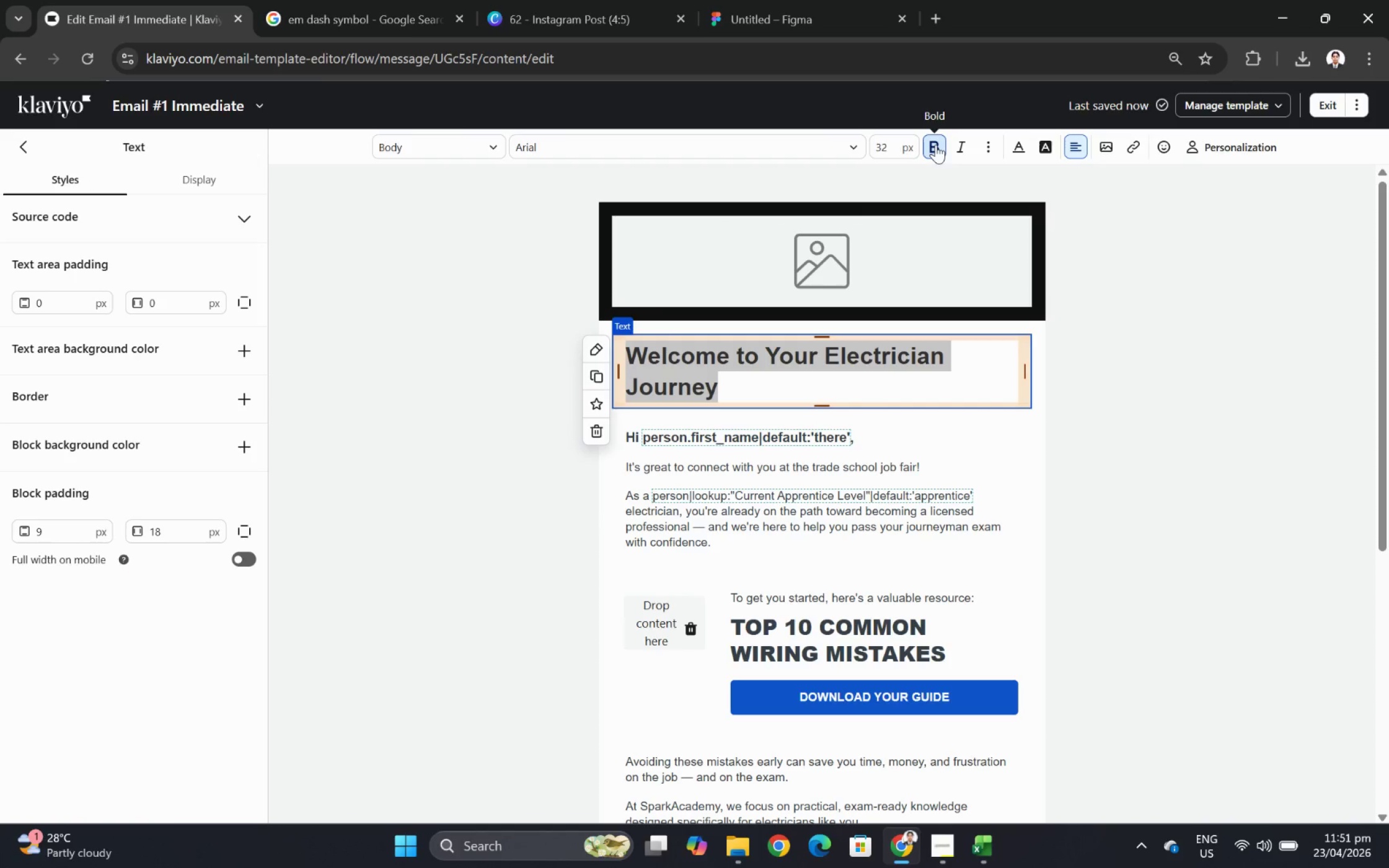 
left_click([935, 144])
 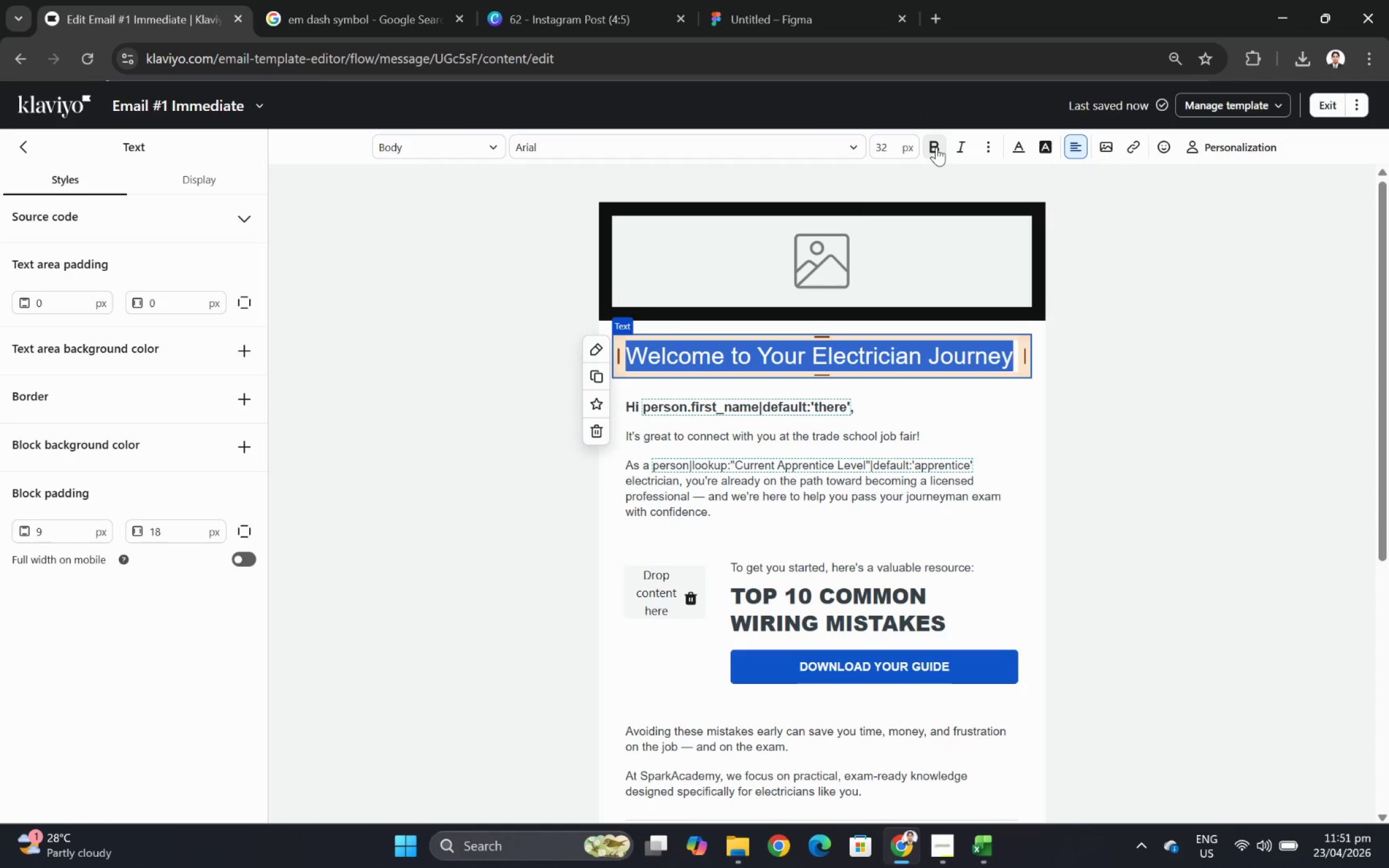 
left_click([936, 147])
 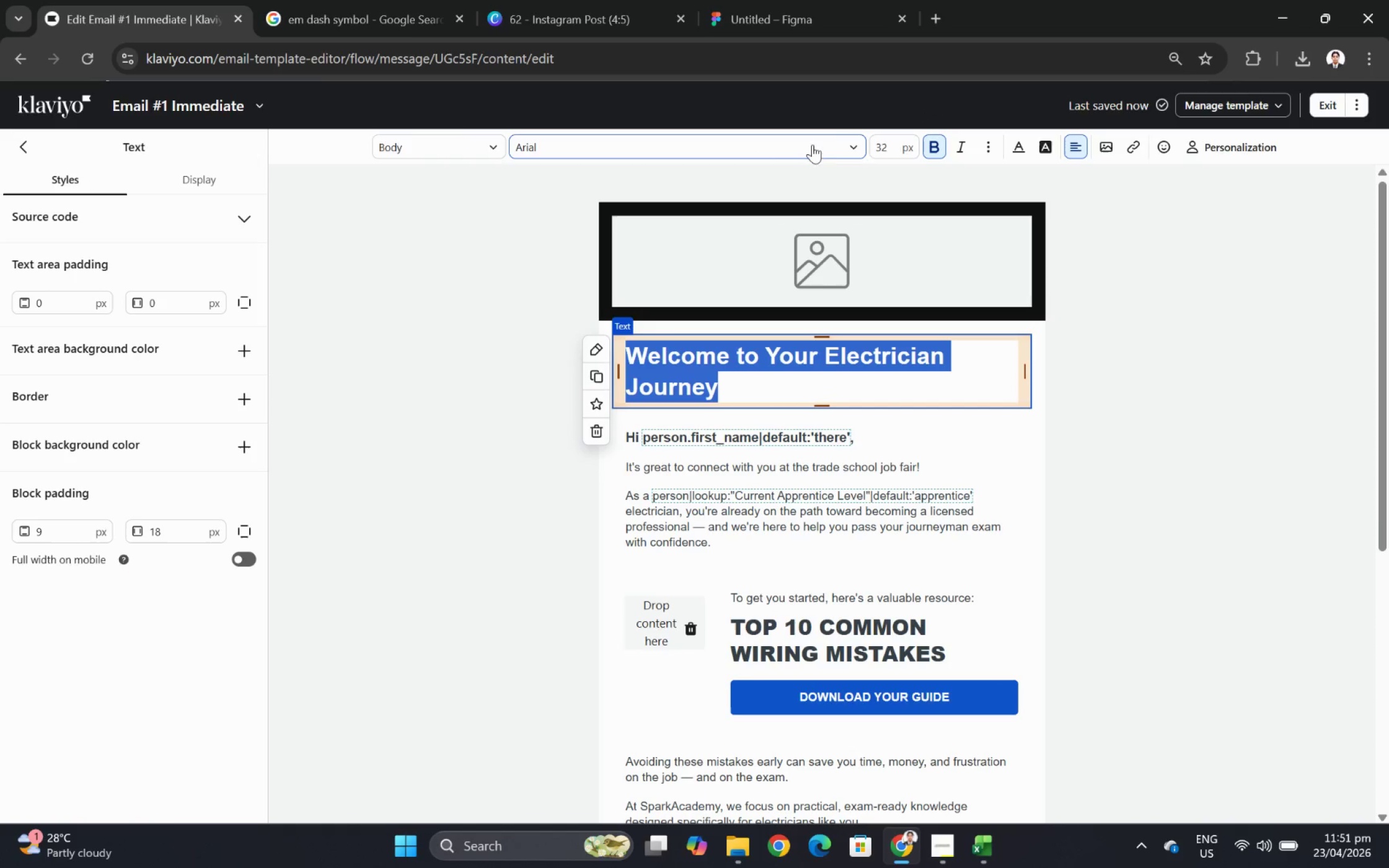 
left_click([860, 141])
 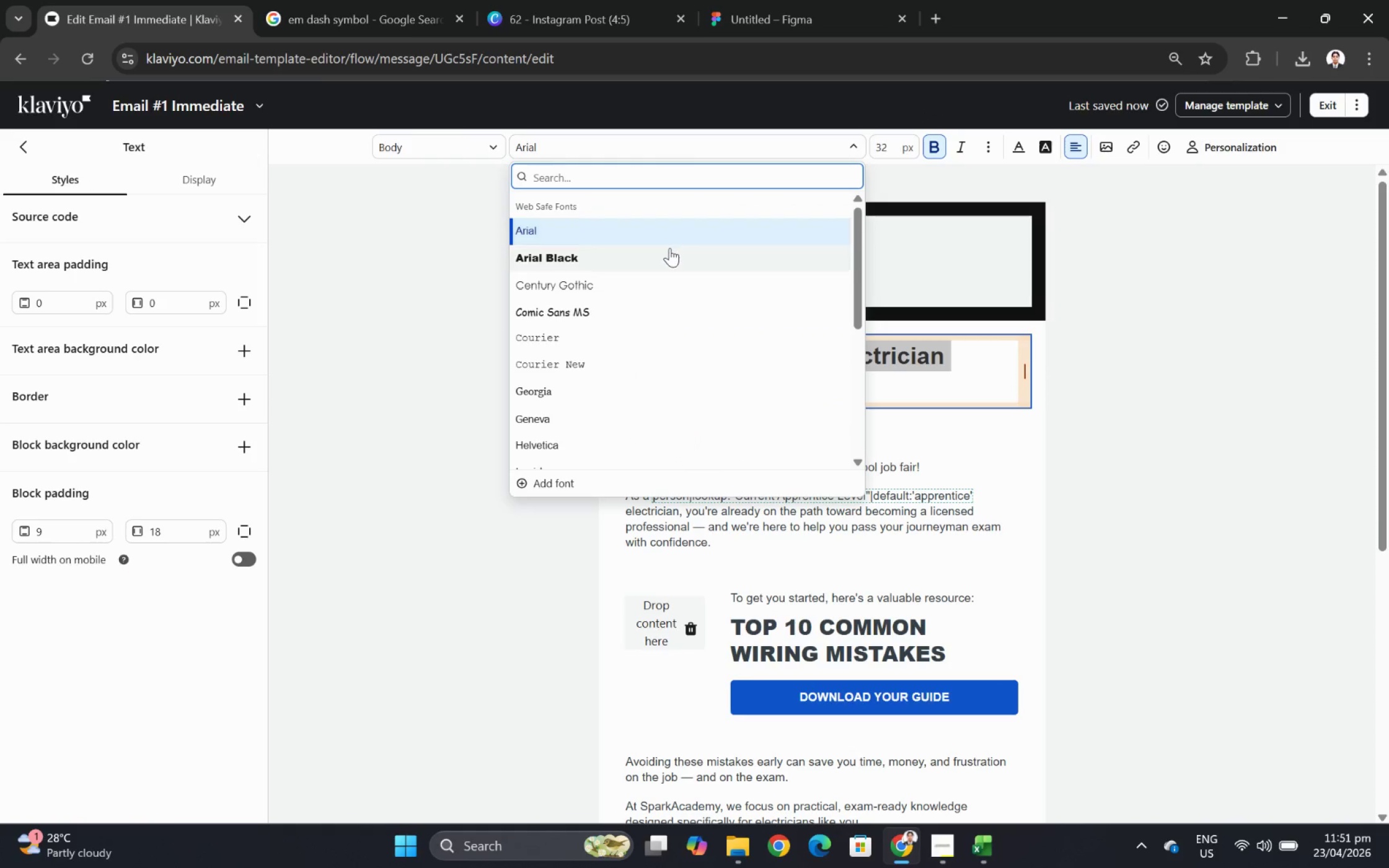 
left_click([669, 250])
 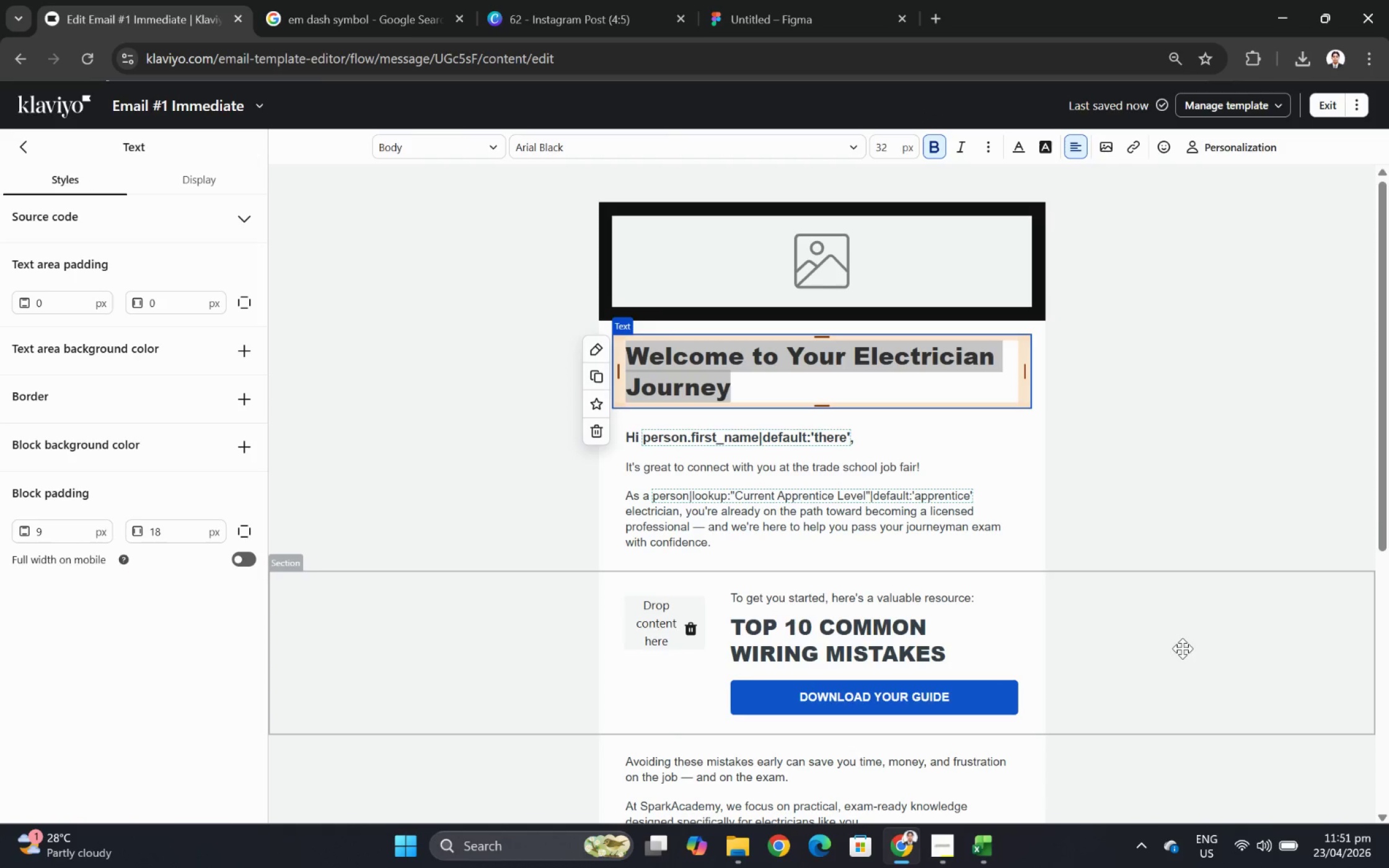 
left_click([1181, 646])
 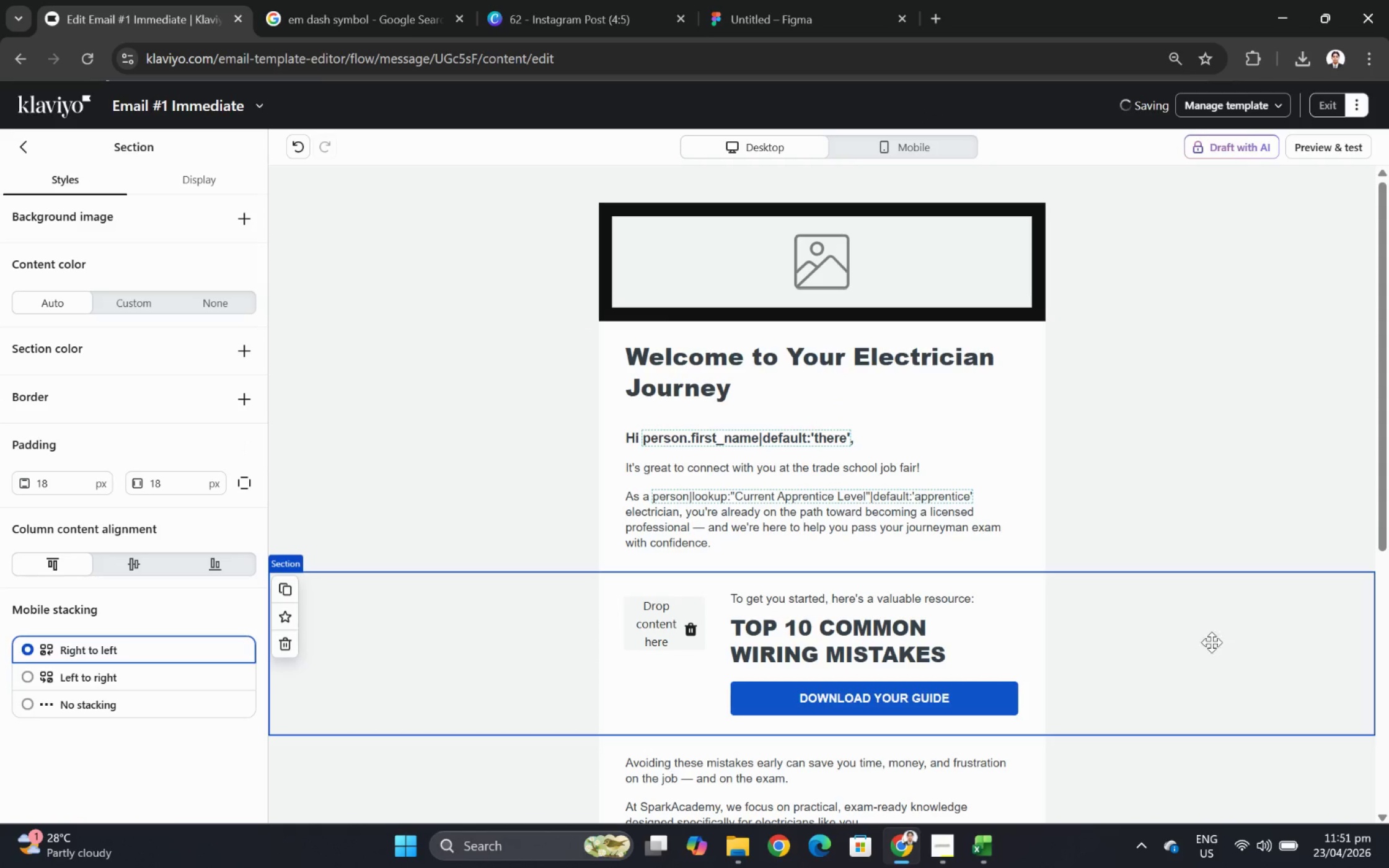 
scroll: coordinate [1224, 641], scroll_direction: down, amount: 1.0
 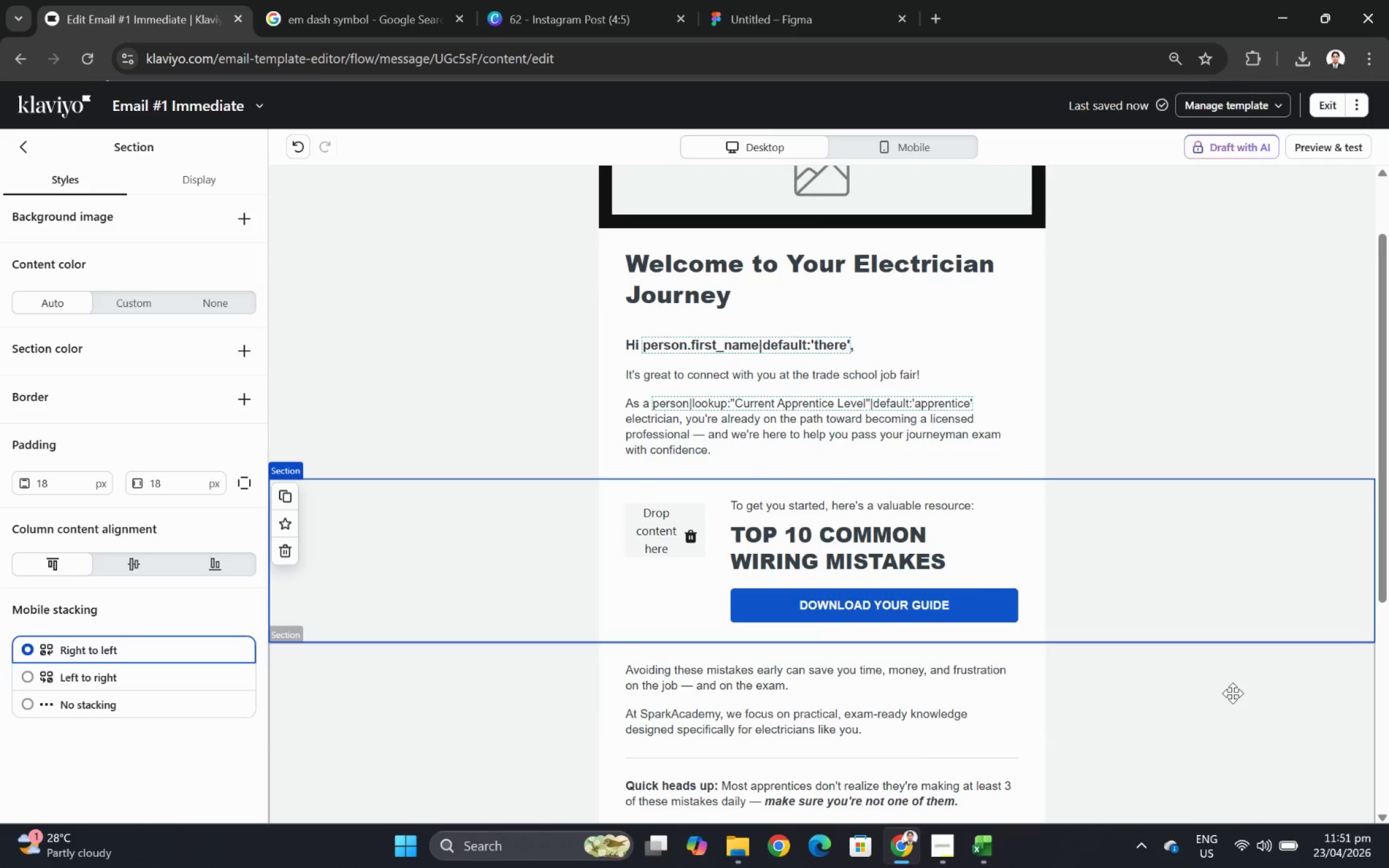 
left_click([1232, 704])
 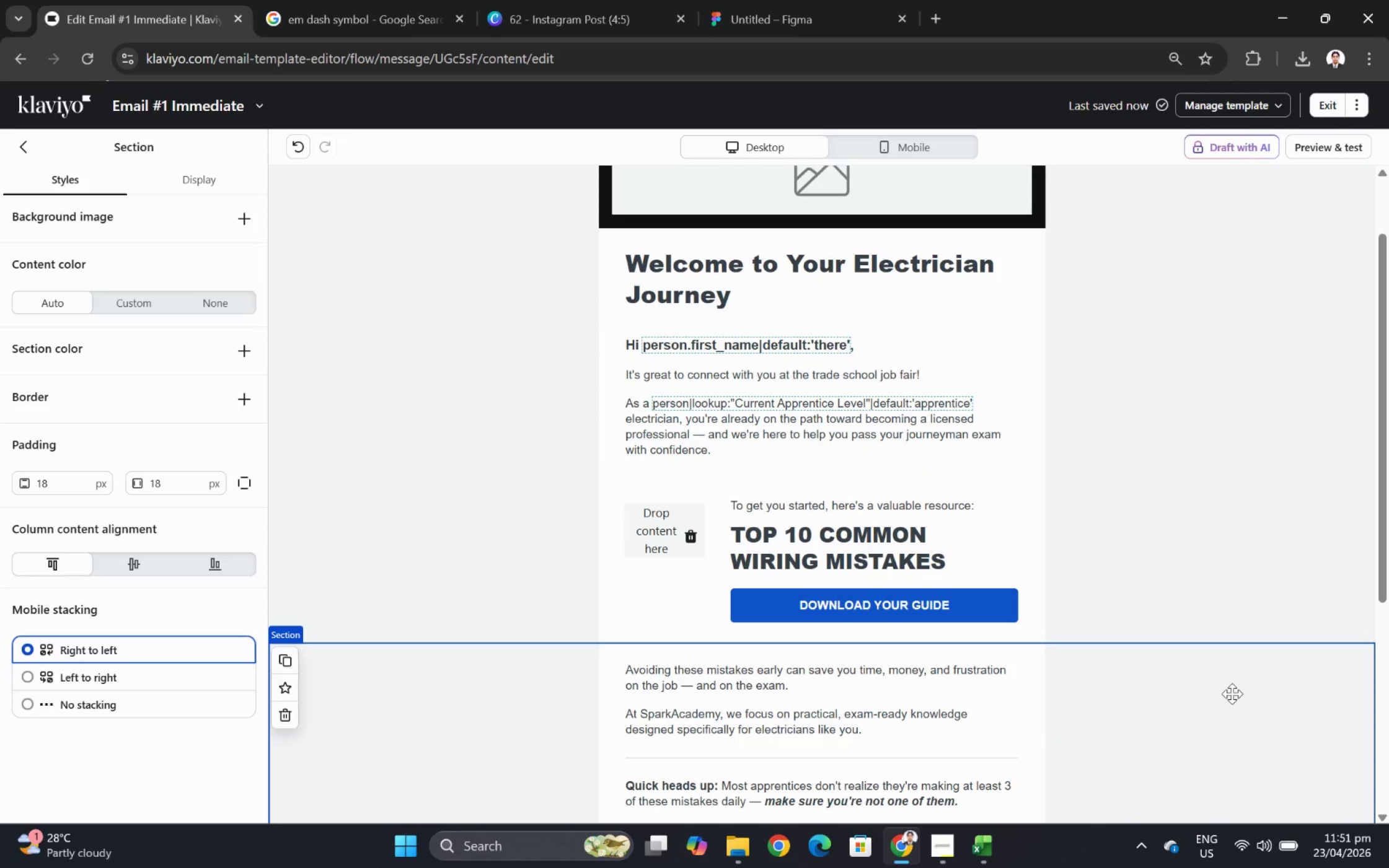 
scroll: coordinate [1225, 689], scroll_direction: up, amount: 2.0
 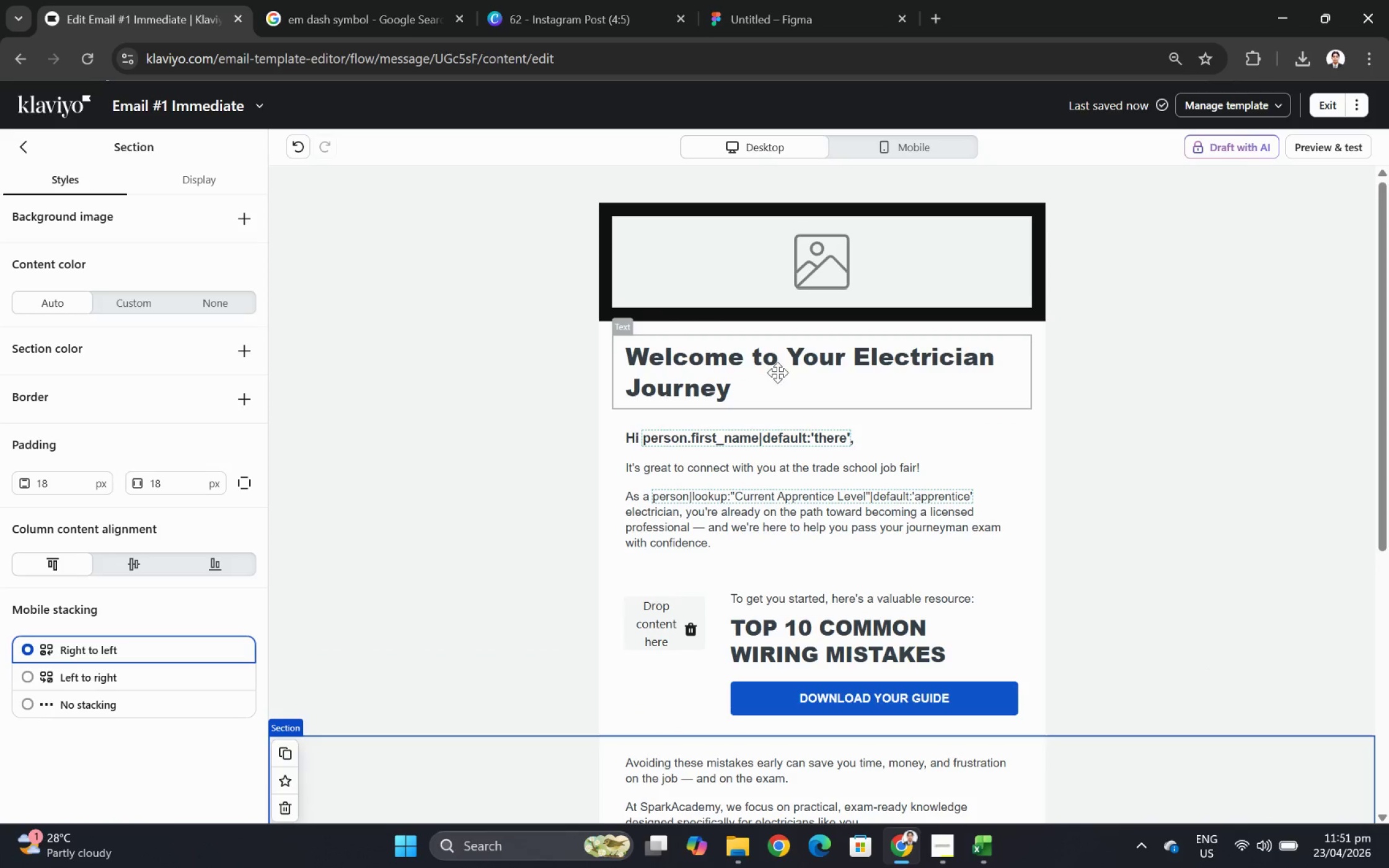 
double_click([778, 370])
 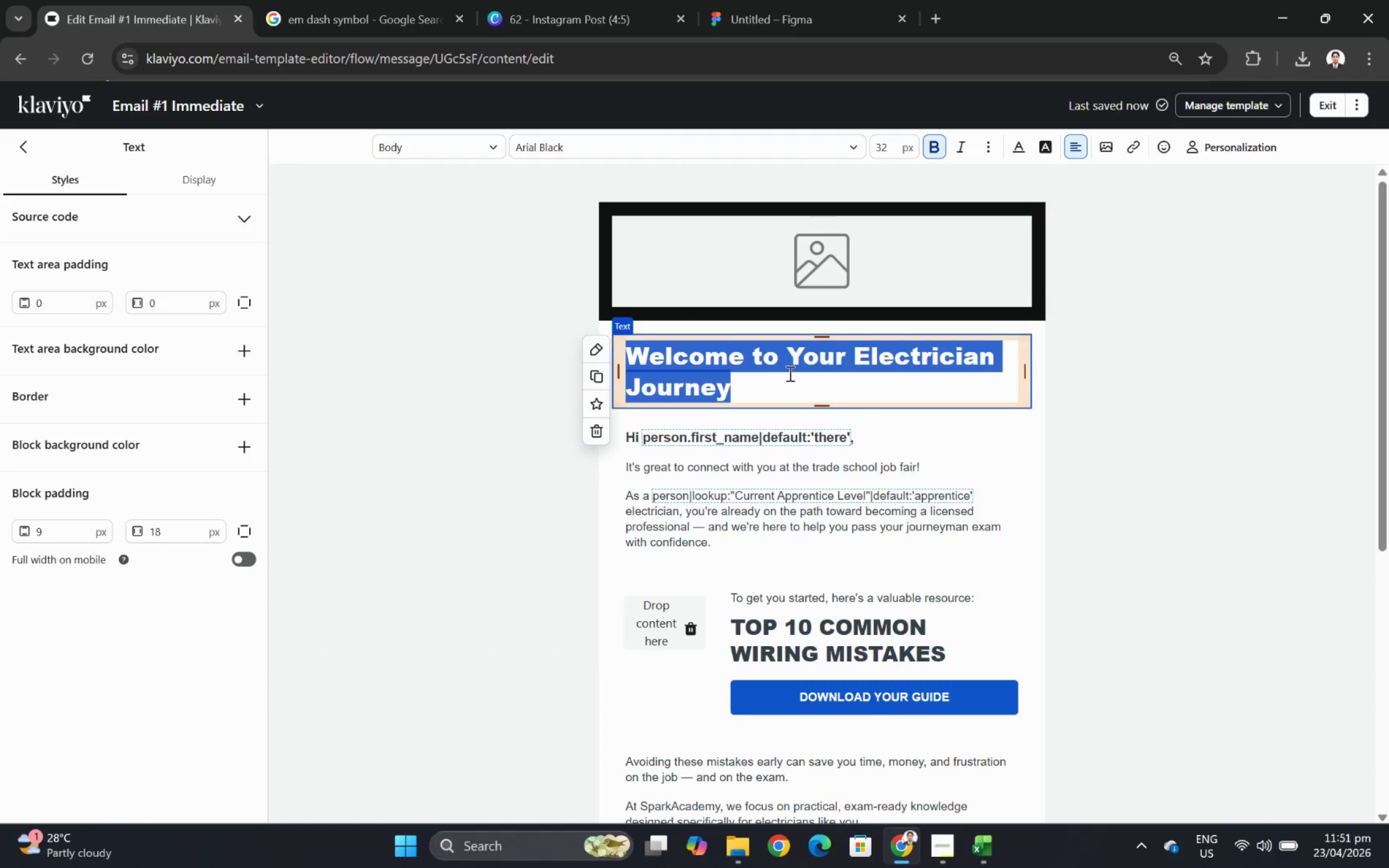 
type(WELCOME YT)
key(Backspace)
key(Backspace)
type(TO YOUR ELECTRICIAN JOURNEY)
 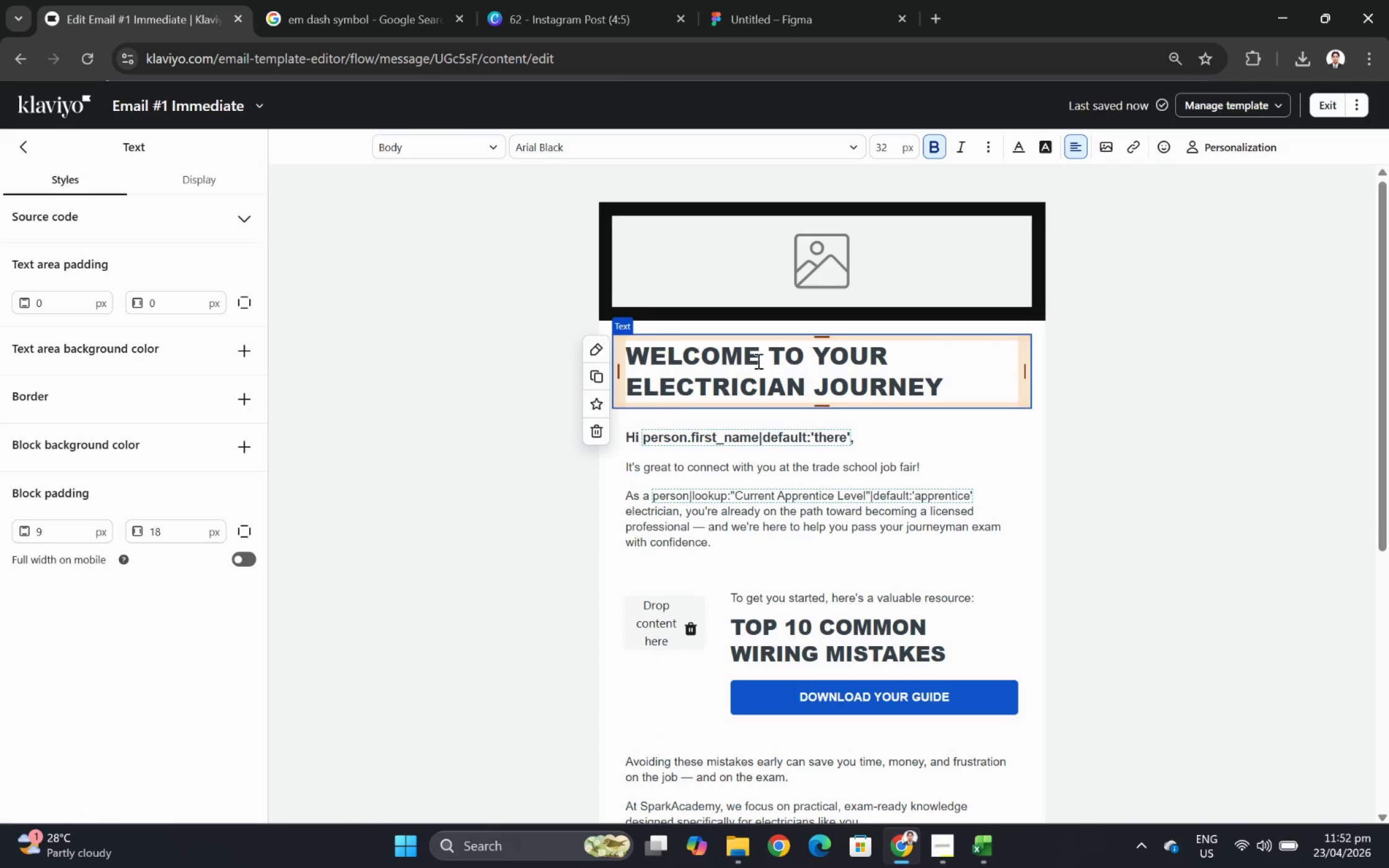 
left_click([1314, 546])
 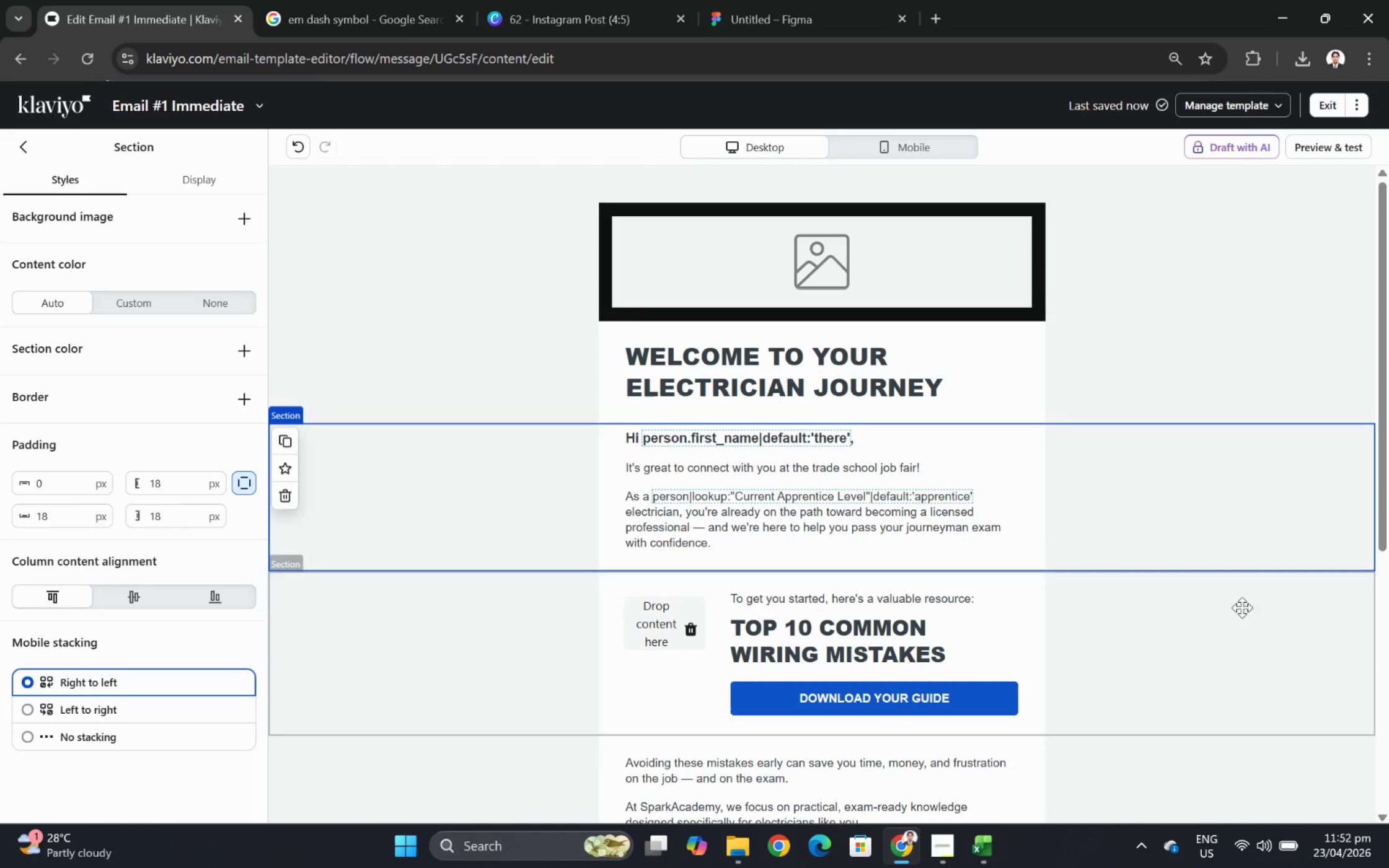 
double_click([818, 390])
 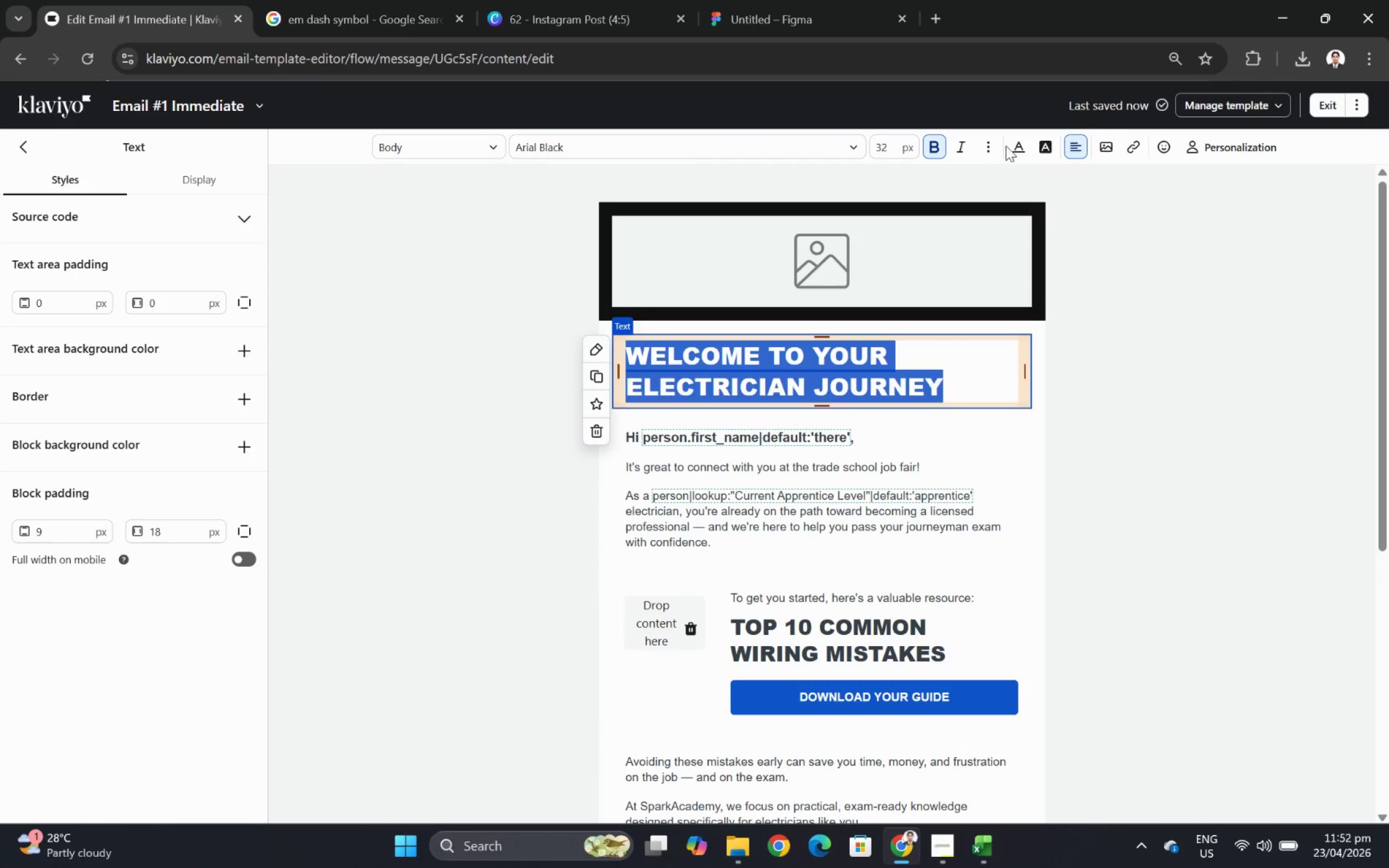 
left_click([1018, 146])
 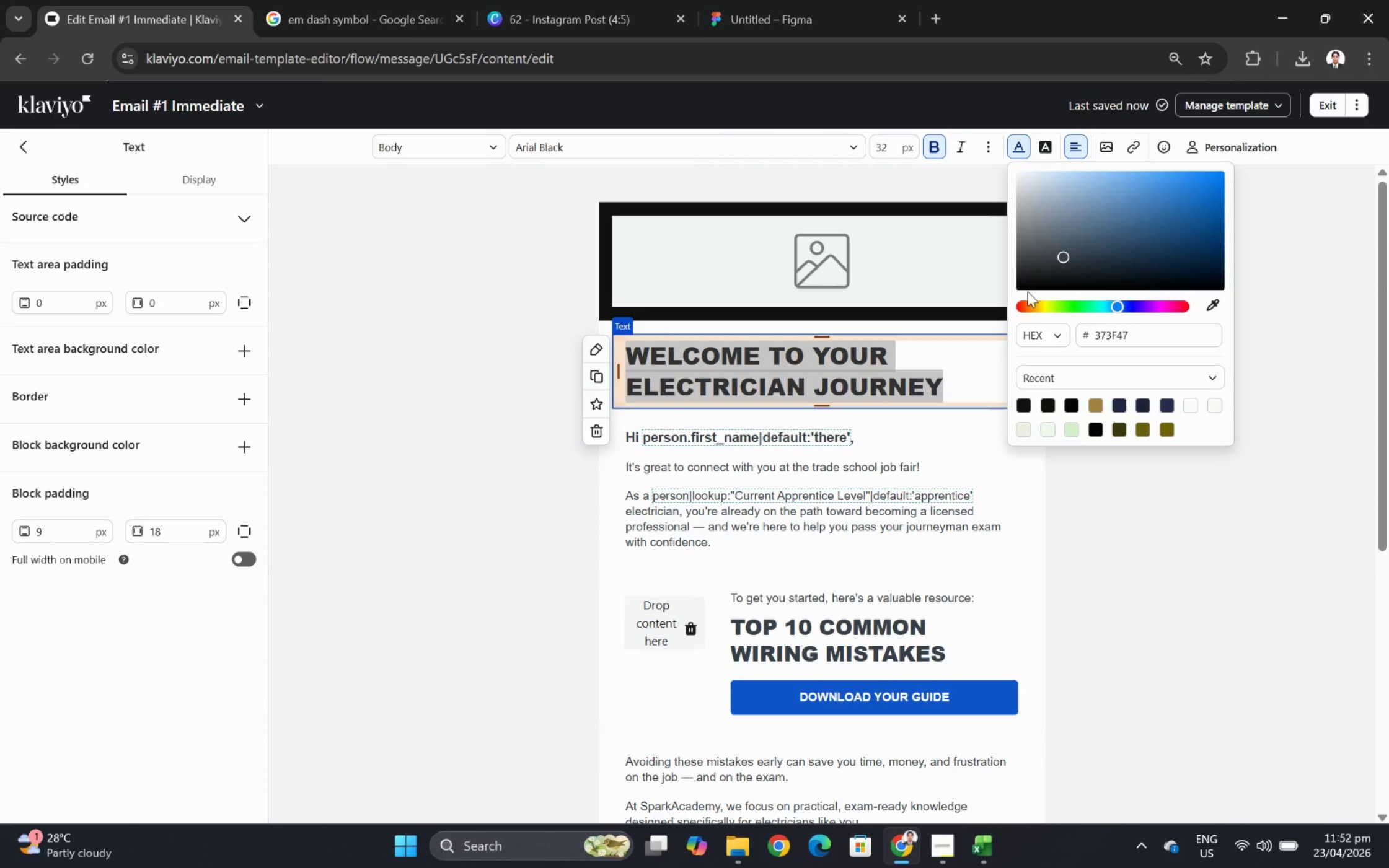 
left_click([1018, 286])
 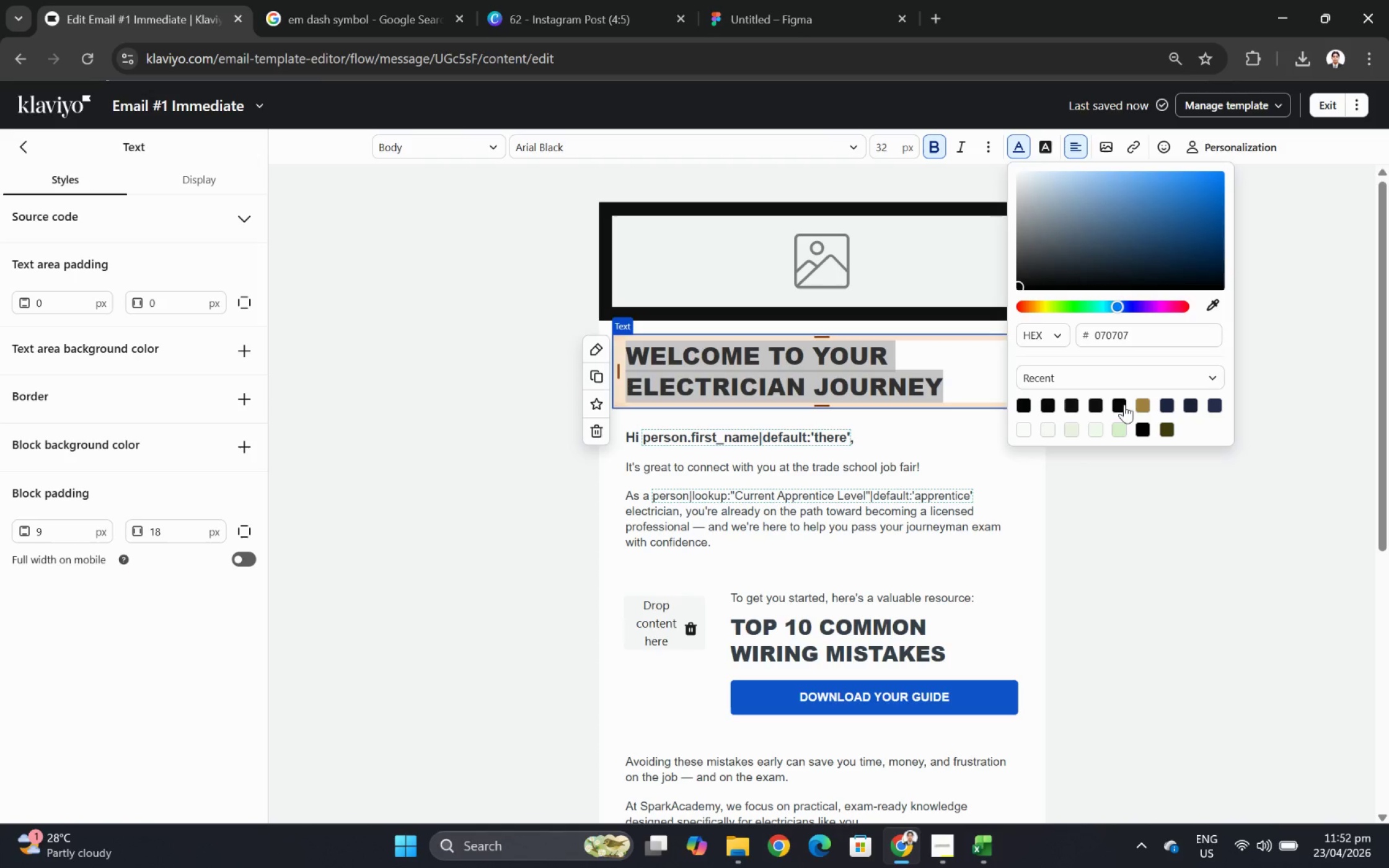 
wait(5.91)
 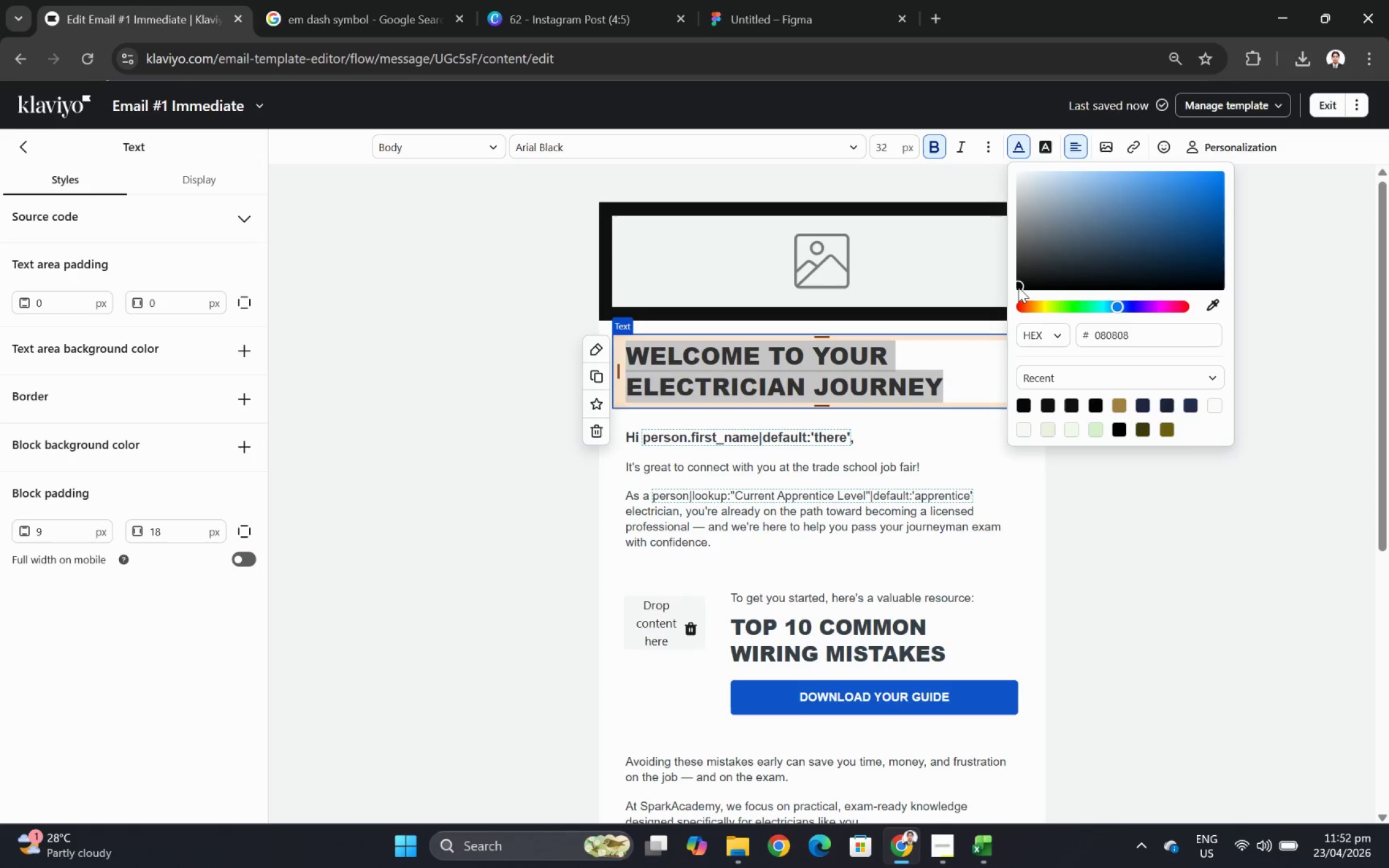 
double_click([1109, 338])
 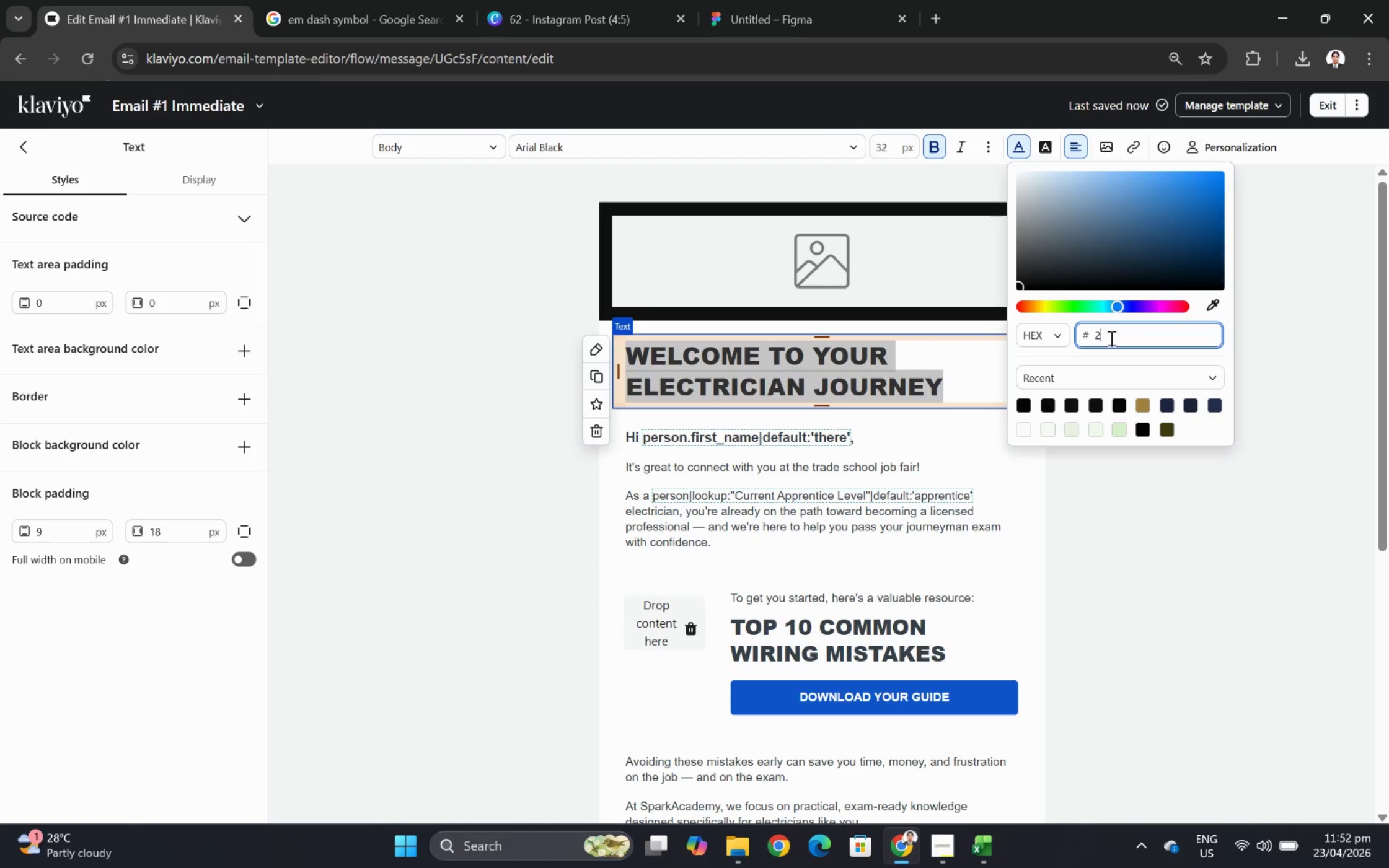 
type(222222)
 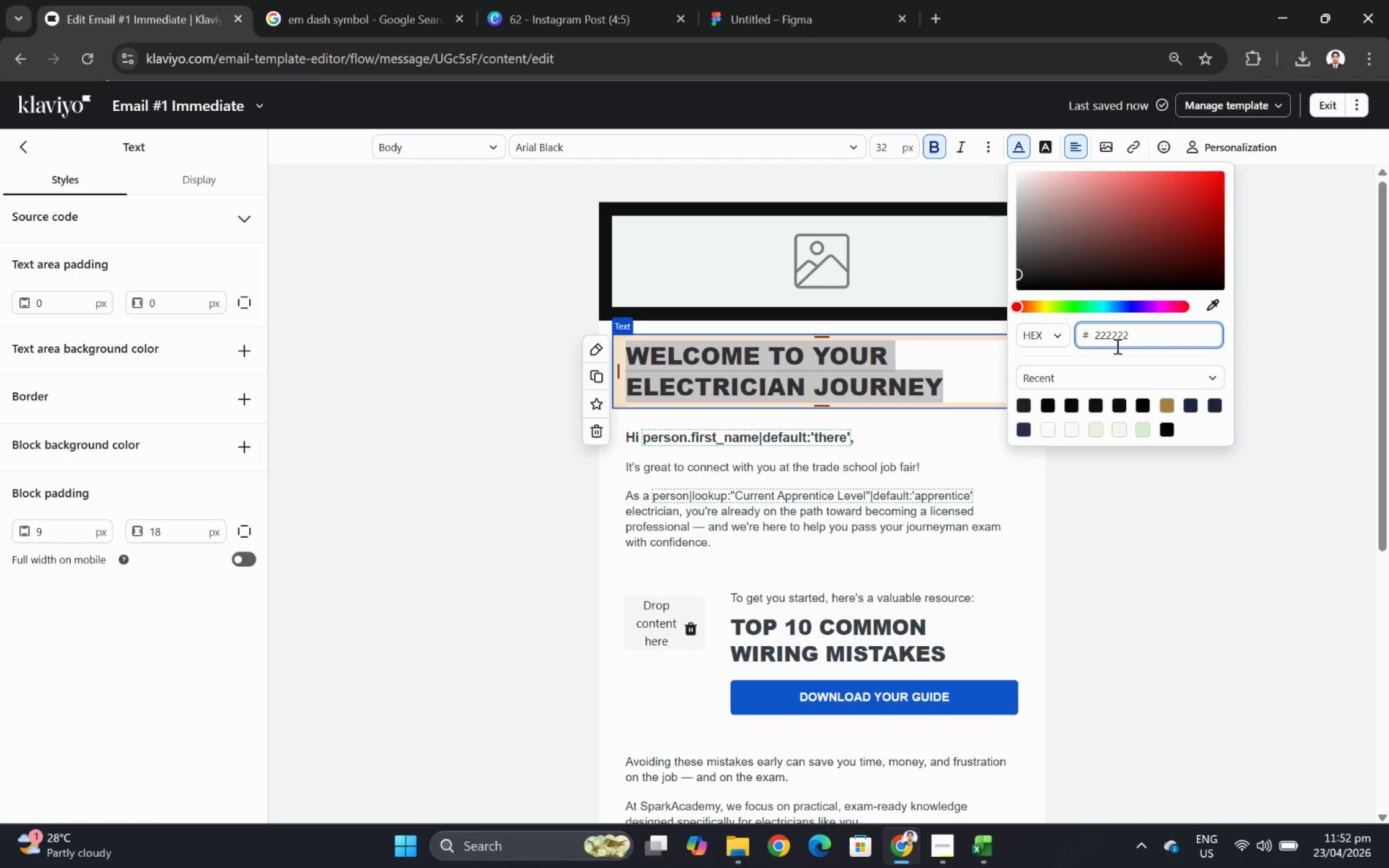 
key(Enter)
 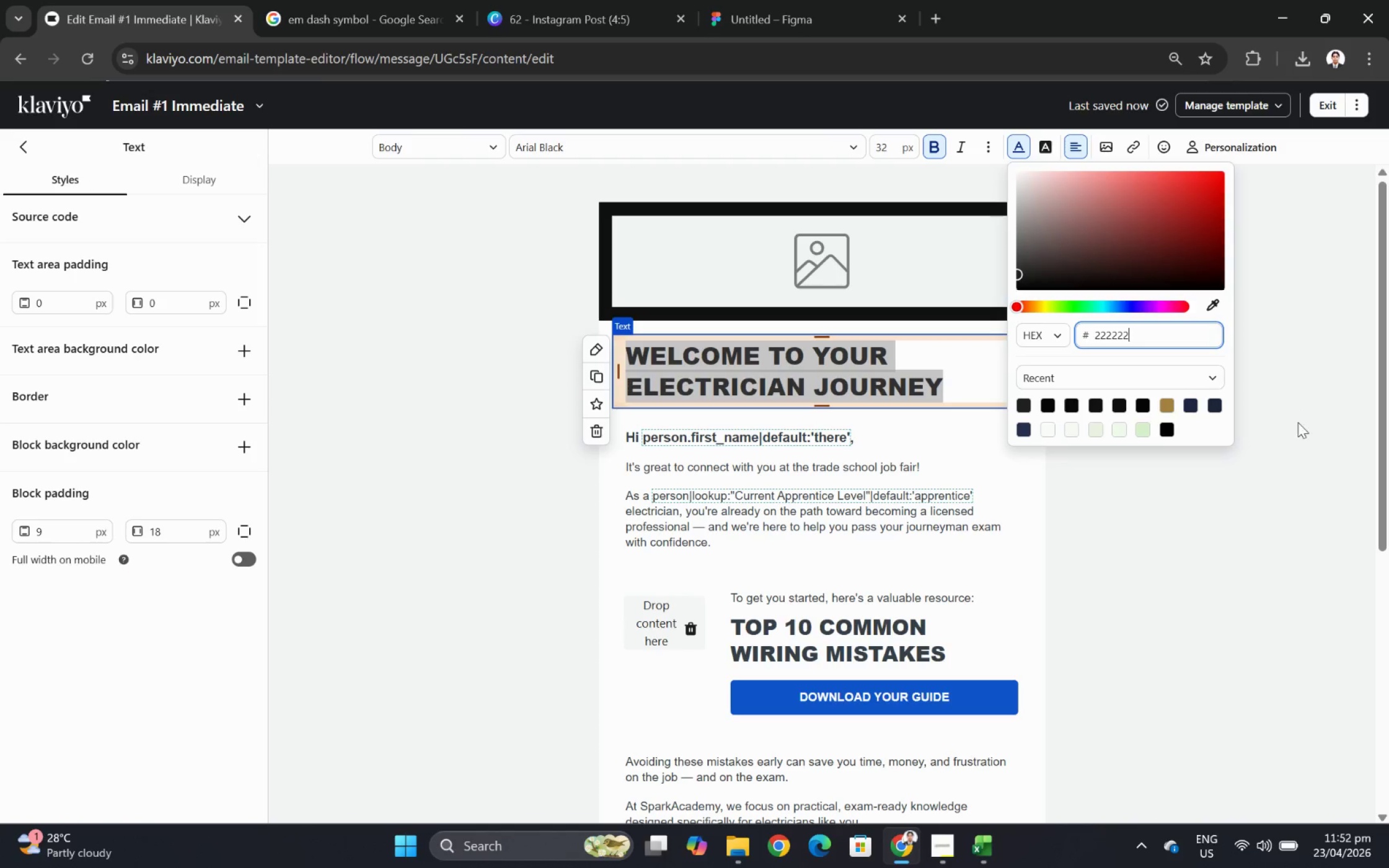 
left_click([1299, 424])
 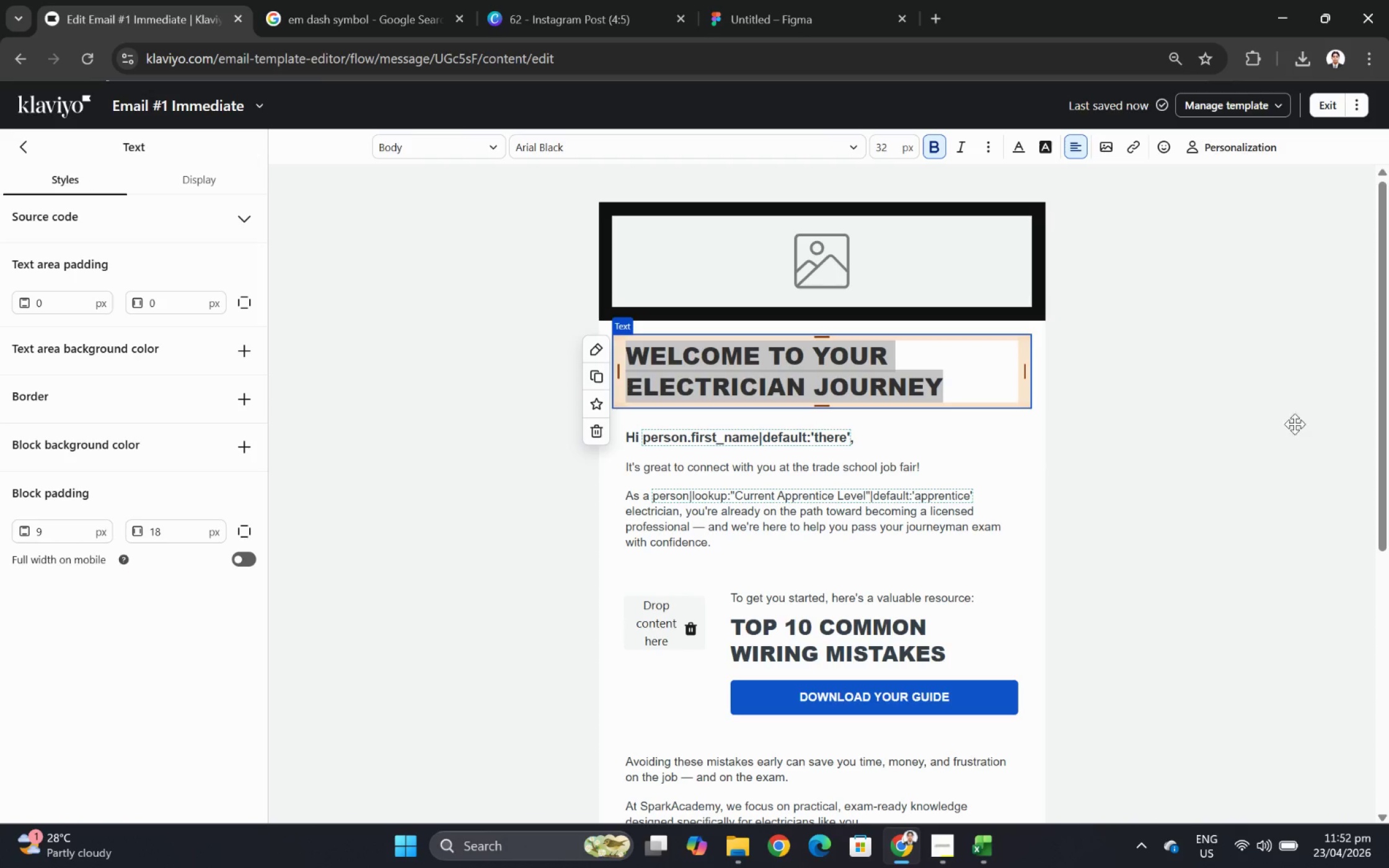 
left_click([1292, 424])
 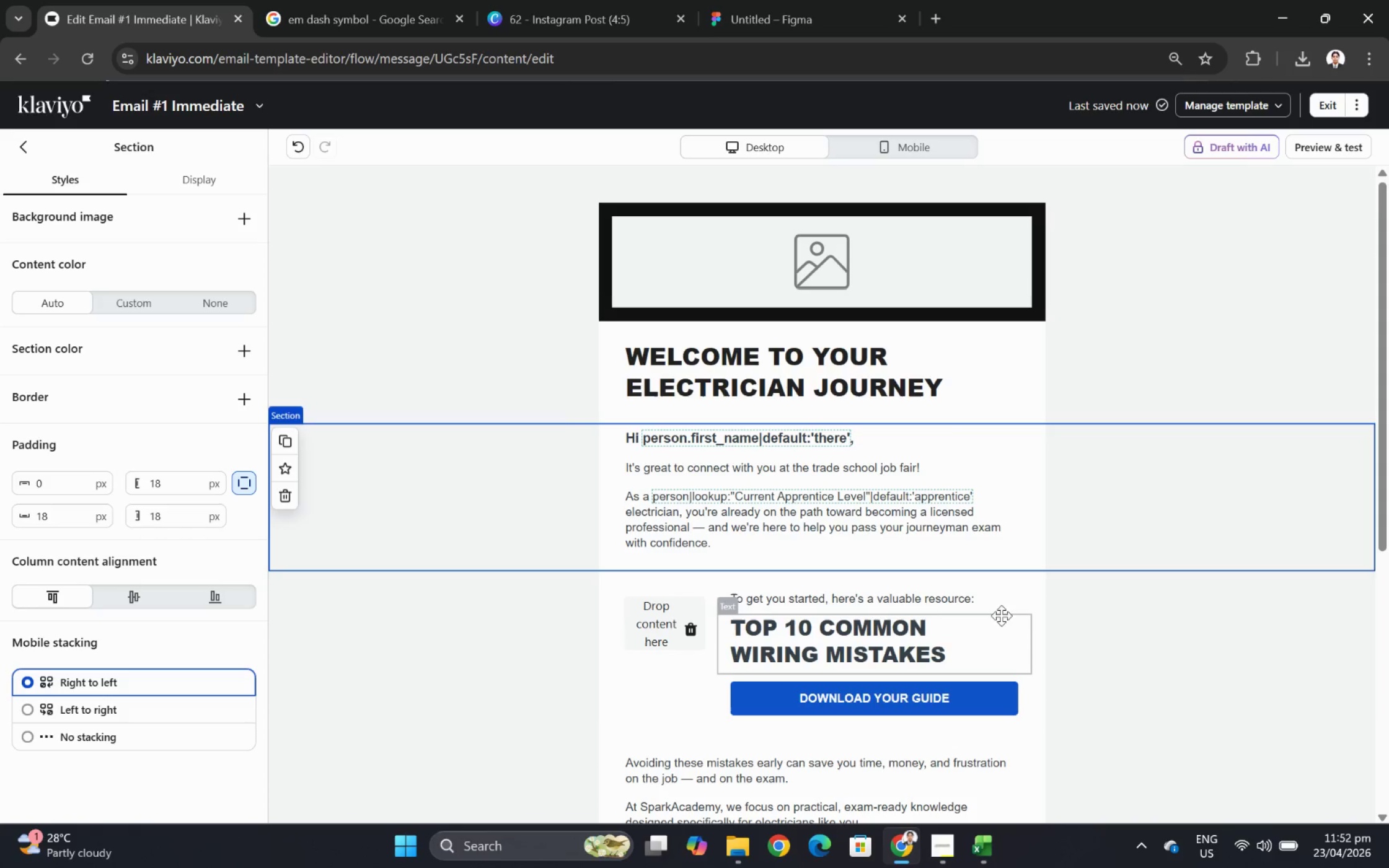 
left_click([957, 621])
 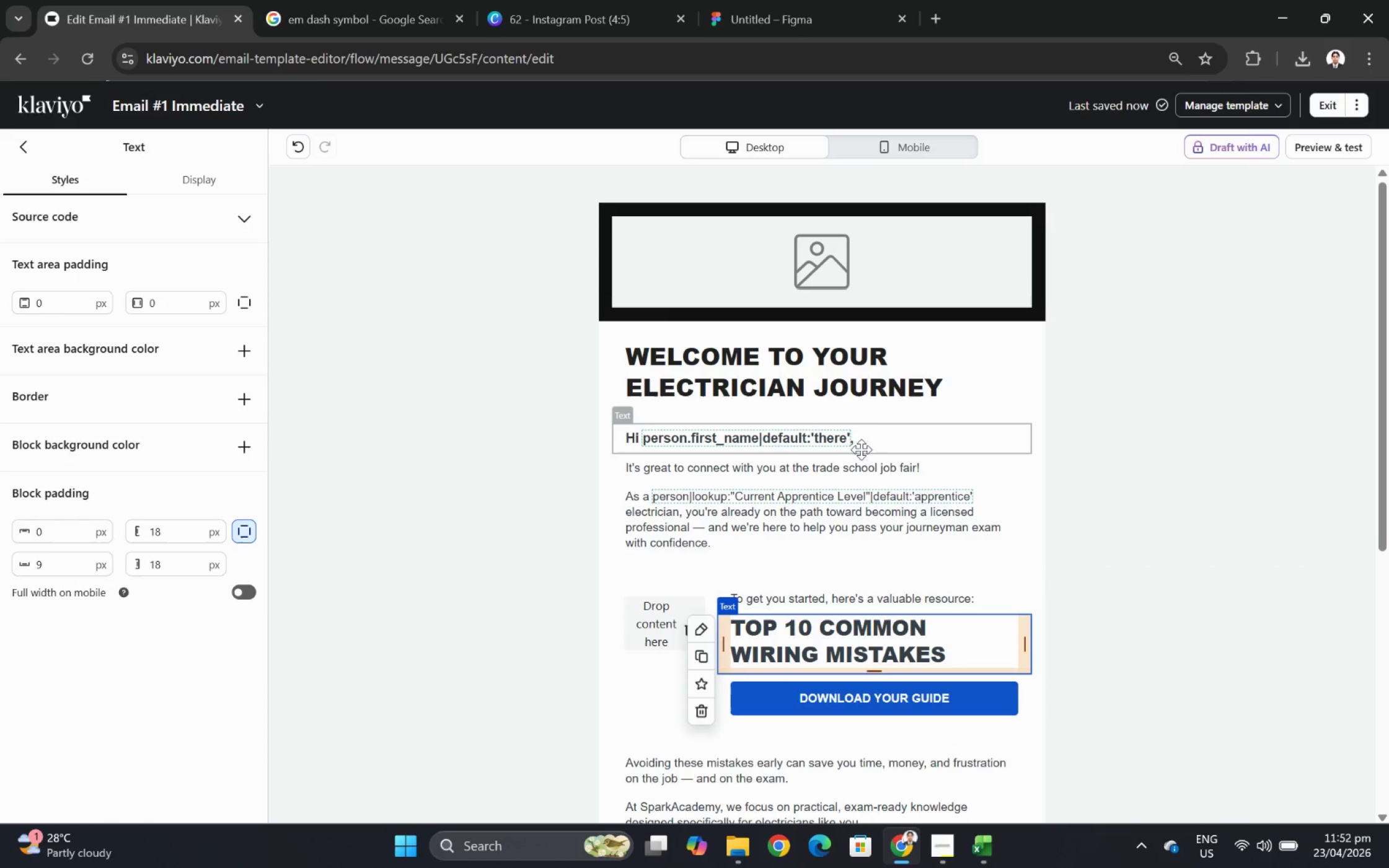 
double_click([870, 436])
 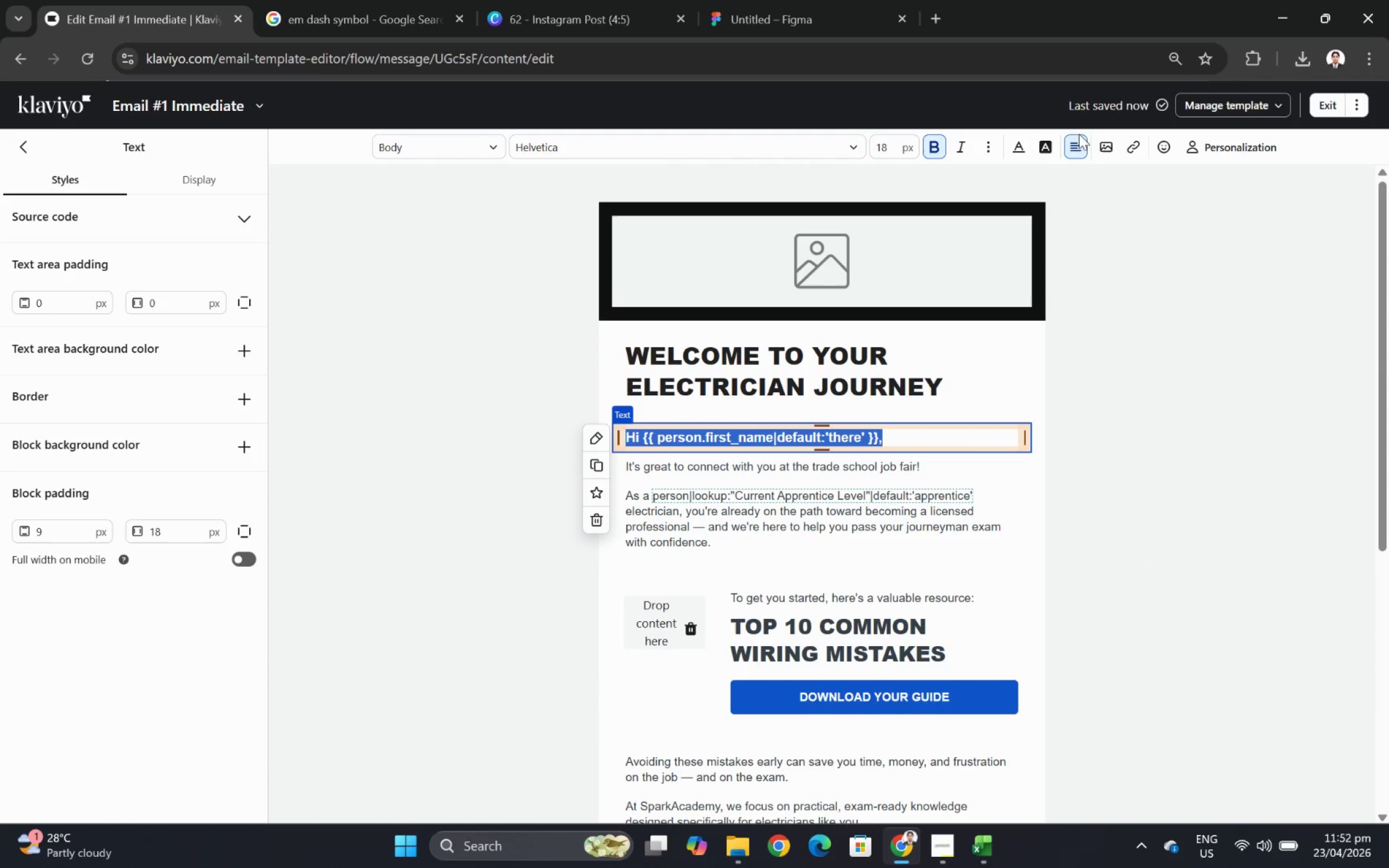 
left_click([1021, 144])
 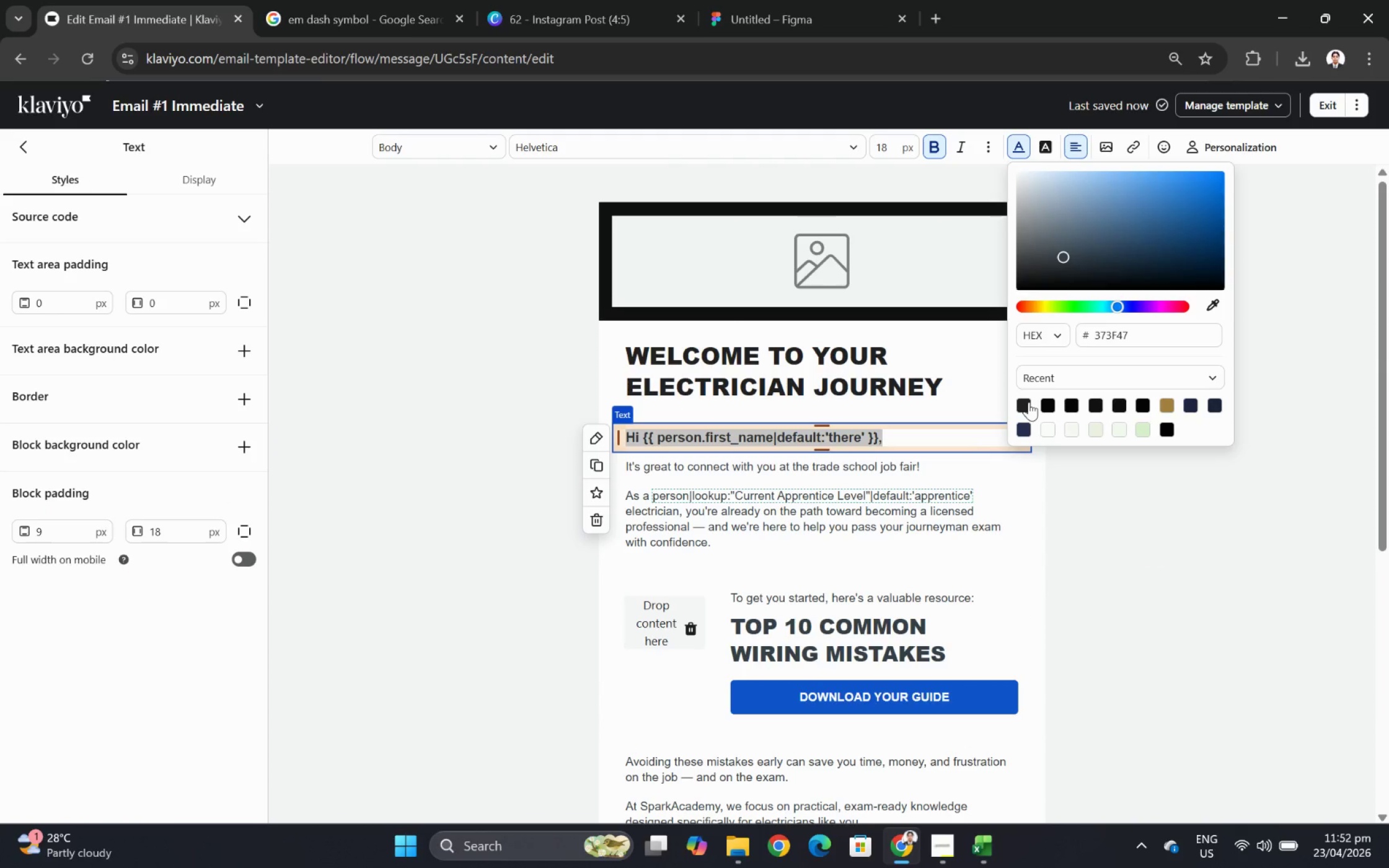 
left_click([1028, 401])
 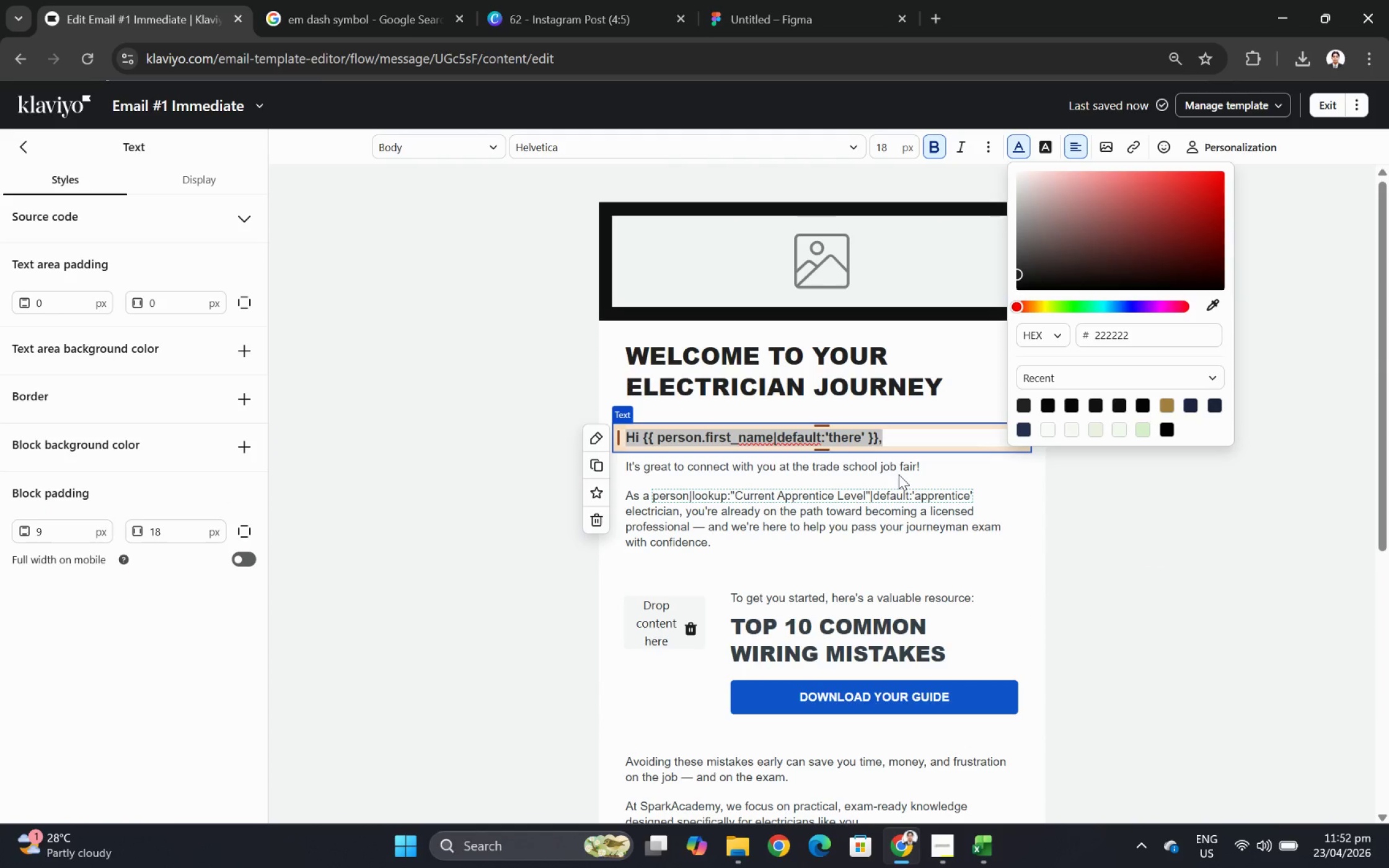 
double_click([899, 466])
 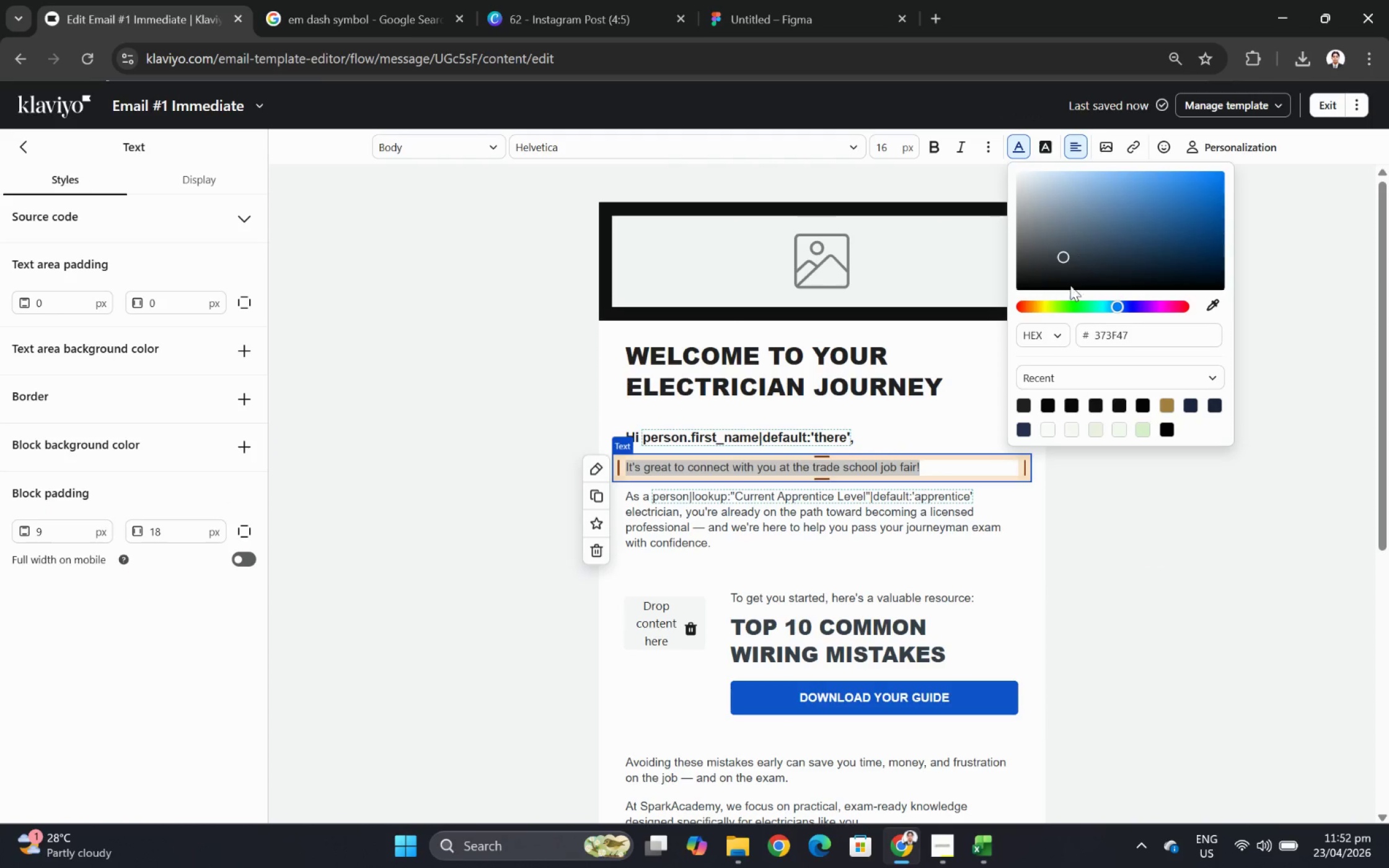 
left_click([1028, 403])
 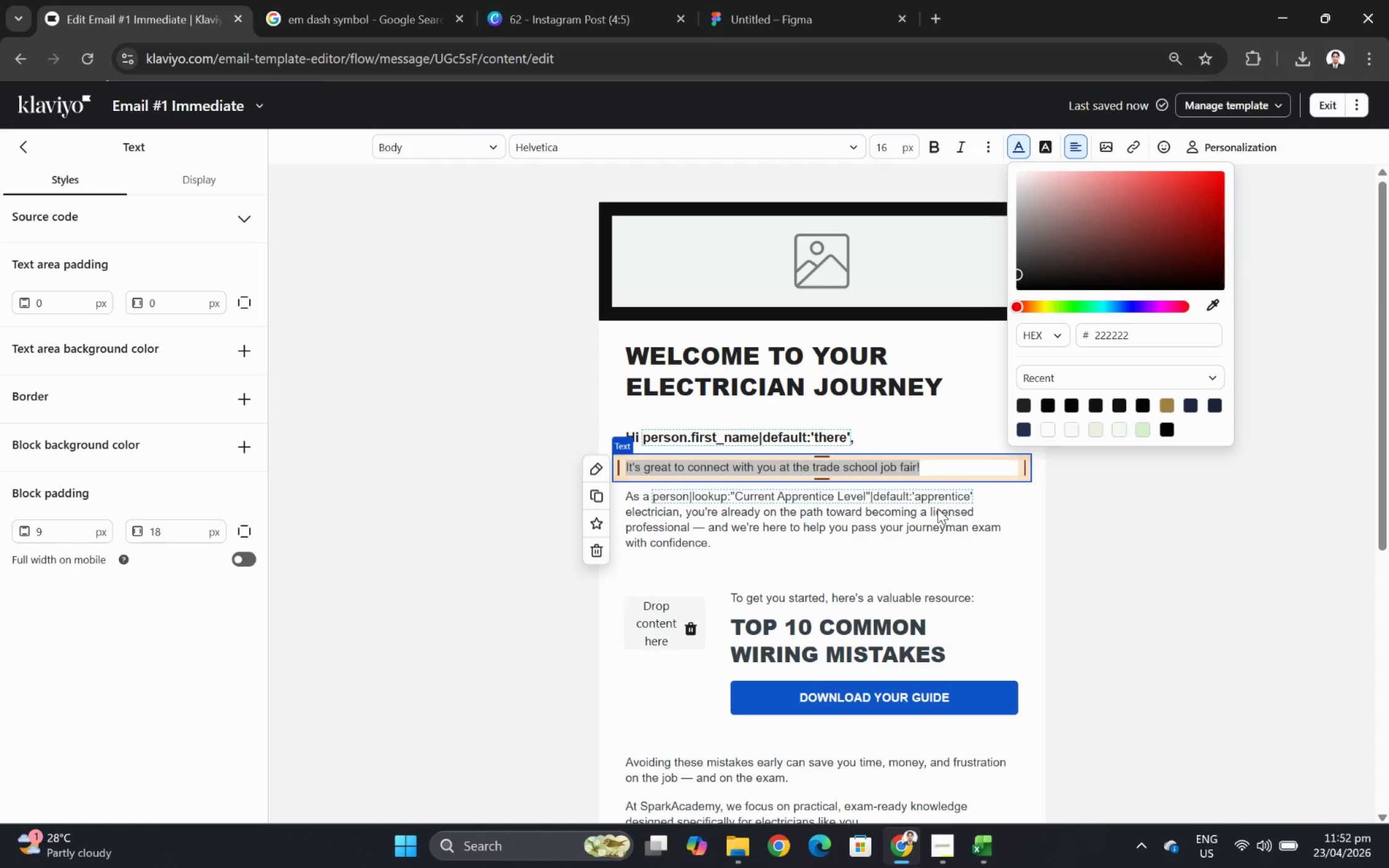 
double_click([937, 508])
 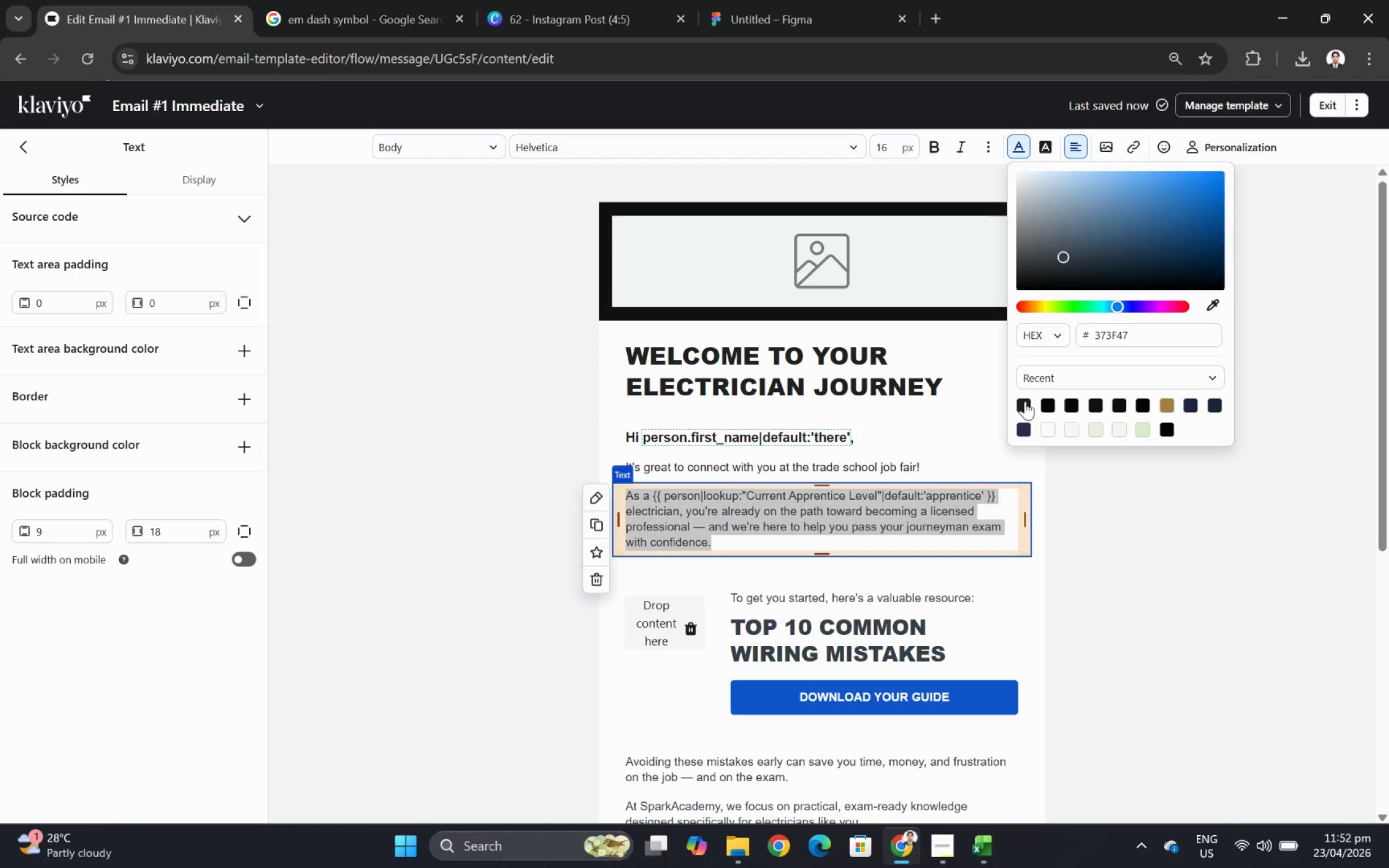 
left_click([917, 439])
 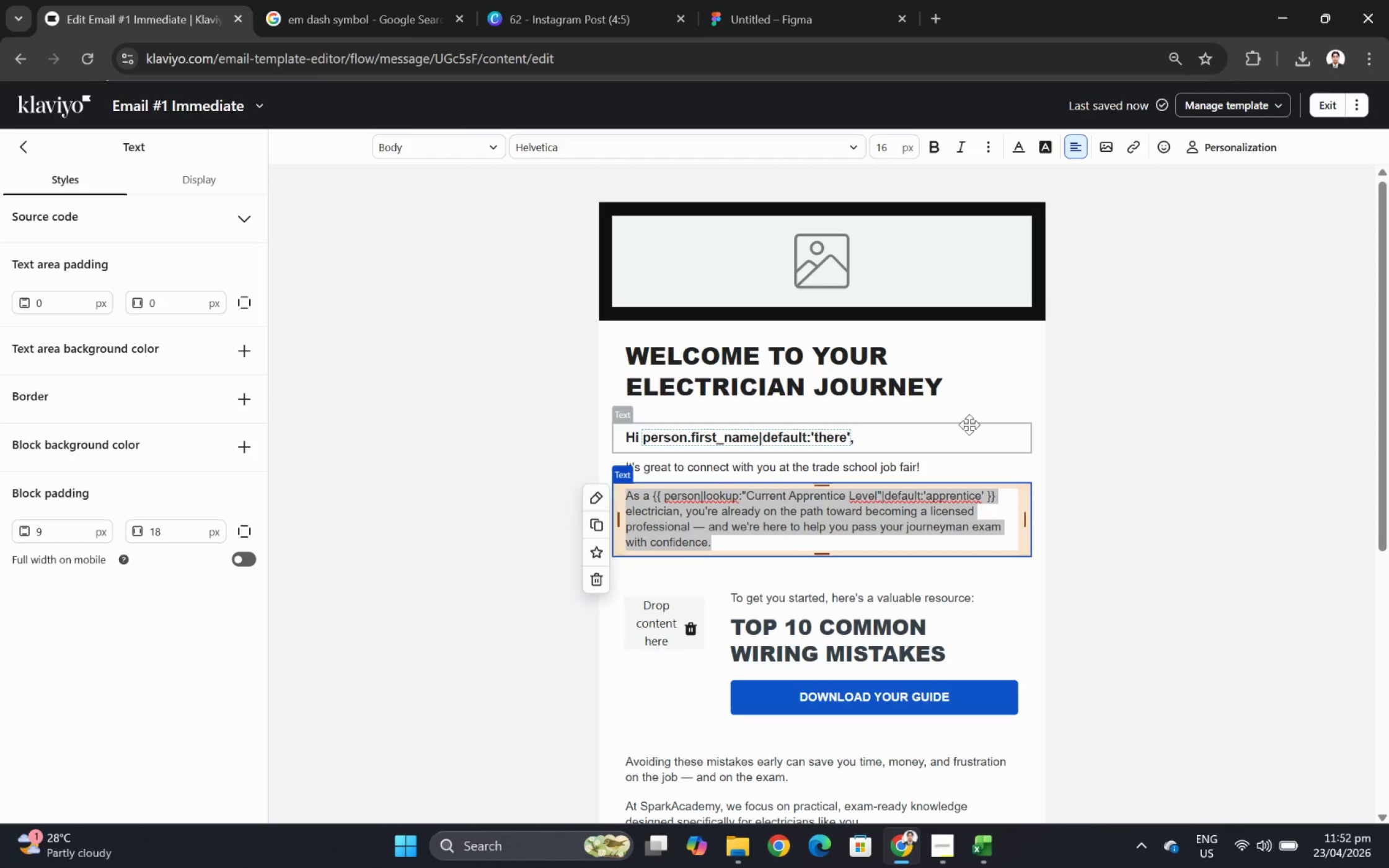 
left_click([983, 421])
 